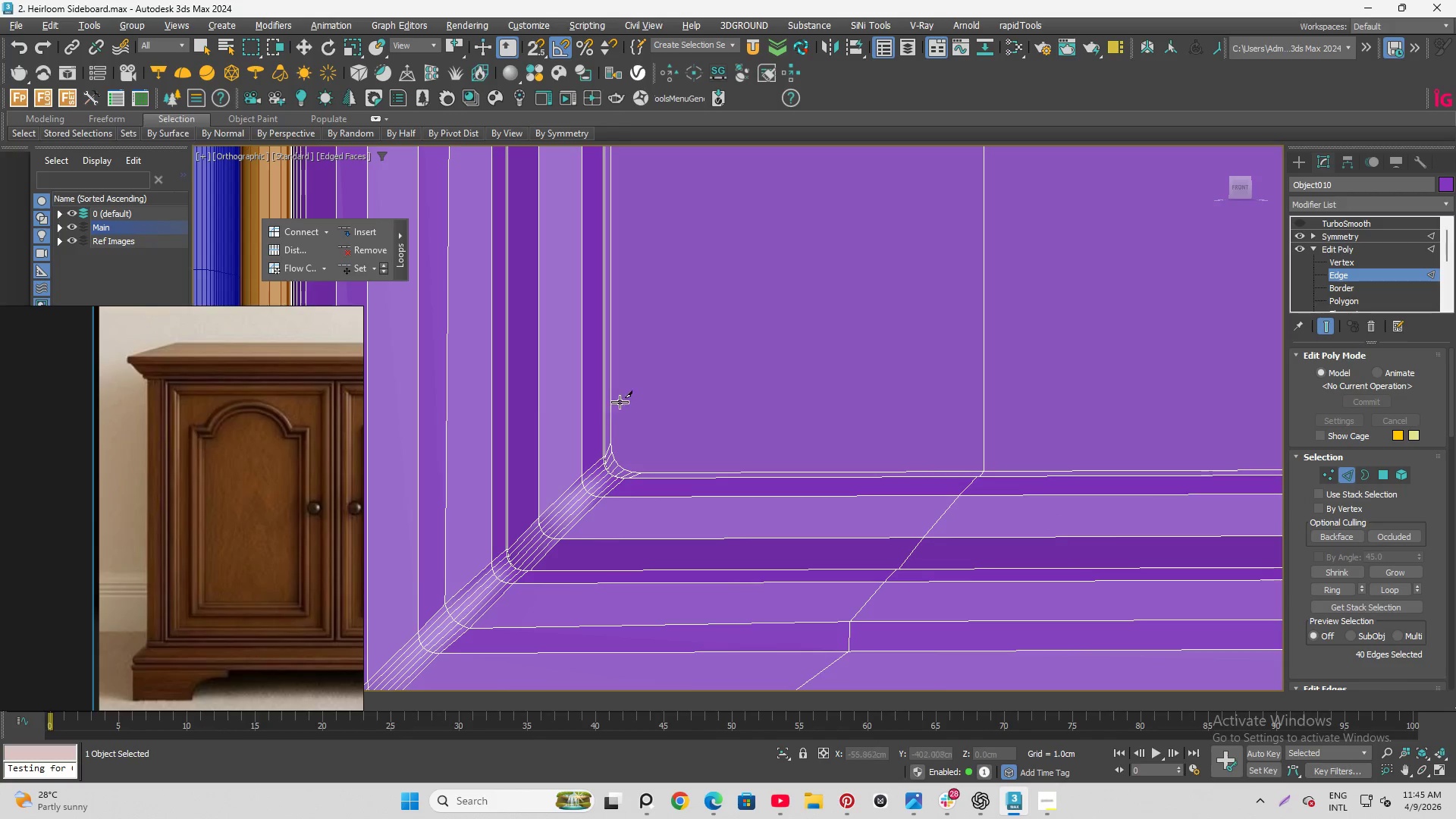 
scroll: coordinate [1141, 532], scroll_direction: up, amount: 5.0
 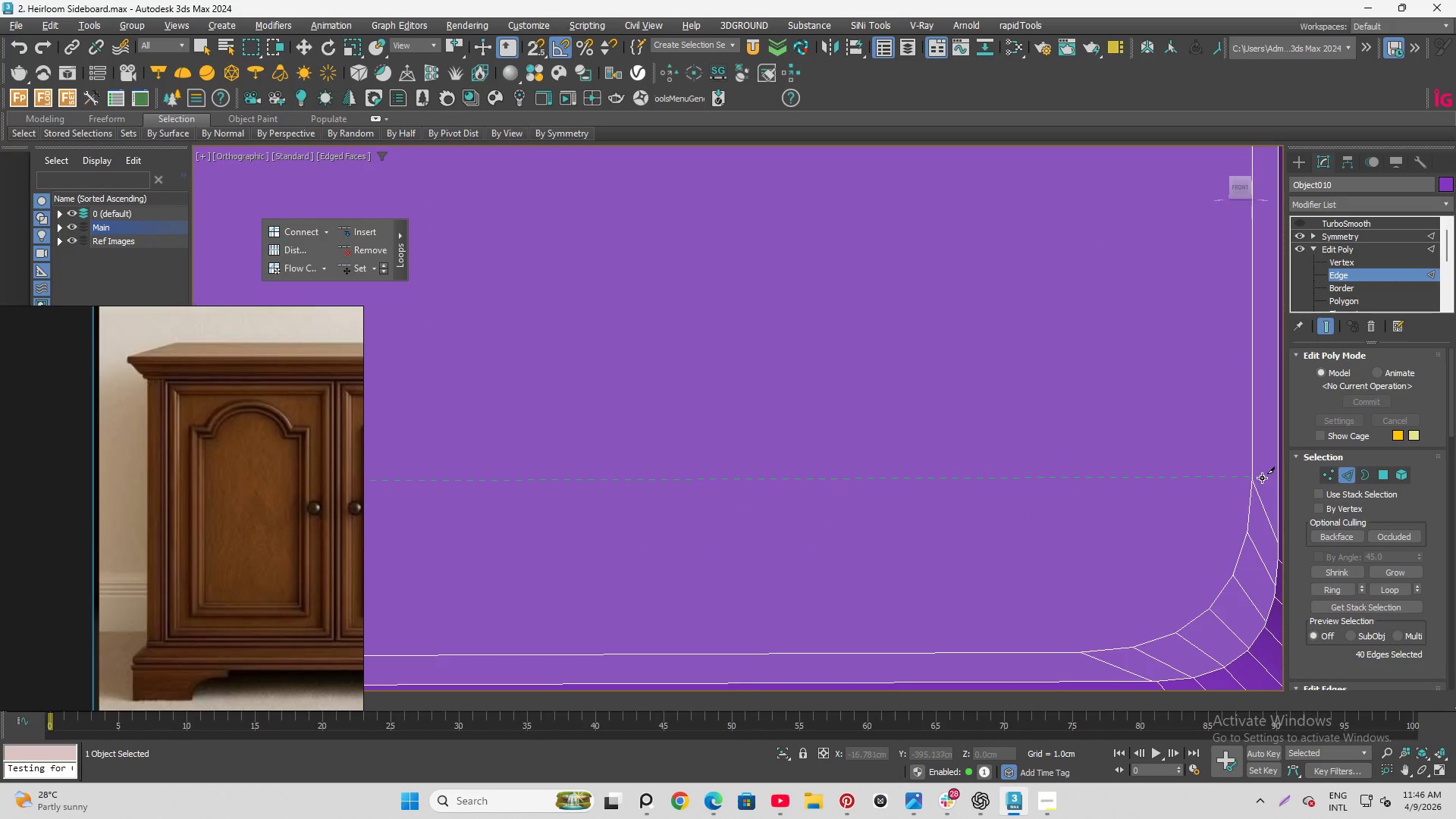 
left_click([1254, 478])
 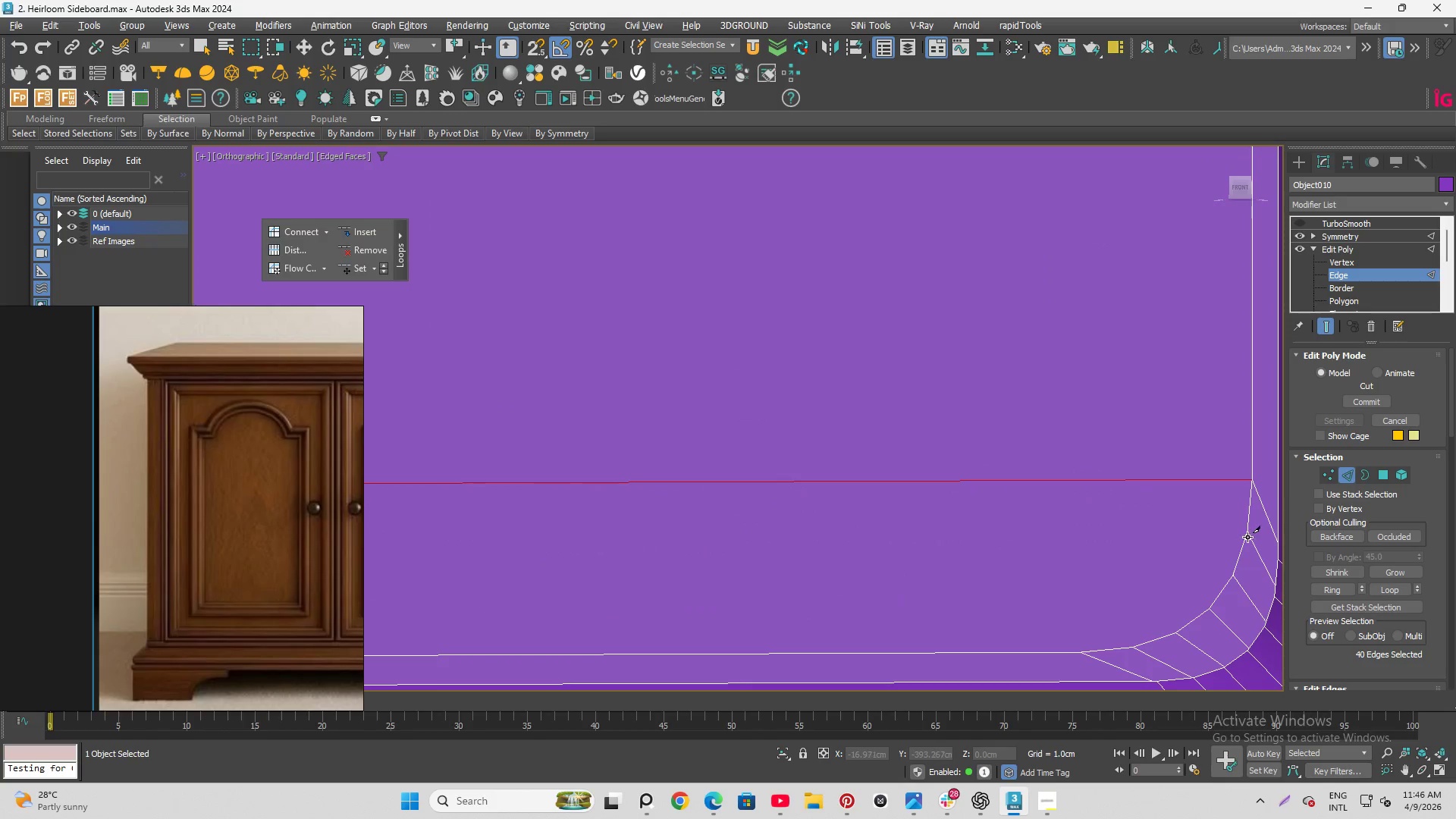 
left_click([1249, 534])
 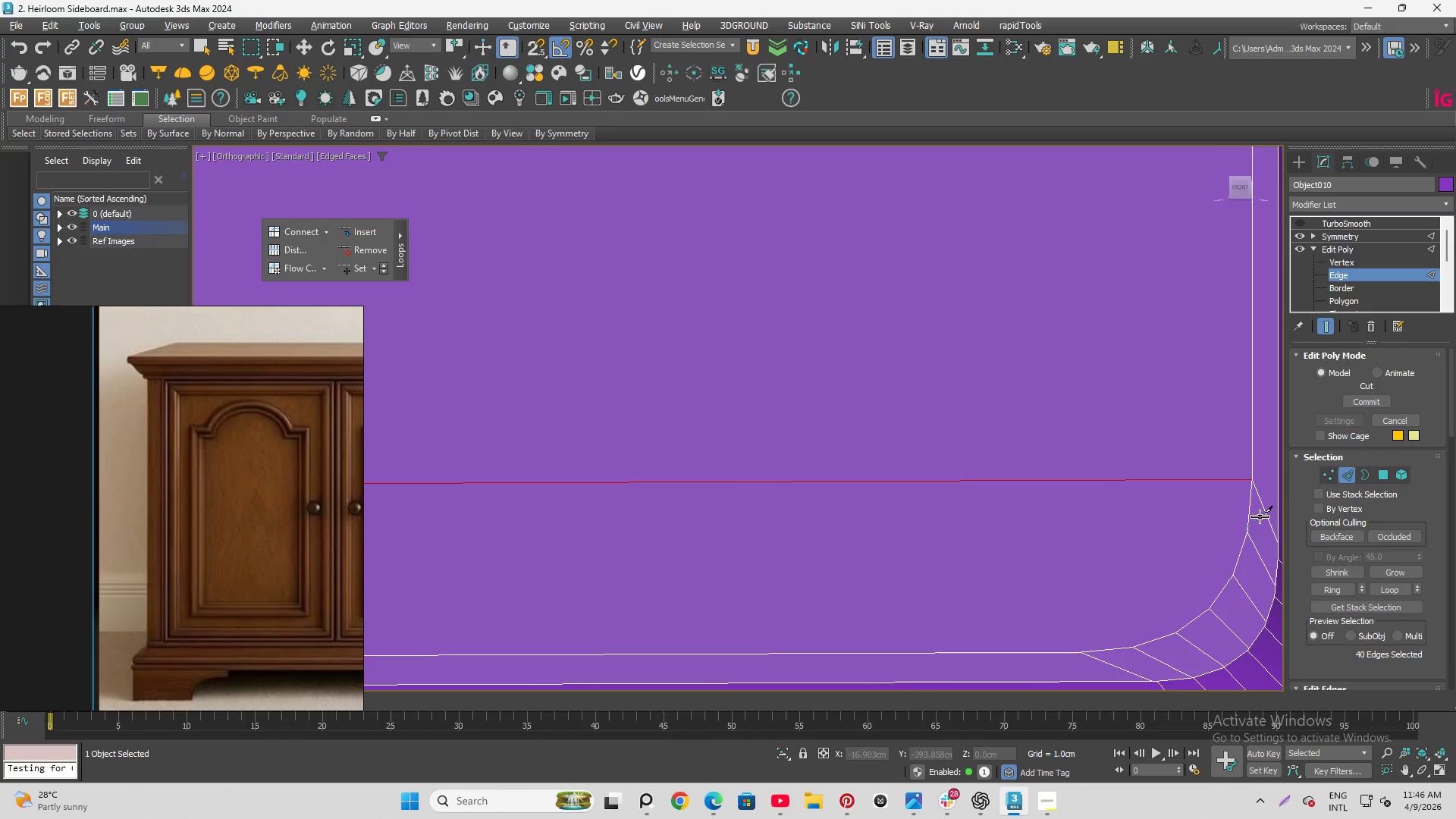 
scroll: coordinate [1120, 551], scroll_direction: down, amount: 8.0
 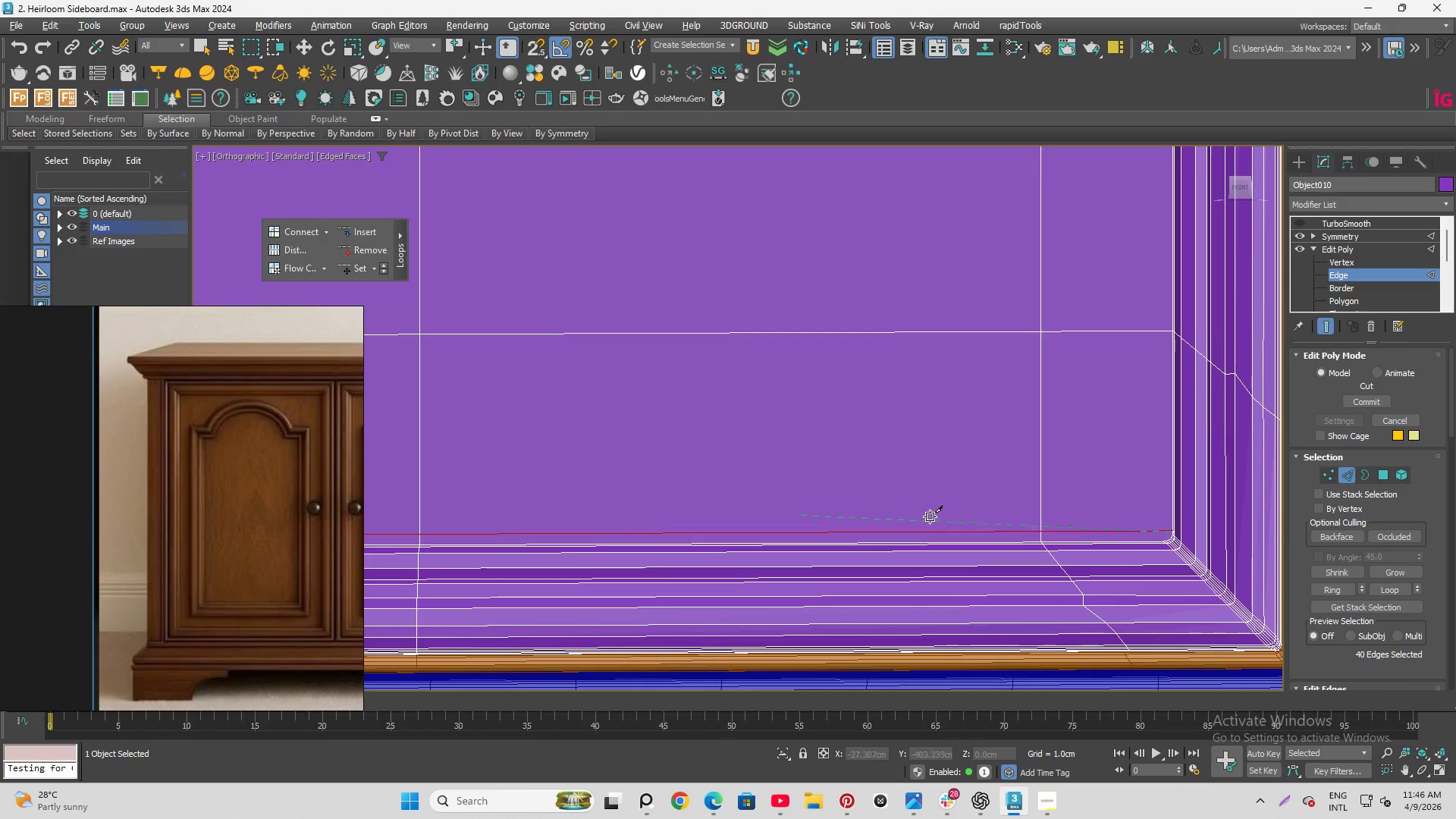 
scroll: coordinate [623, 516], scroll_direction: up, amount: 10.0
 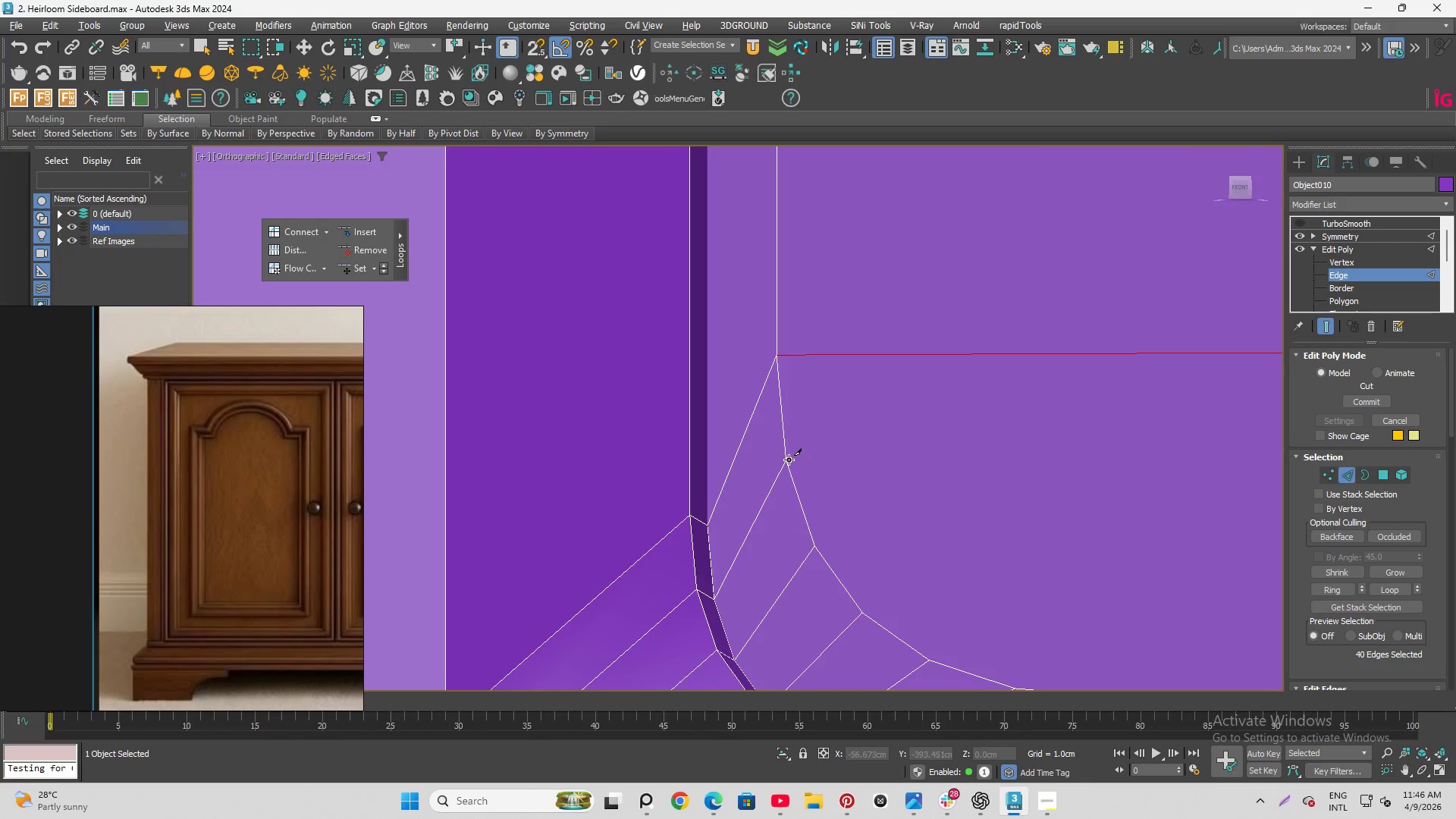 
left_click([787, 460])
 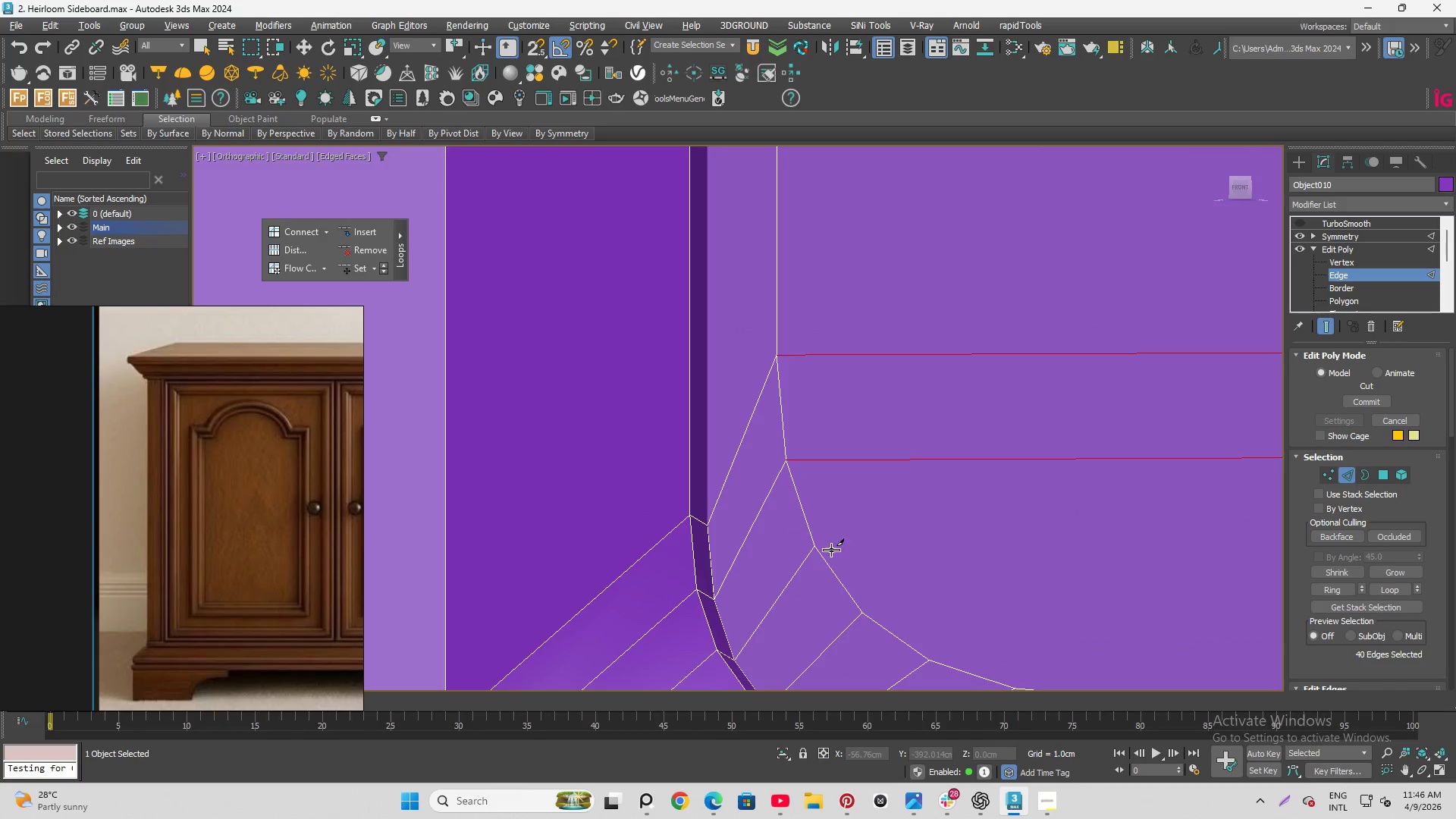 
left_click([819, 546])
 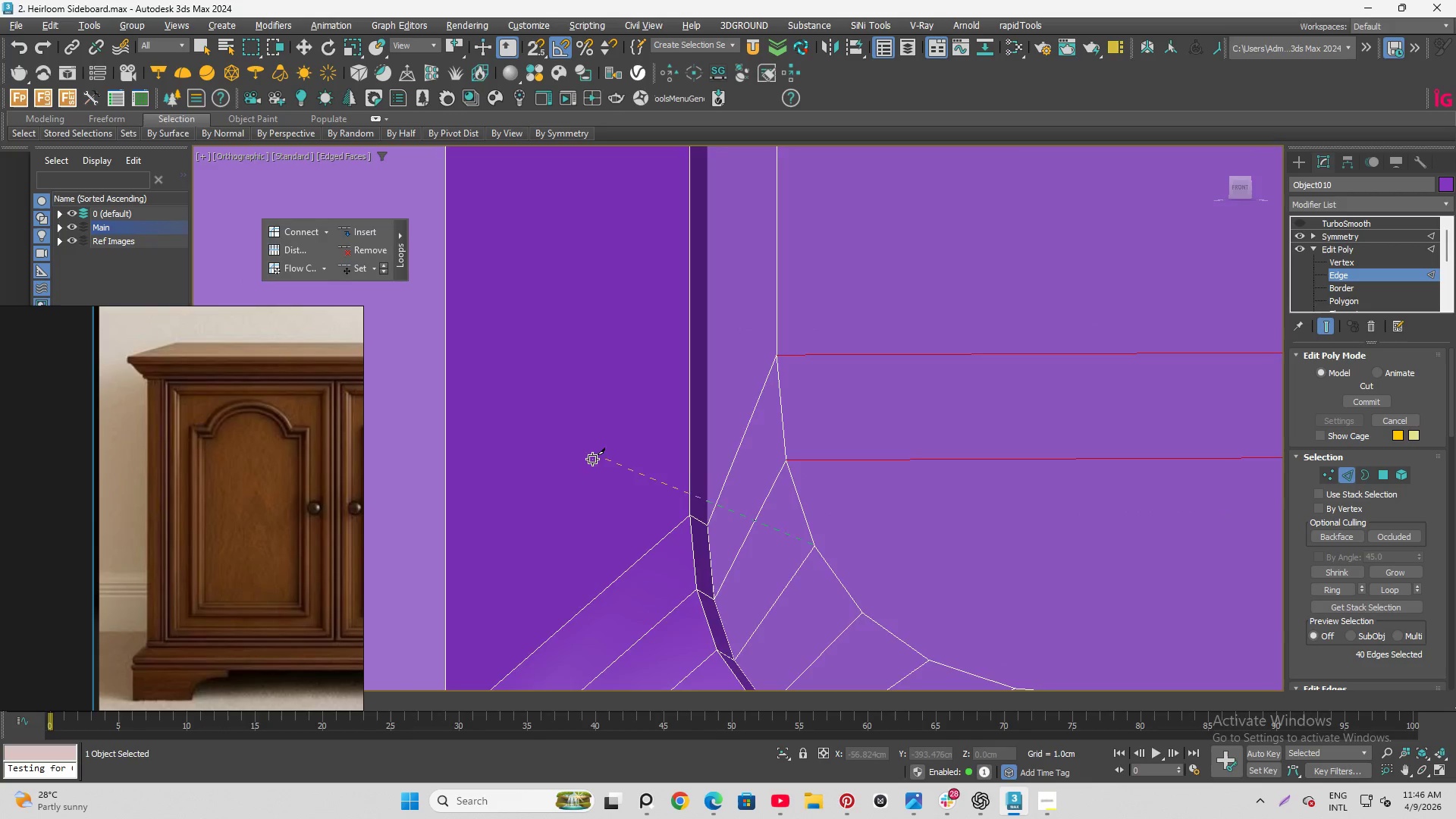 
scroll: coordinate [983, 490], scroll_direction: down, amount: 12.0
 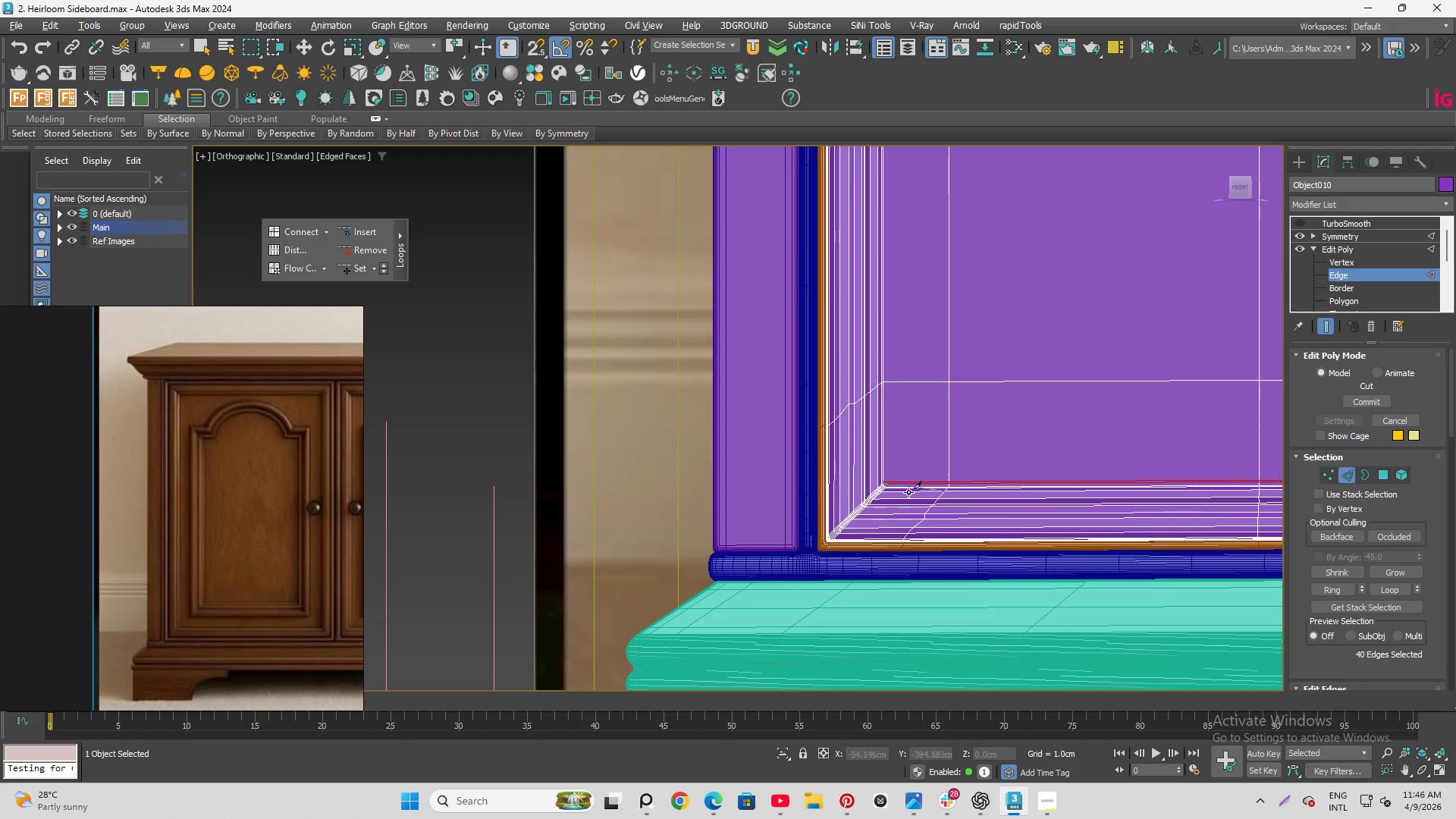 
scroll: coordinate [1248, 450], scroll_direction: up, amount: 10.0
 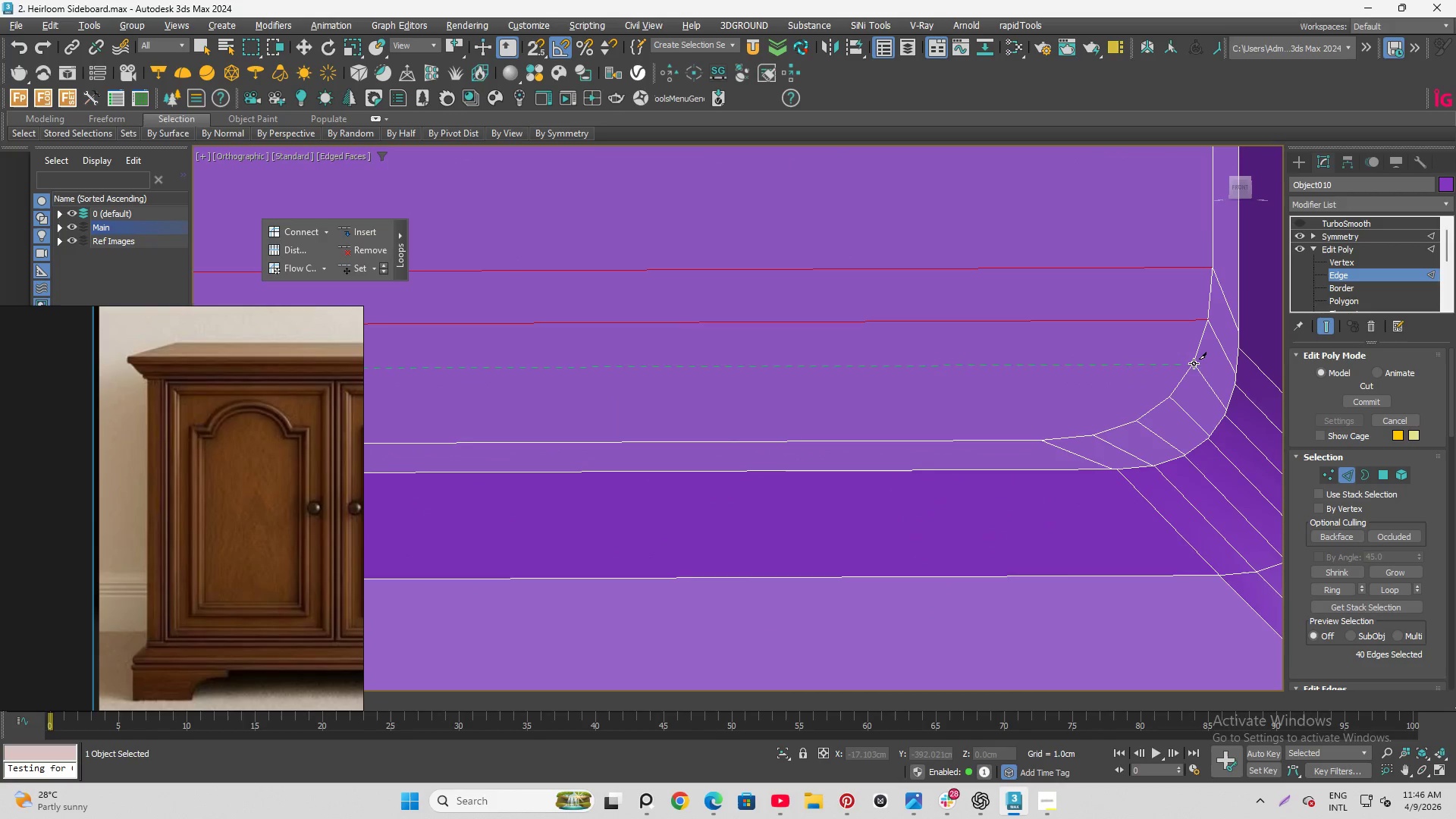 
left_click([1194, 362])
 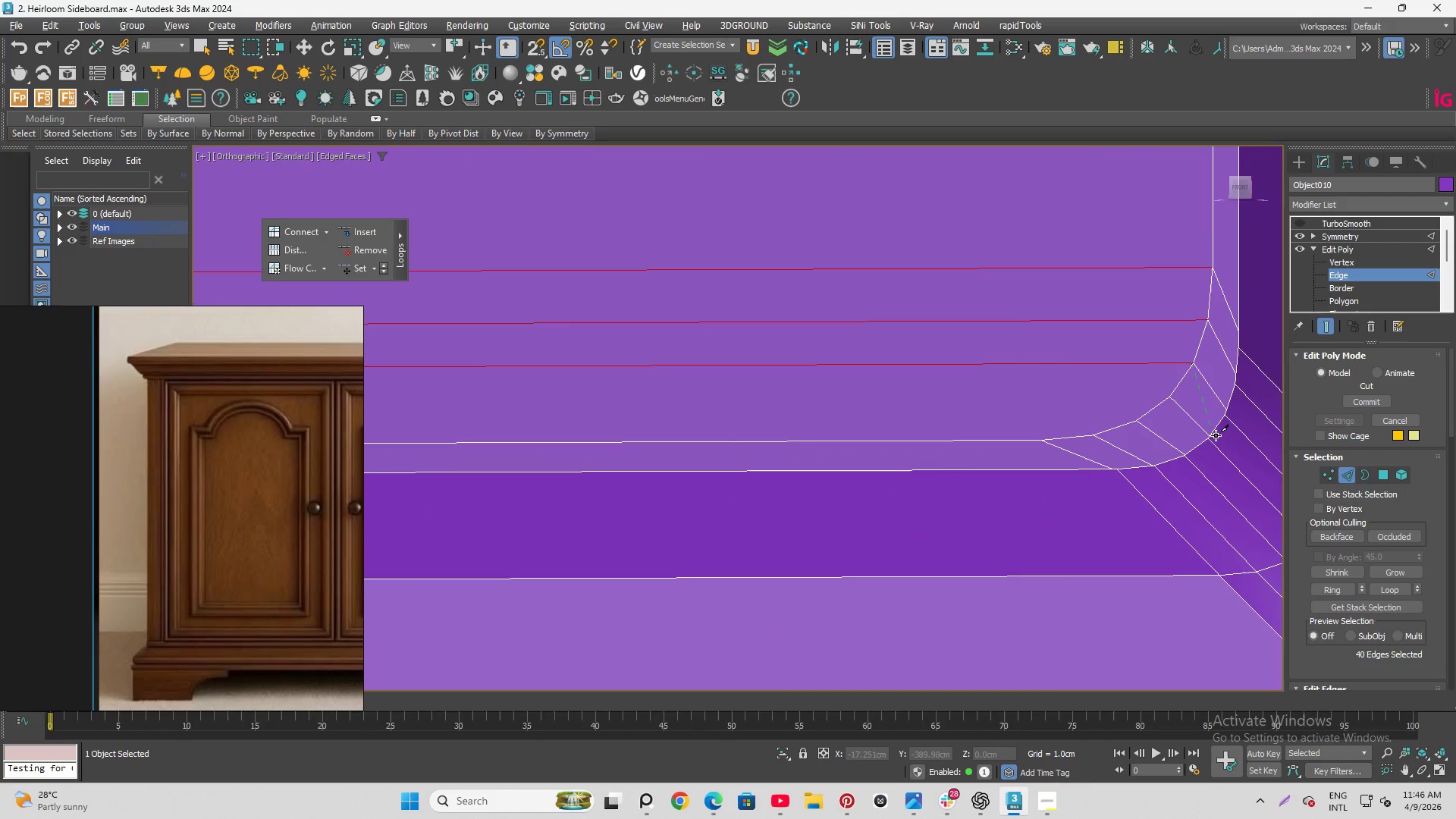 
right_click([1219, 438])
 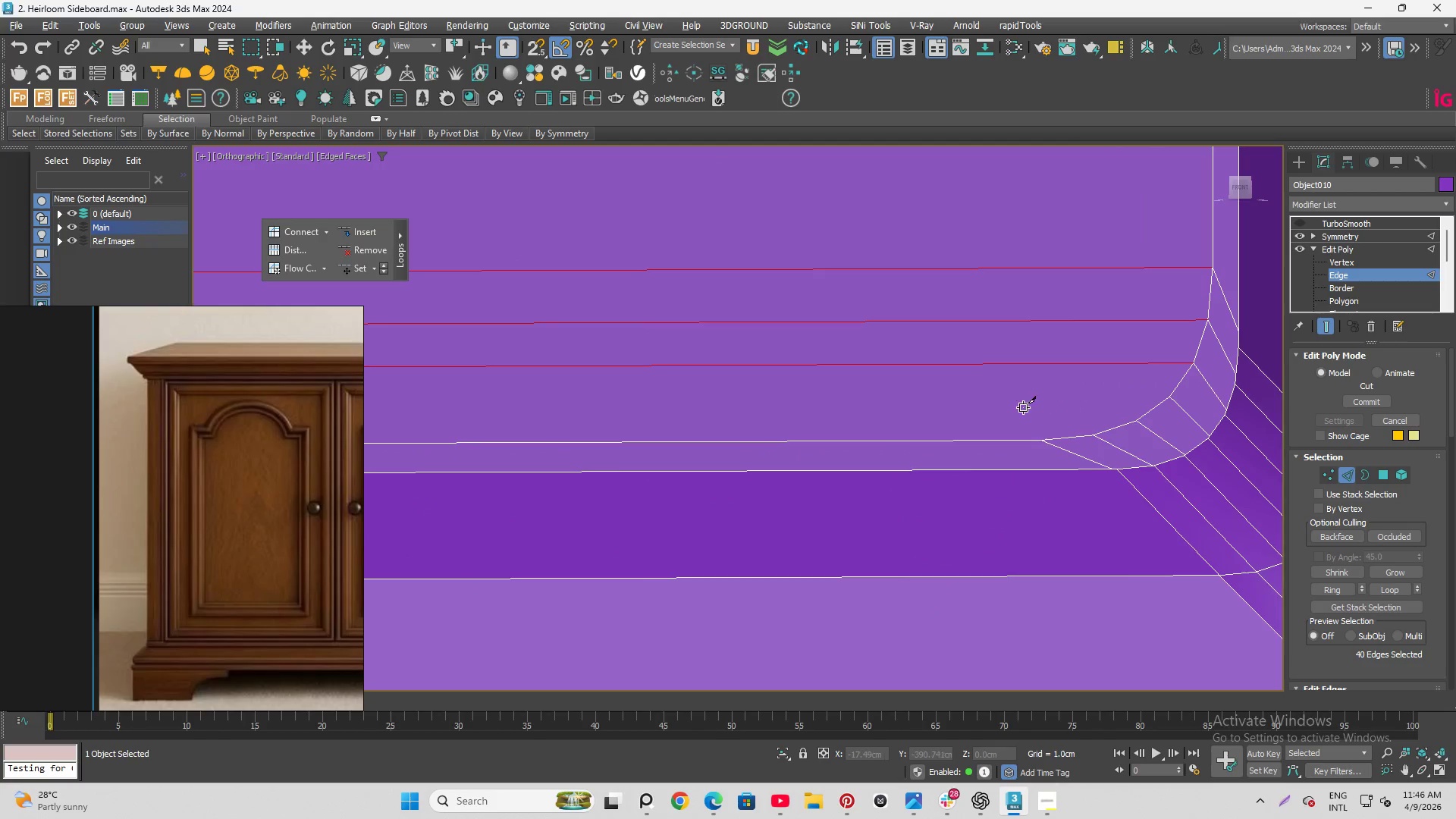 
scroll: coordinate [1040, 528], scroll_direction: none, amount: 0.0
 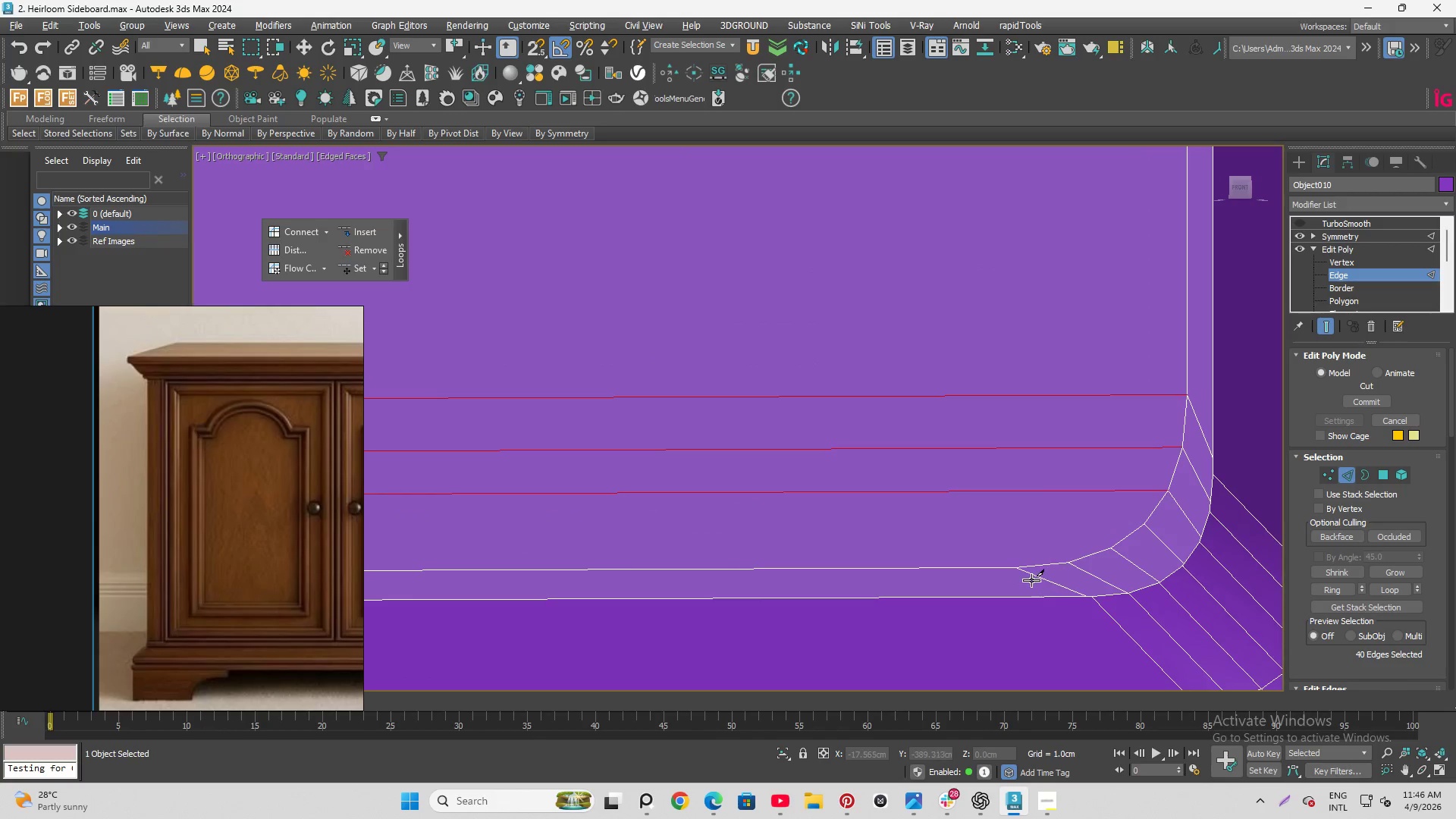 
scroll: coordinate [1031, 580], scroll_direction: up, amount: 1.0
 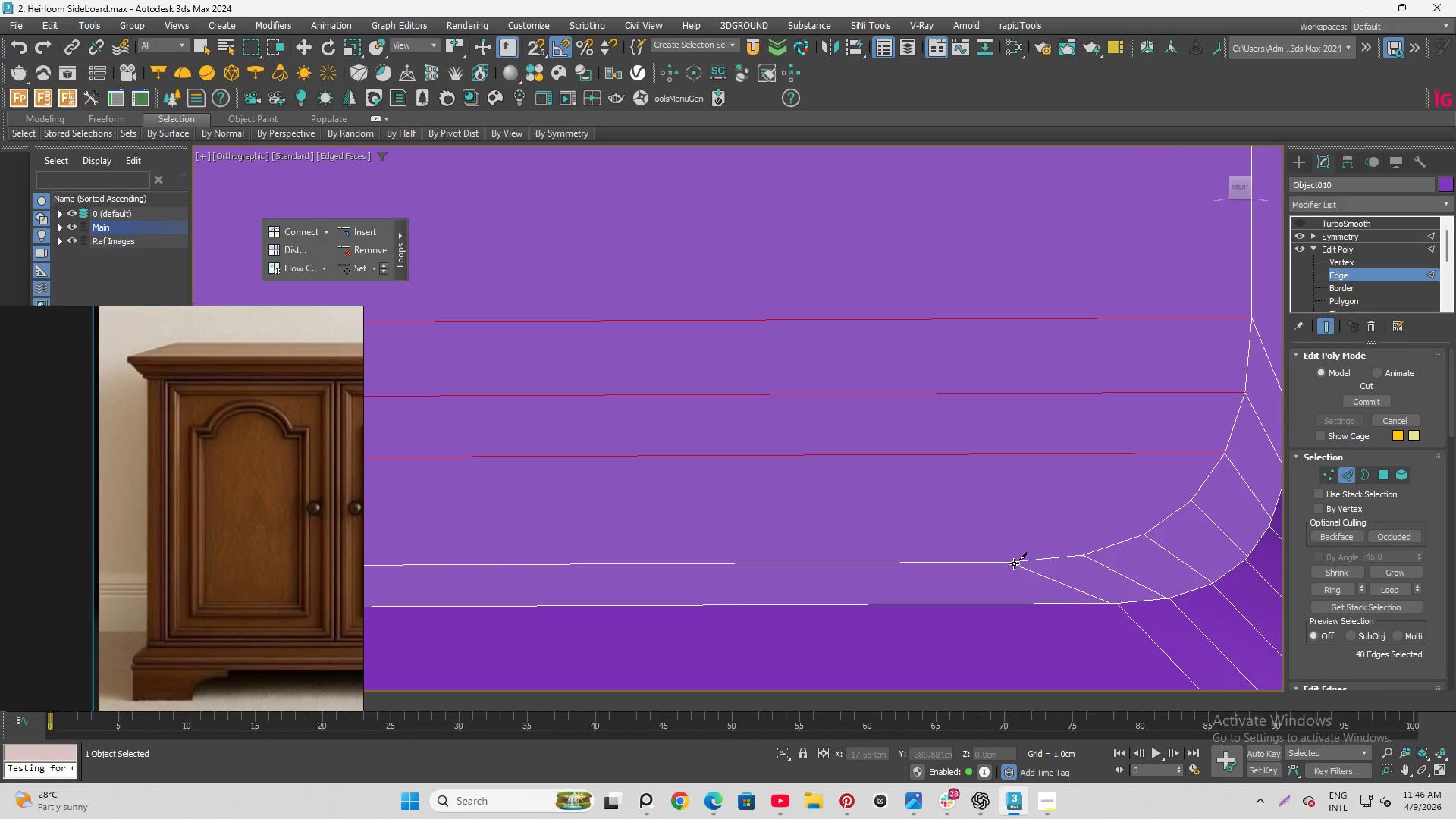 
left_click([1011, 561])
 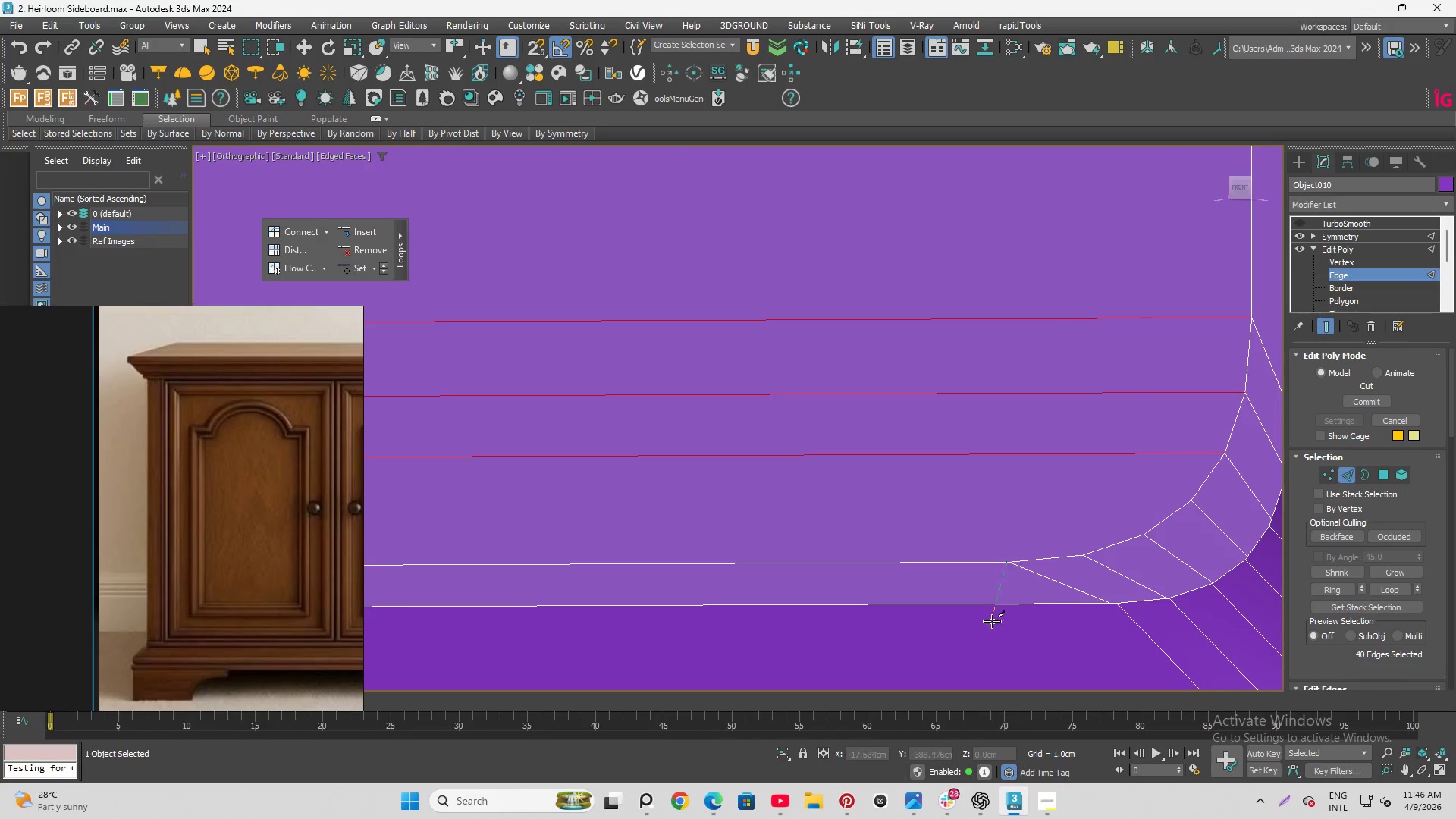 
scroll: coordinate [986, 515], scroll_direction: down, amount: 17.0
 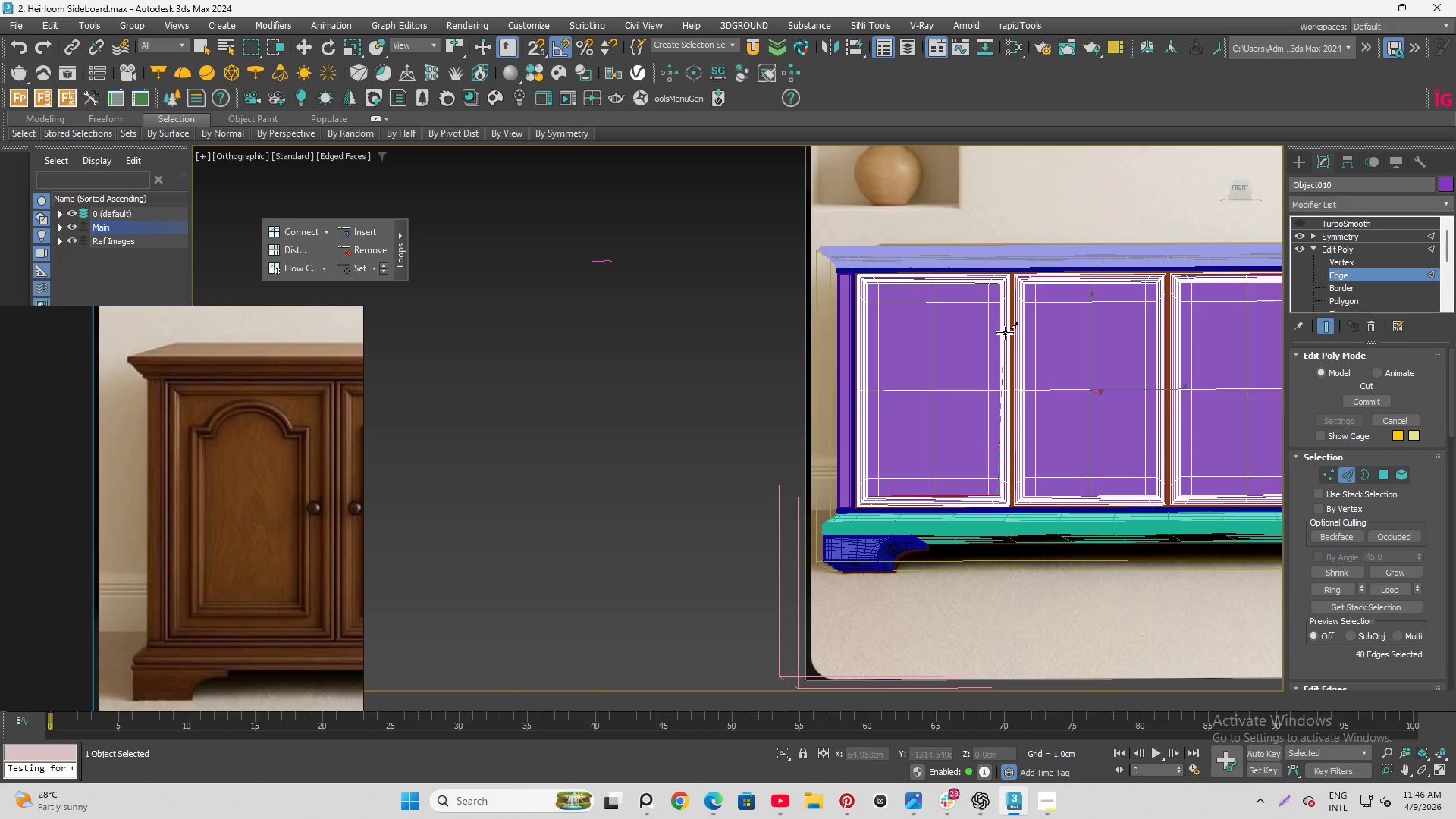 
scroll: coordinate [931, 228], scroll_direction: up, amount: 16.0
 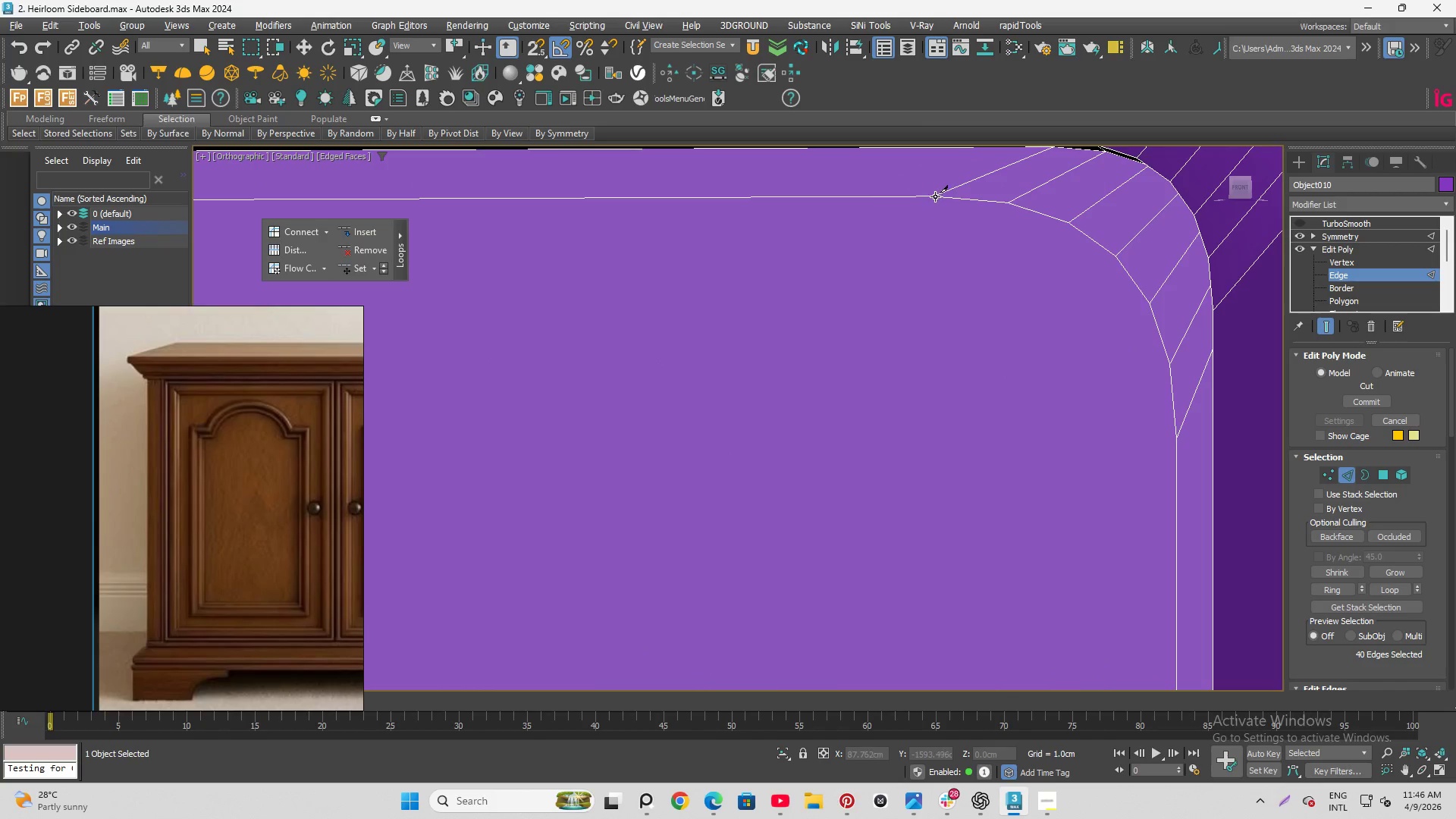 
left_click([934, 195])
 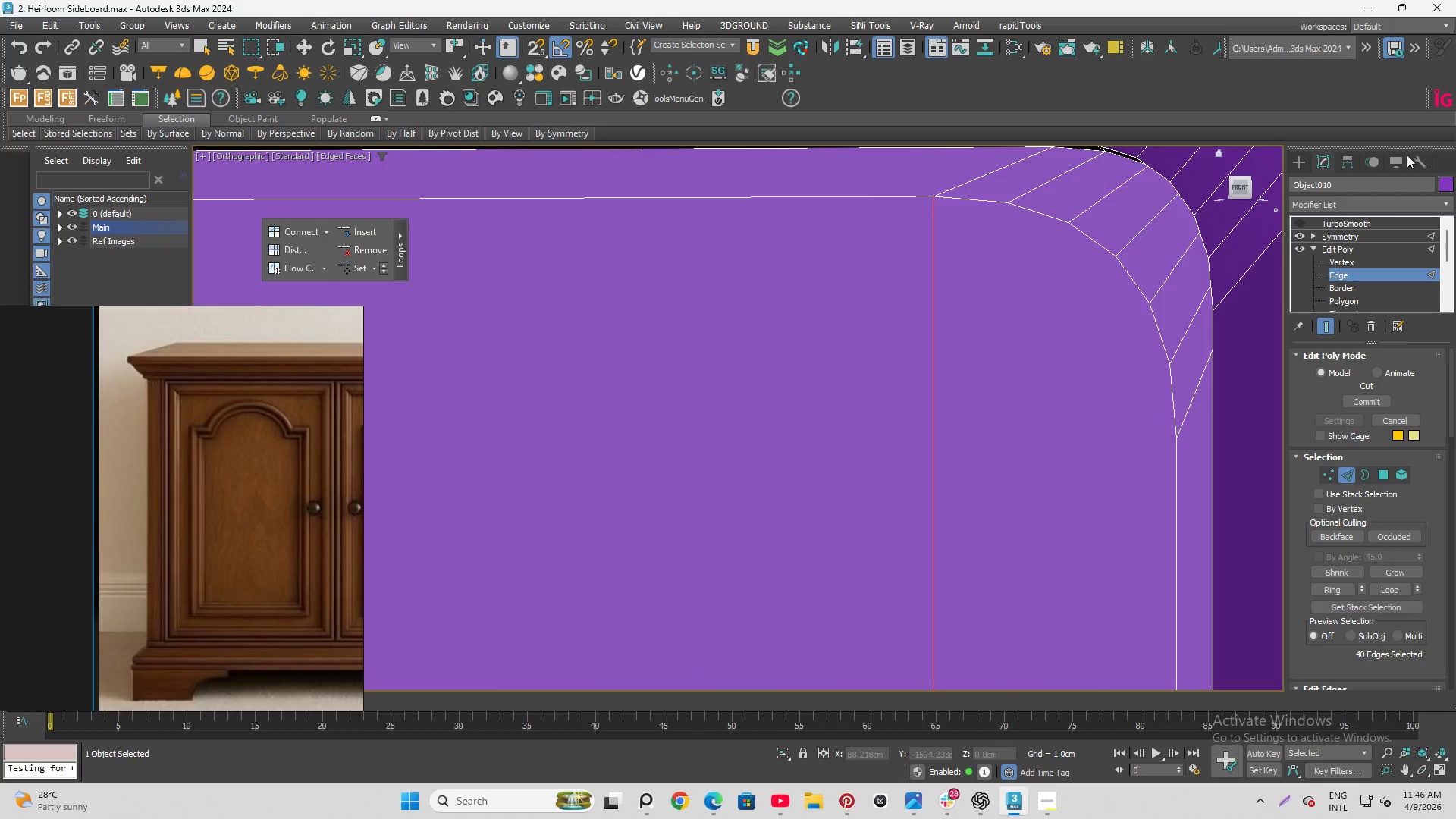 
left_click([1343, 264])
 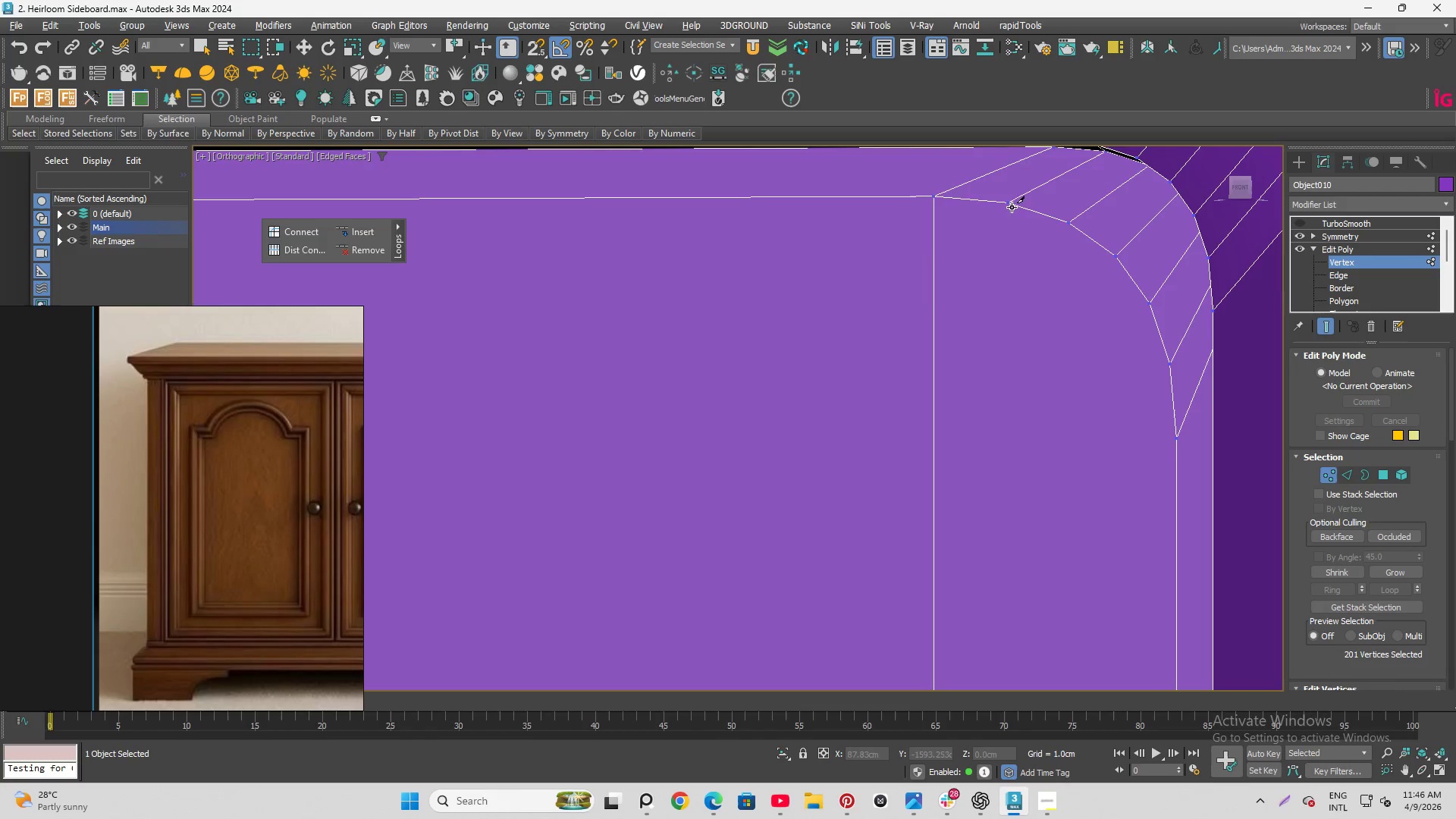 
left_click([1011, 202])
 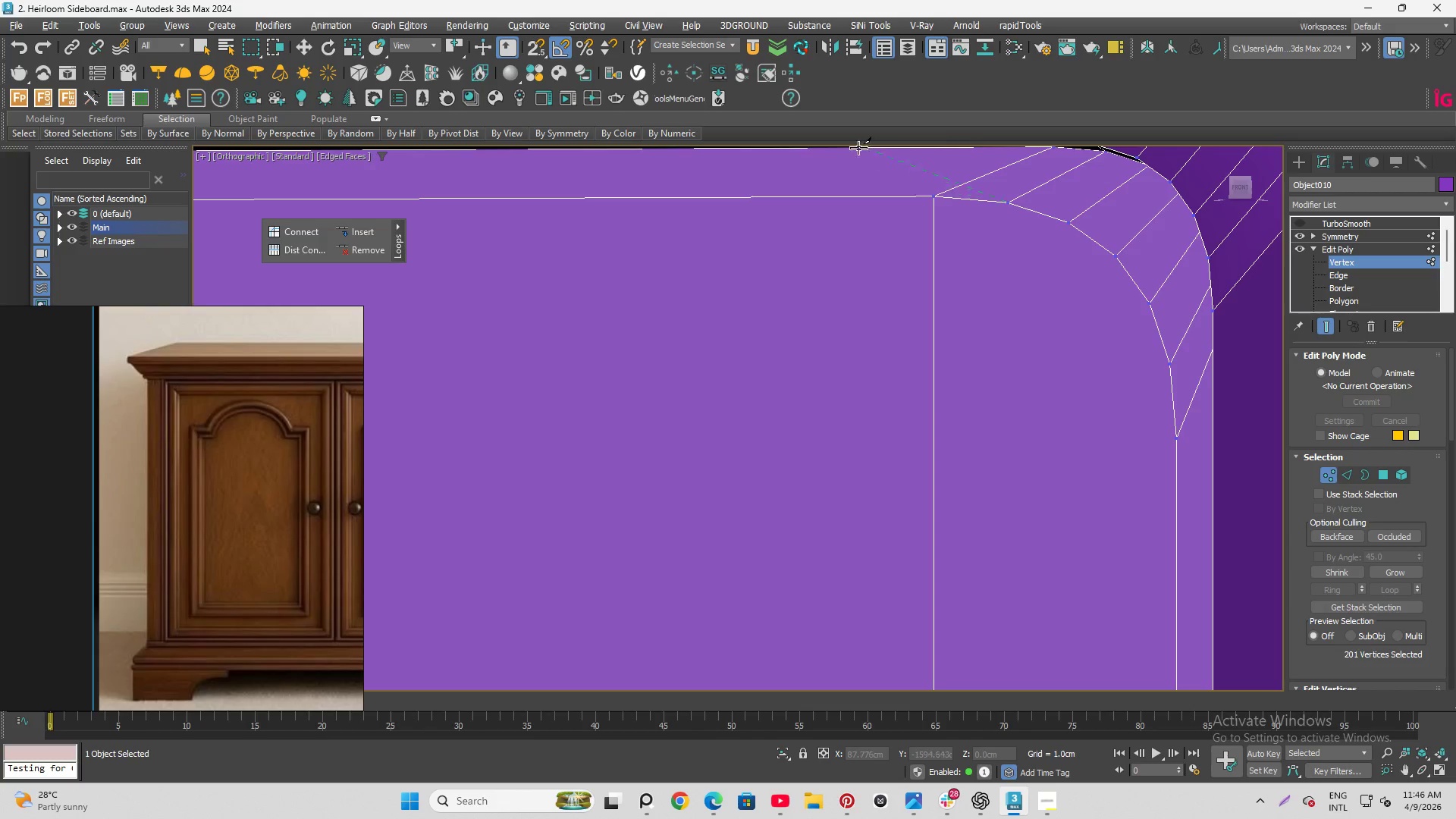 
scroll: coordinate [908, 215], scroll_direction: down, amount: 16.0
 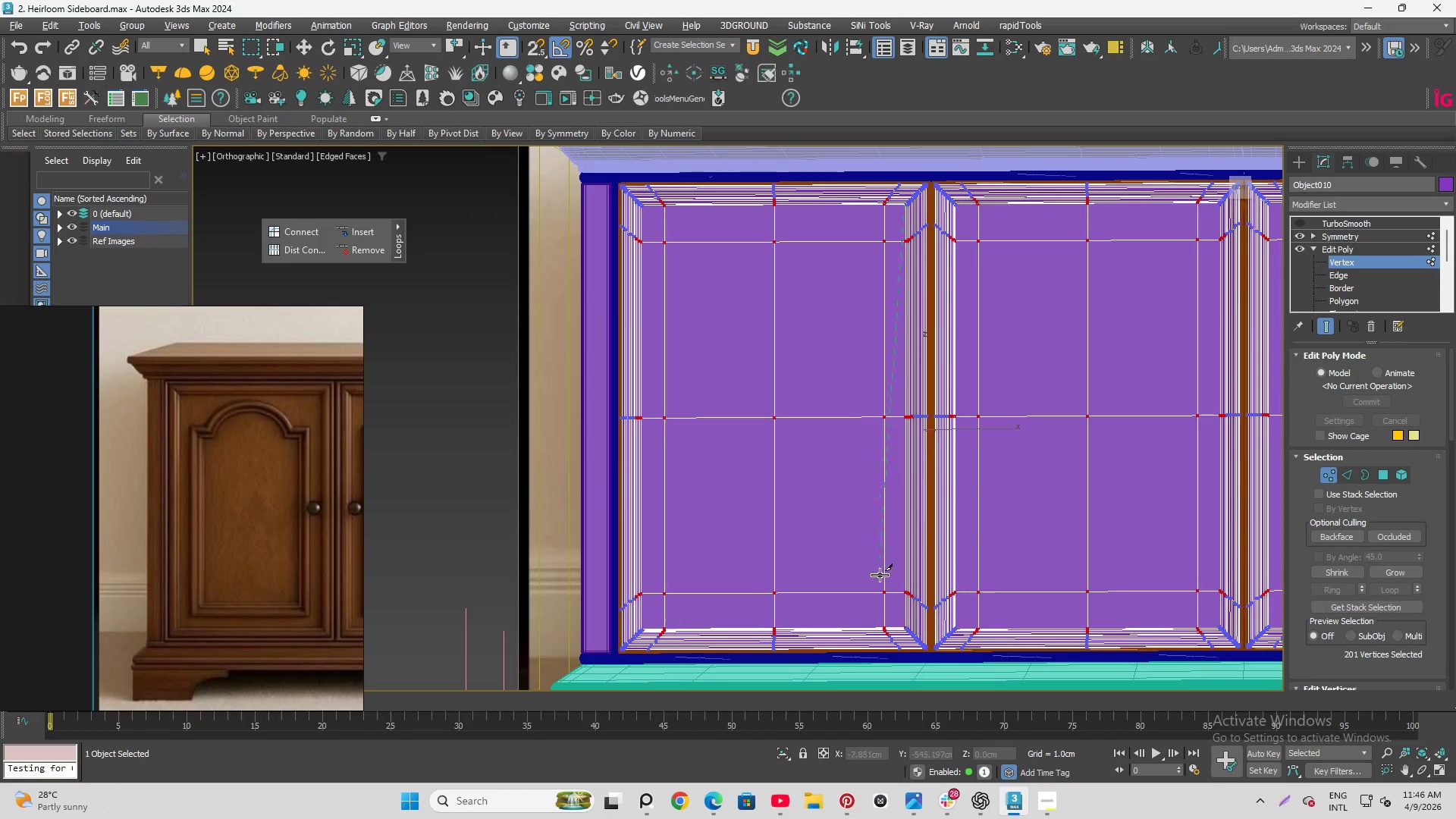 
scroll: coordinate [989, 640], scroll_direction: up, amount: 15.0
 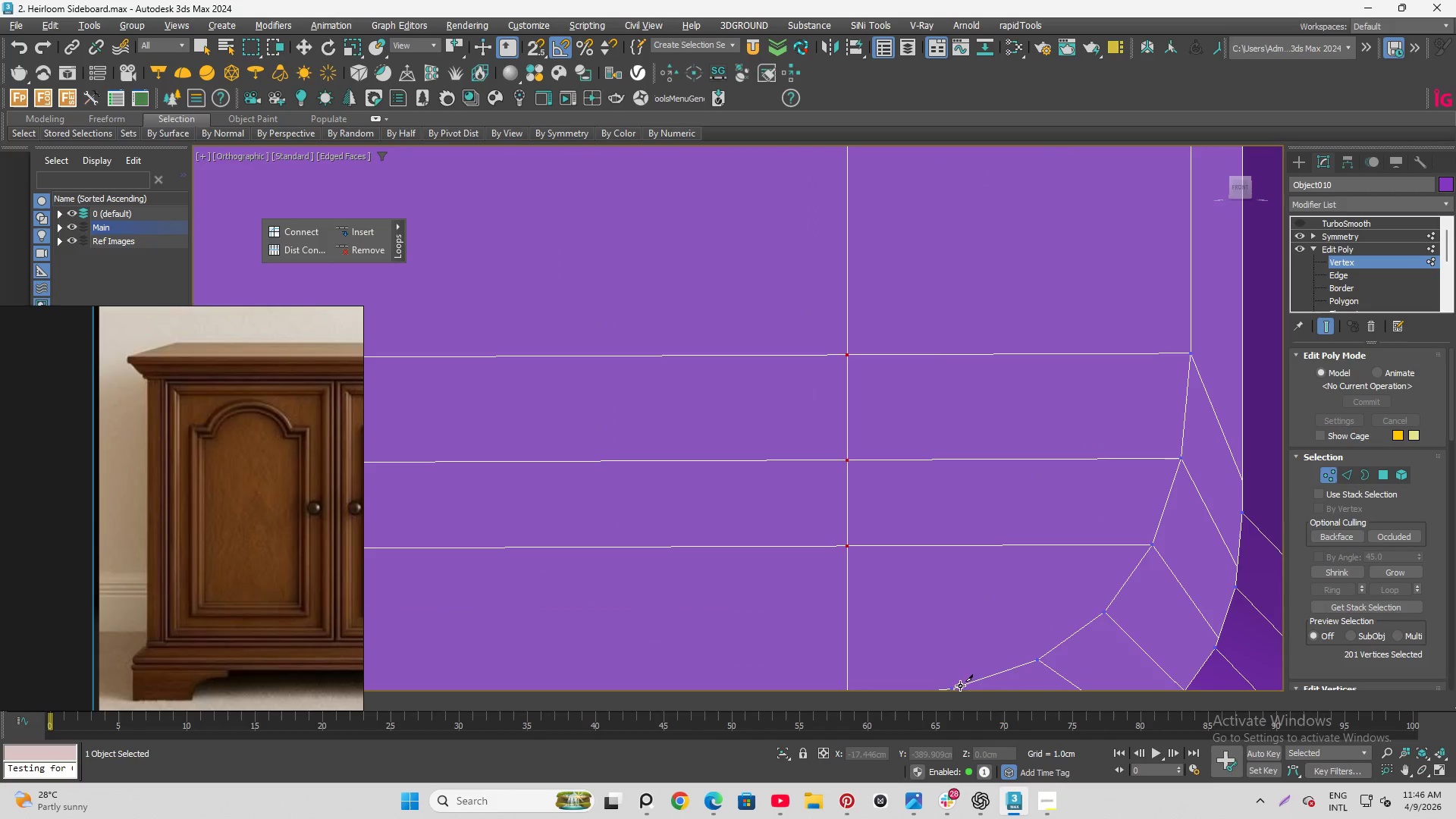 
scroll: coordinate [949, 592], scroll_direction: down, amount: 2.0
 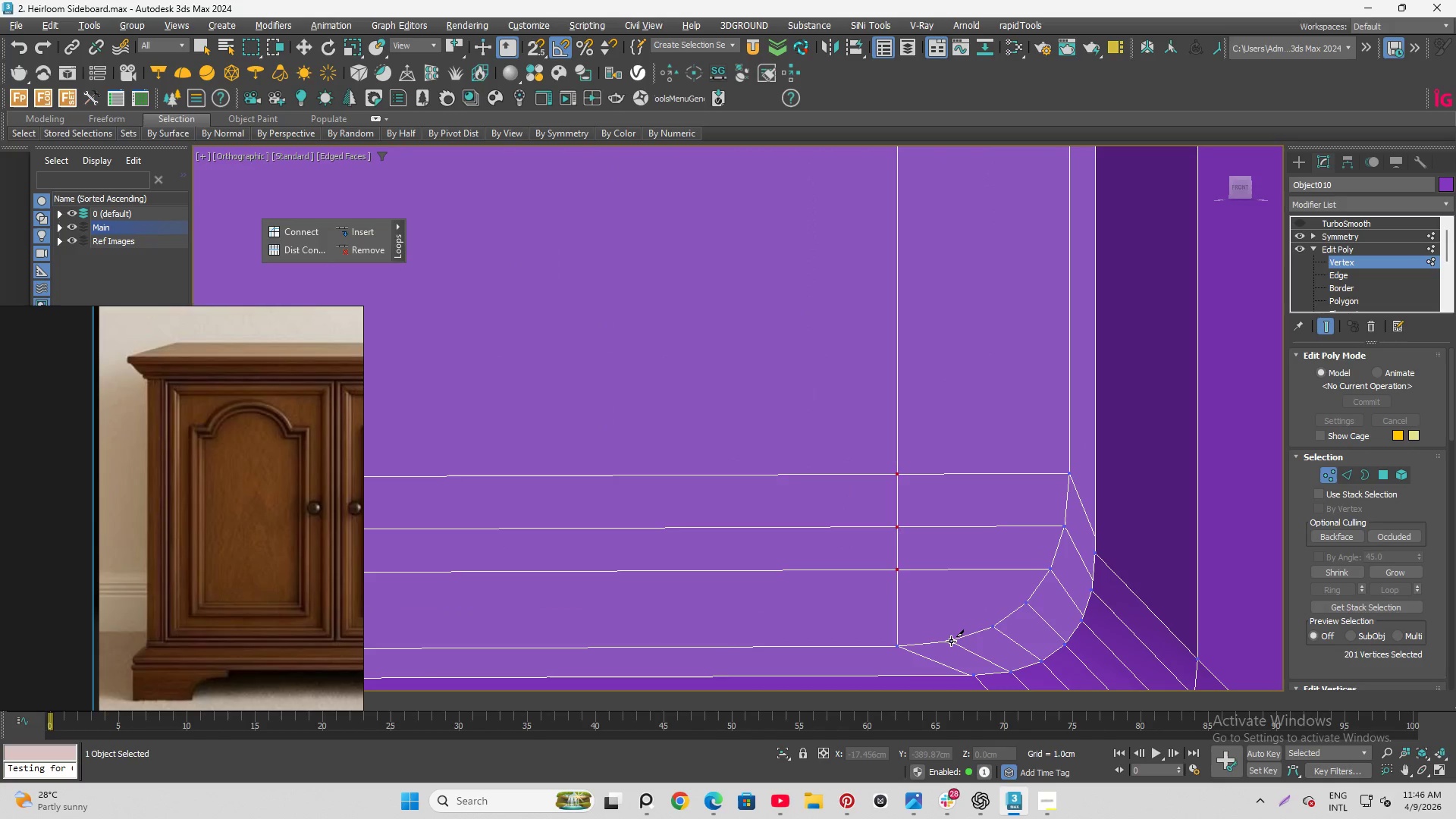 
left_click([951, 641])
 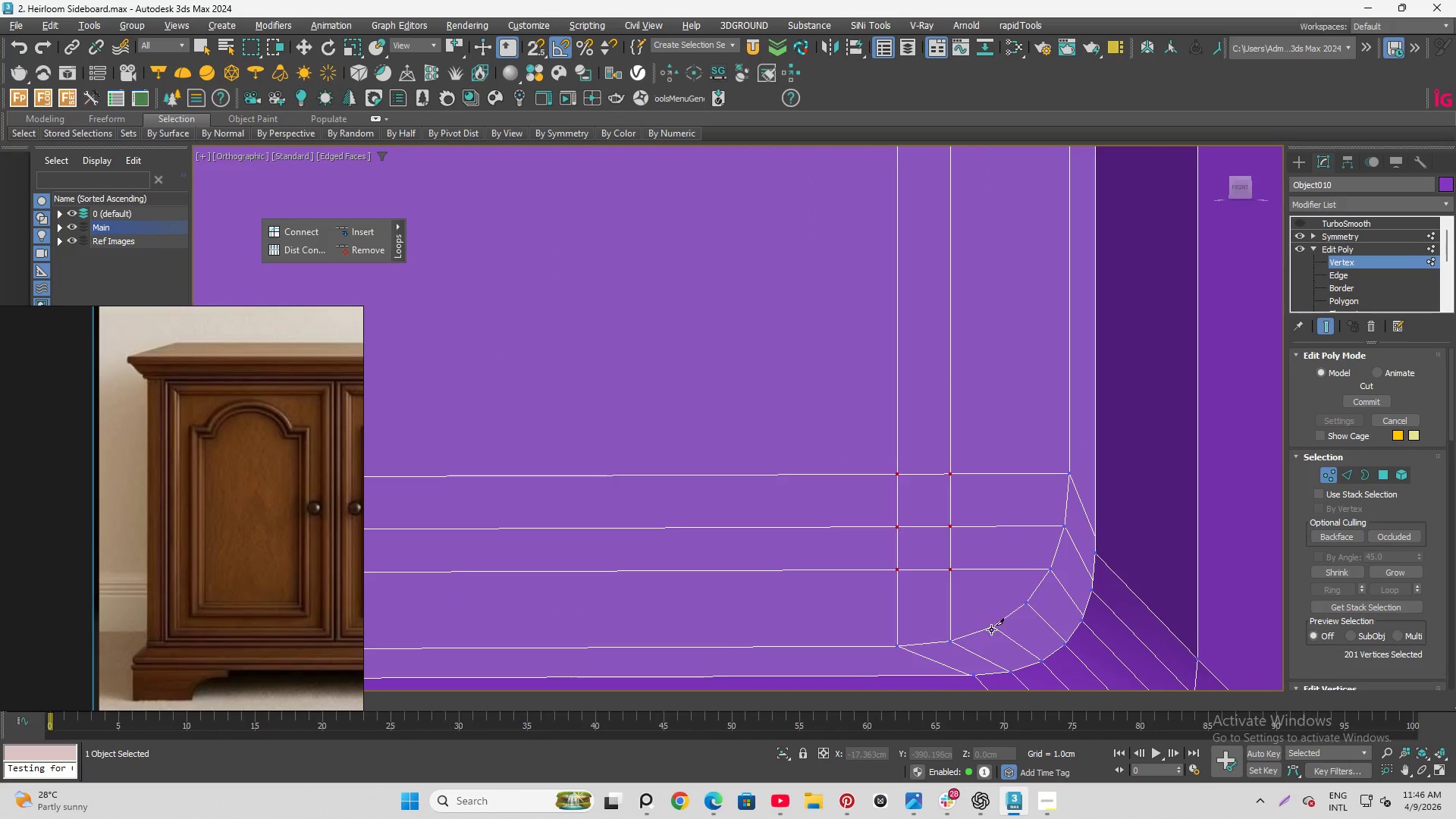 
left_click([993, 626])
 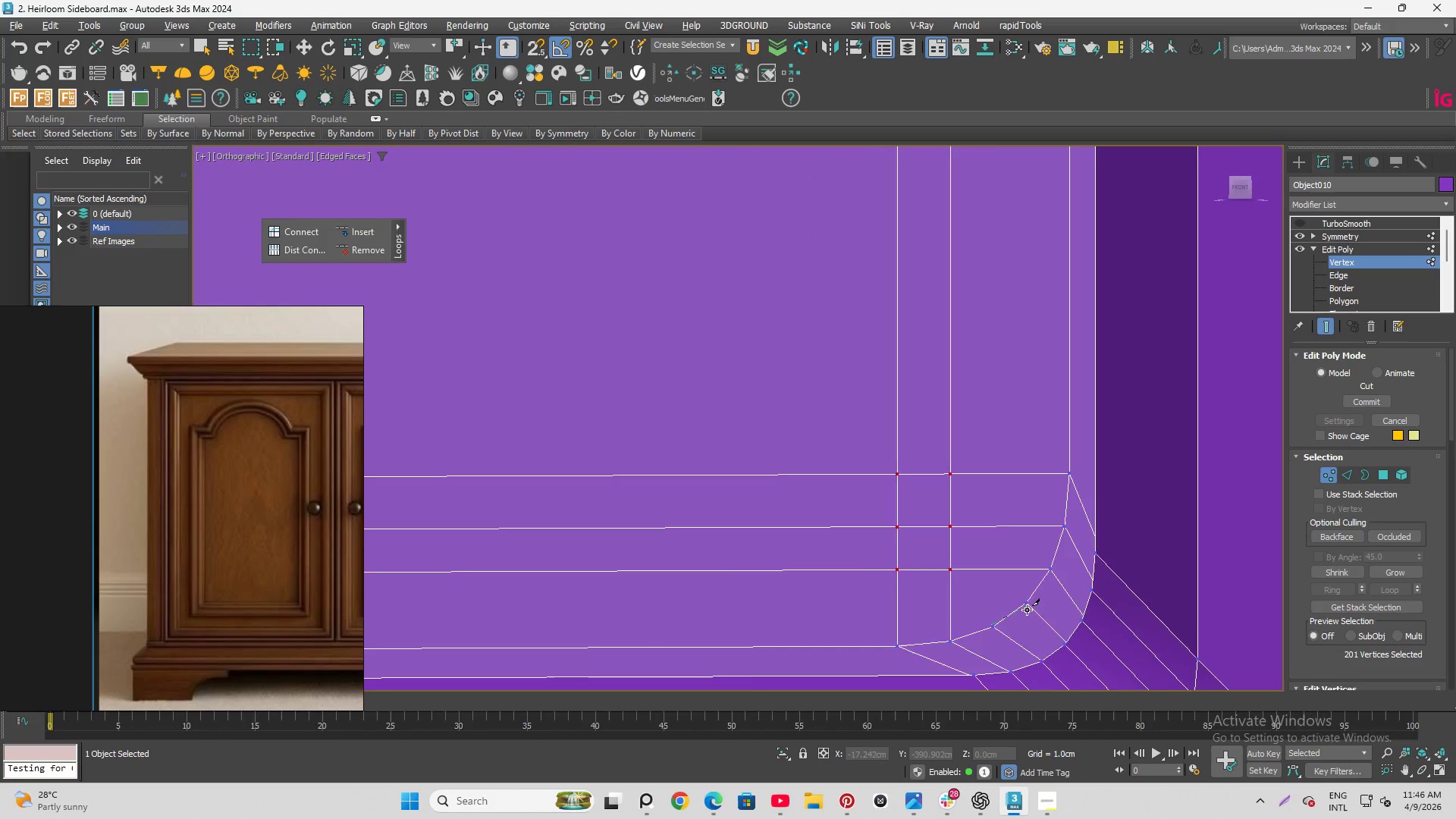 
scroll: coordinate [987, 465], scroll_direction: down, amount: 19.0
 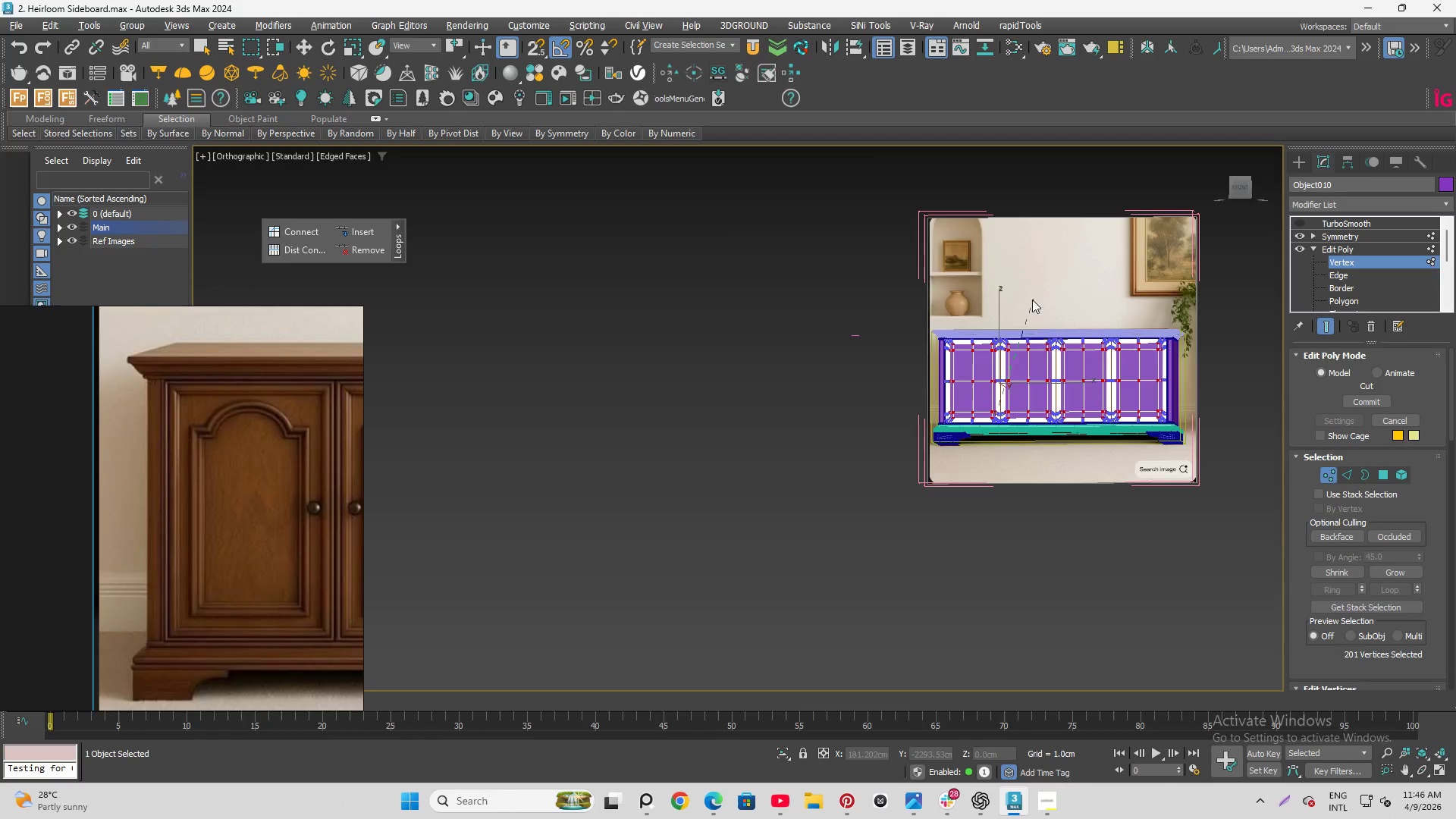 
scroll: coordinate [899, 274], scroll_direction: up, amount: 17.0
 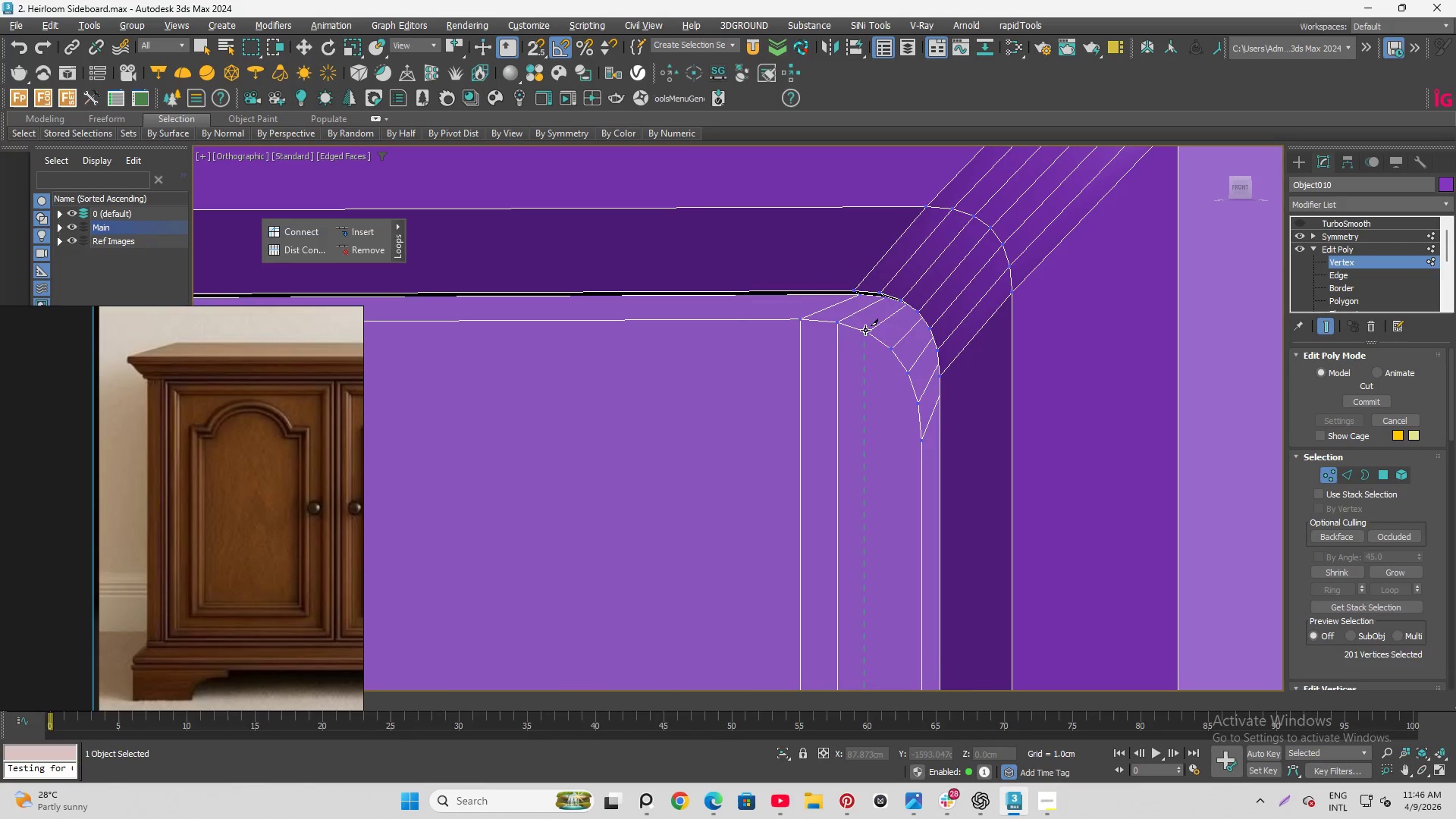 
left_click([868, 331])
 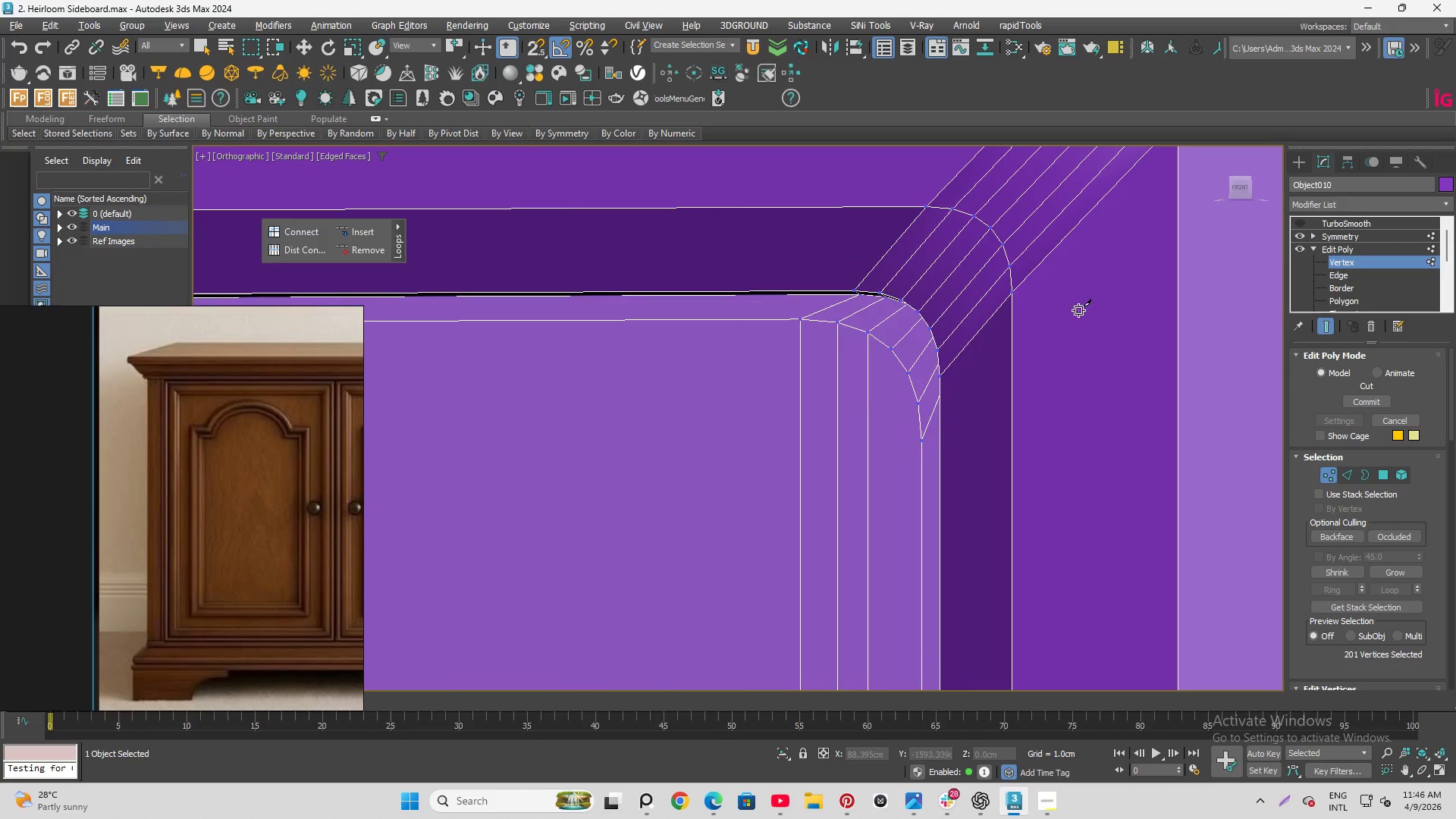 
scroll: coordinate [852, 313], scroll_direction: down, amount: 2.0
 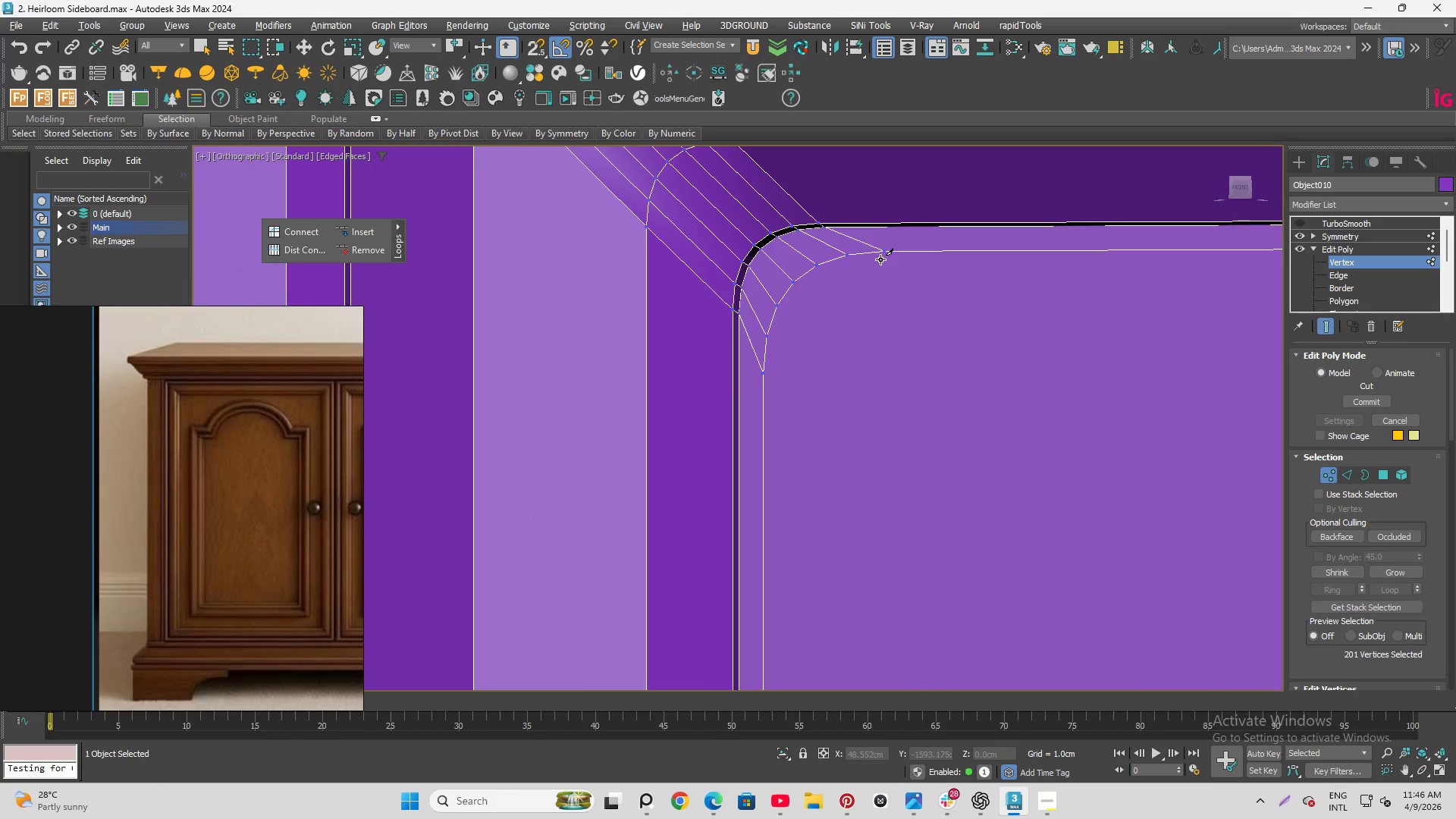 
left_click([885, 253])
 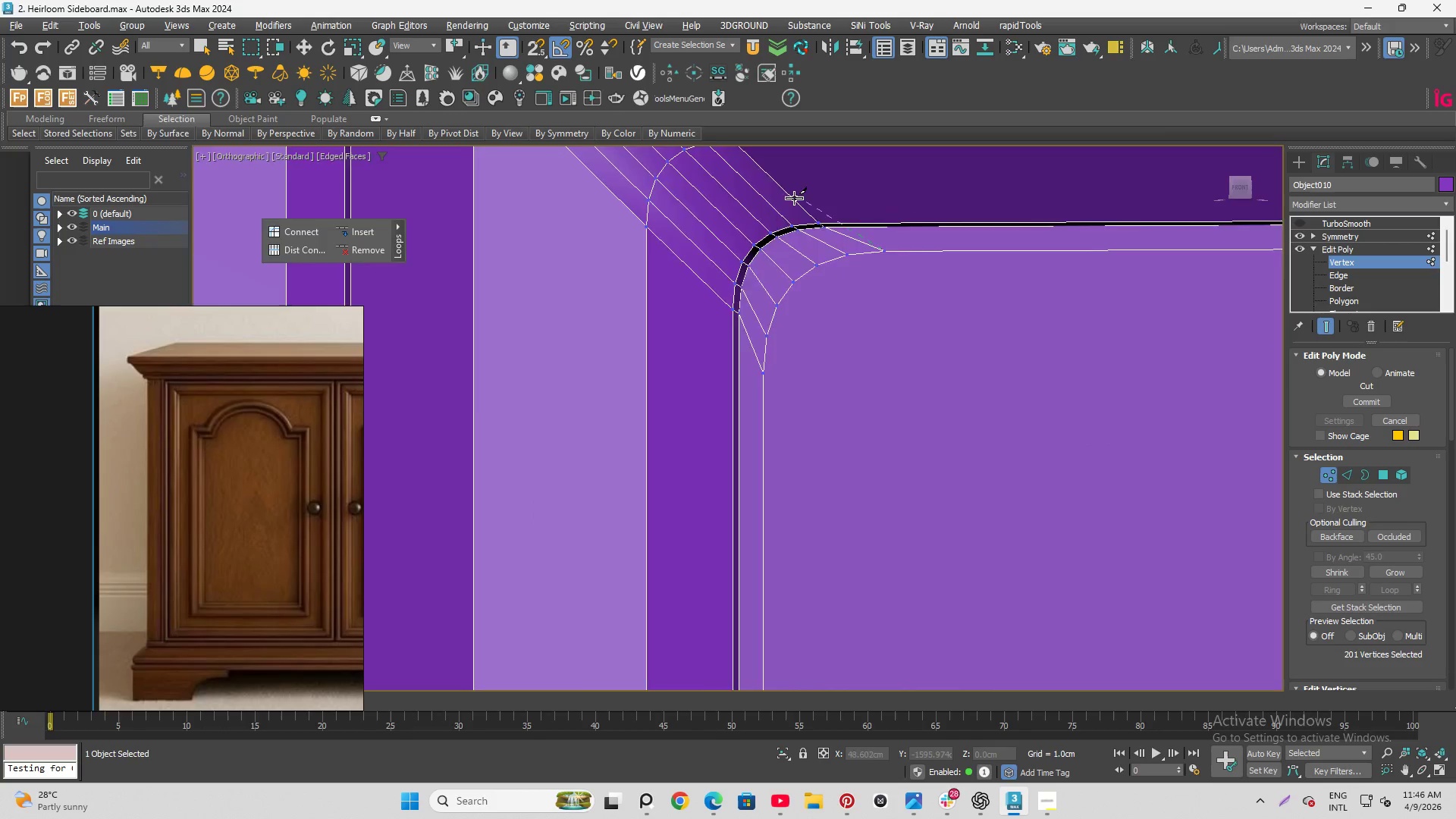 
scroll: coordinate [841, 243], scroll_direction: down, amount: 18.0
 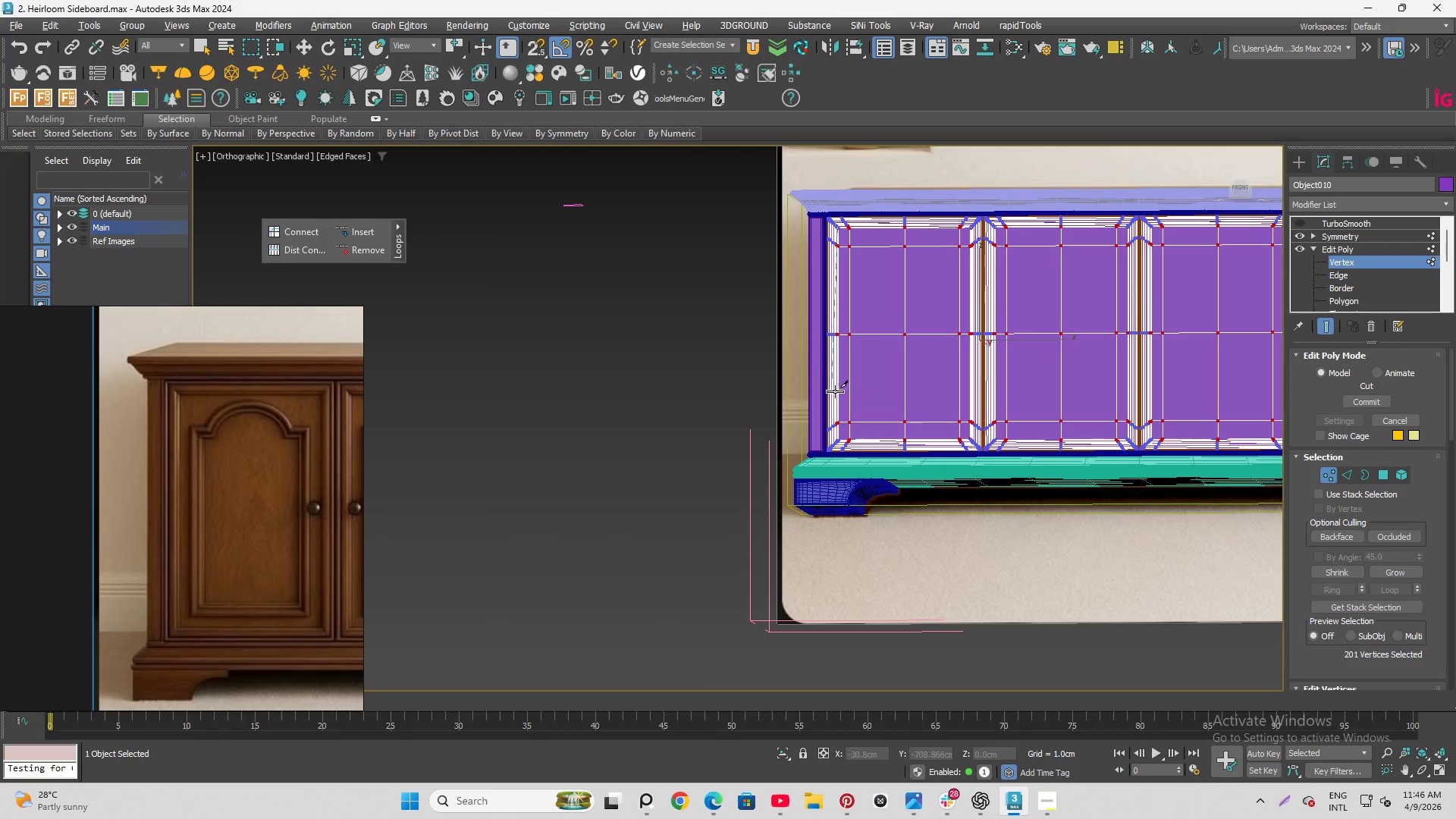 
scroll: coordinate [775, 547], scroll_direction: up, amount: 16.0
 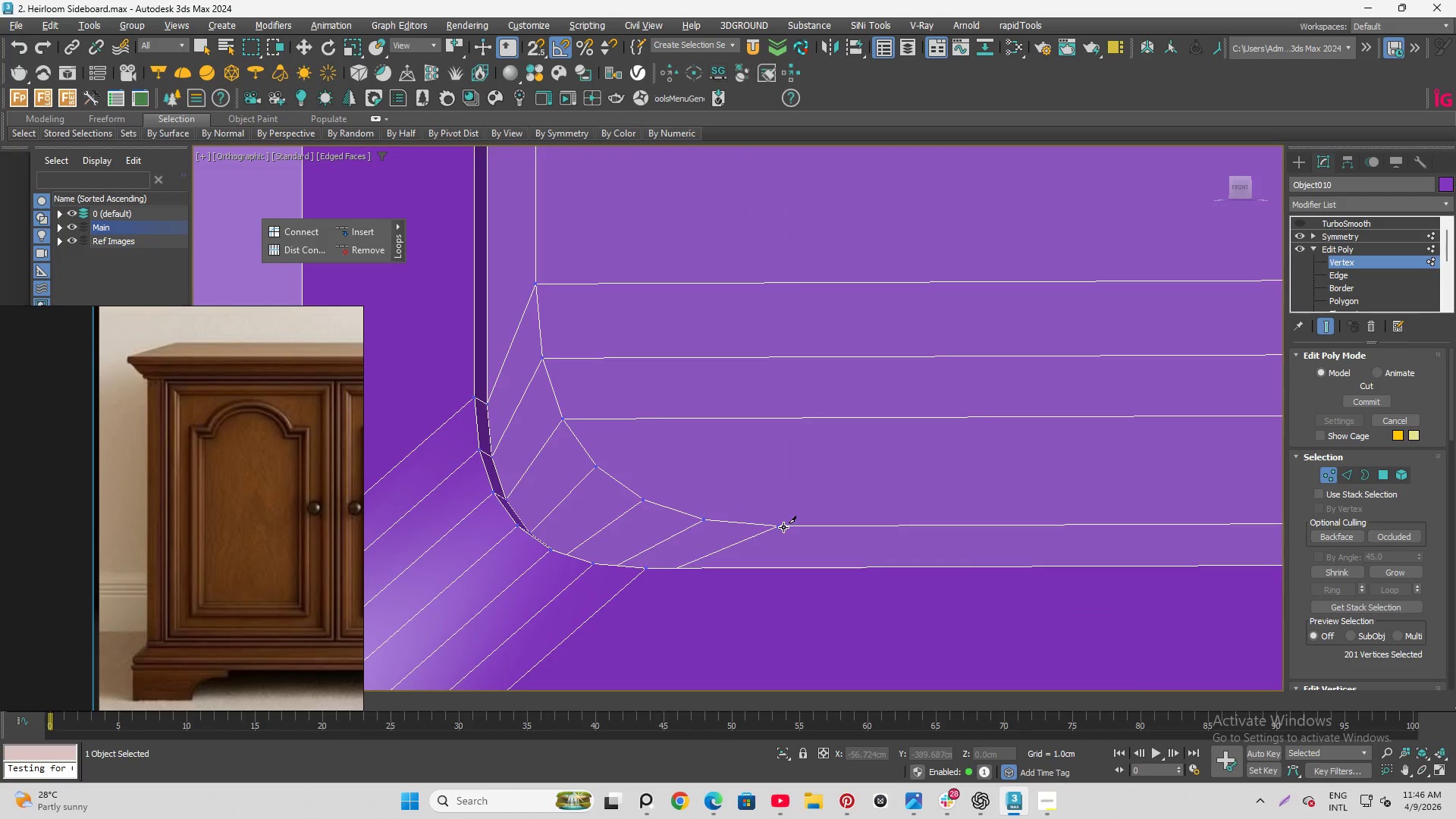 
left_click([782, 523])
 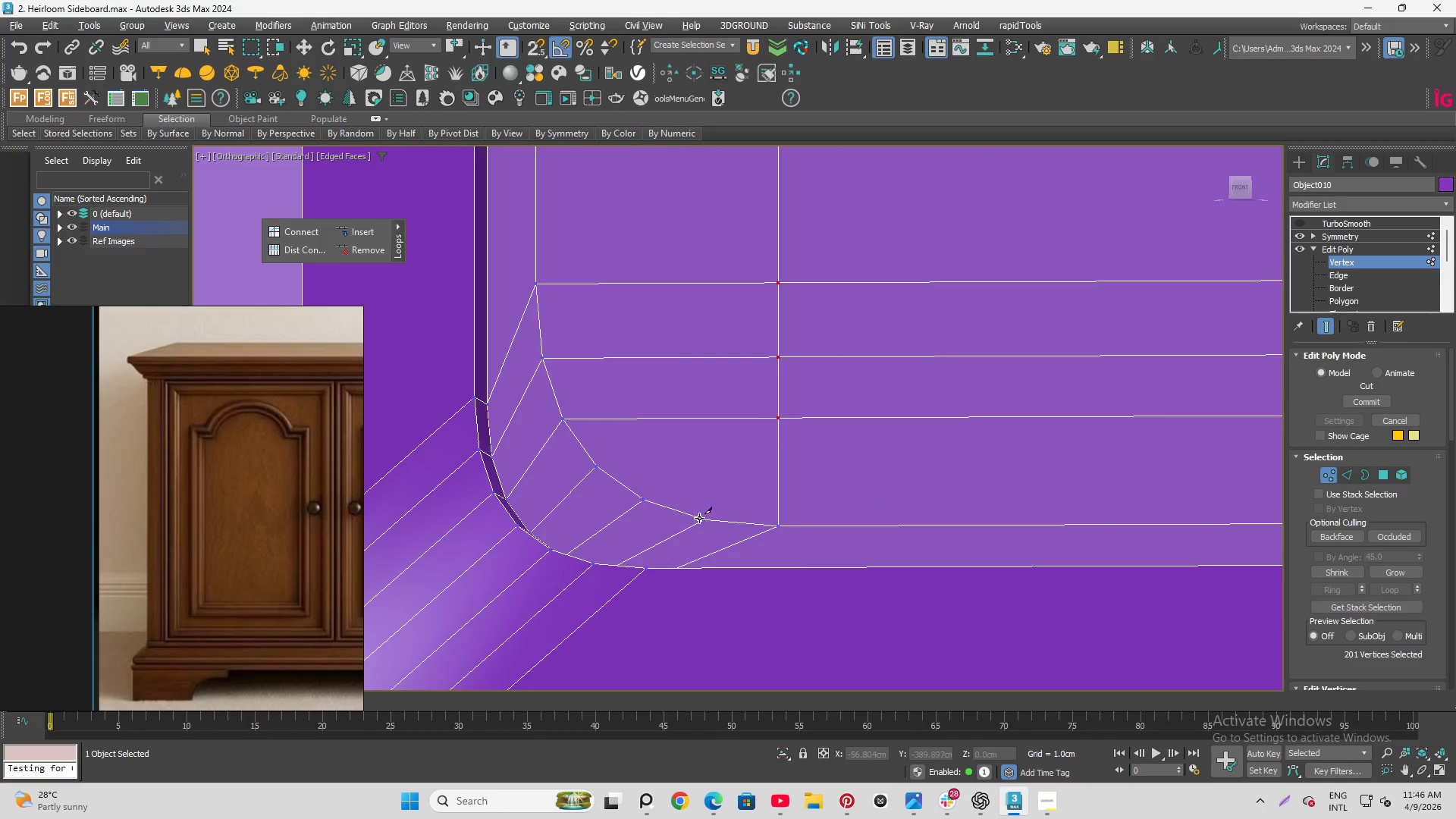 
left_click([706, 521])
 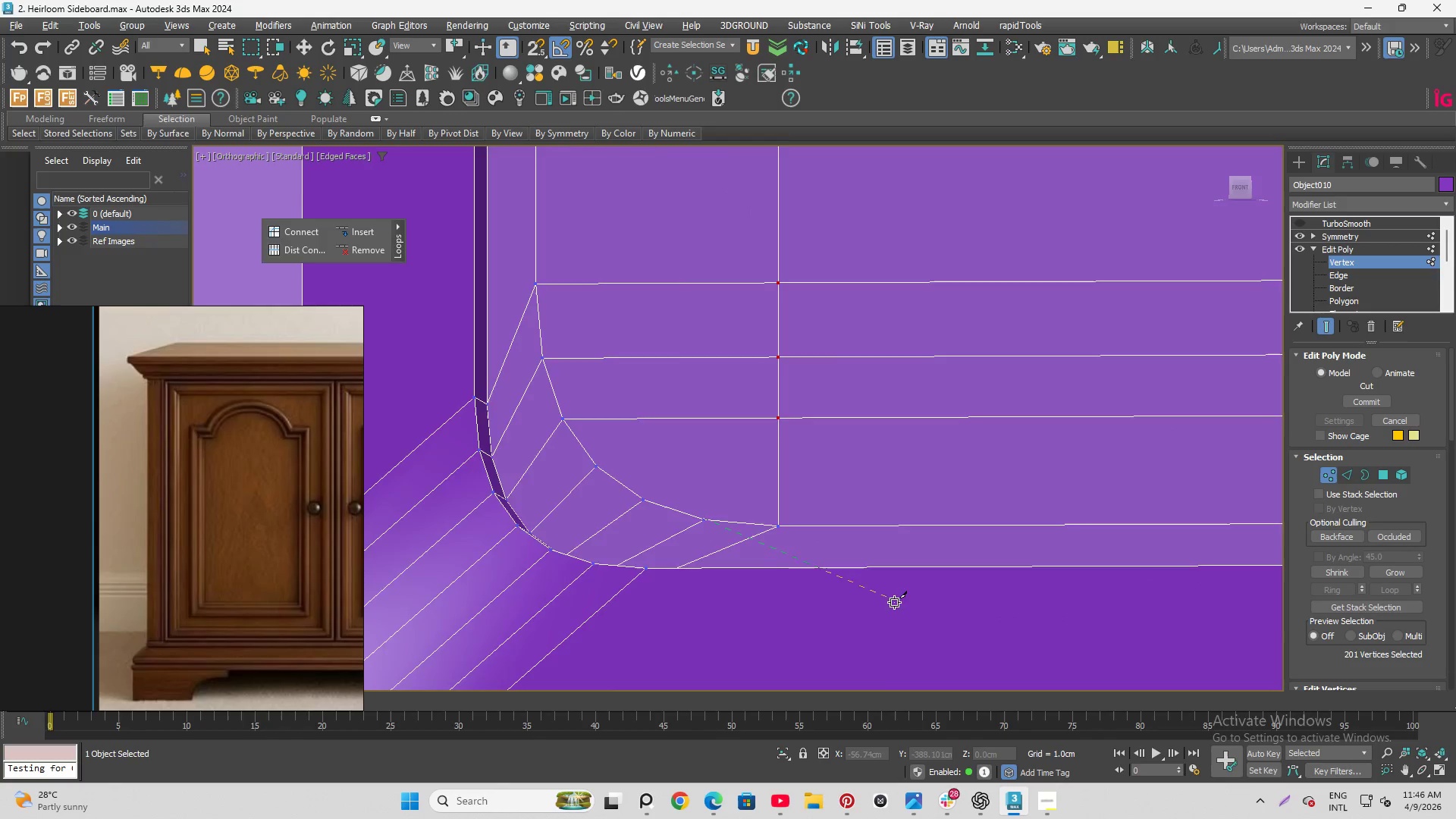 
scroll: coordinate [802, 509], scroll_direction: down, amount: 19.0
 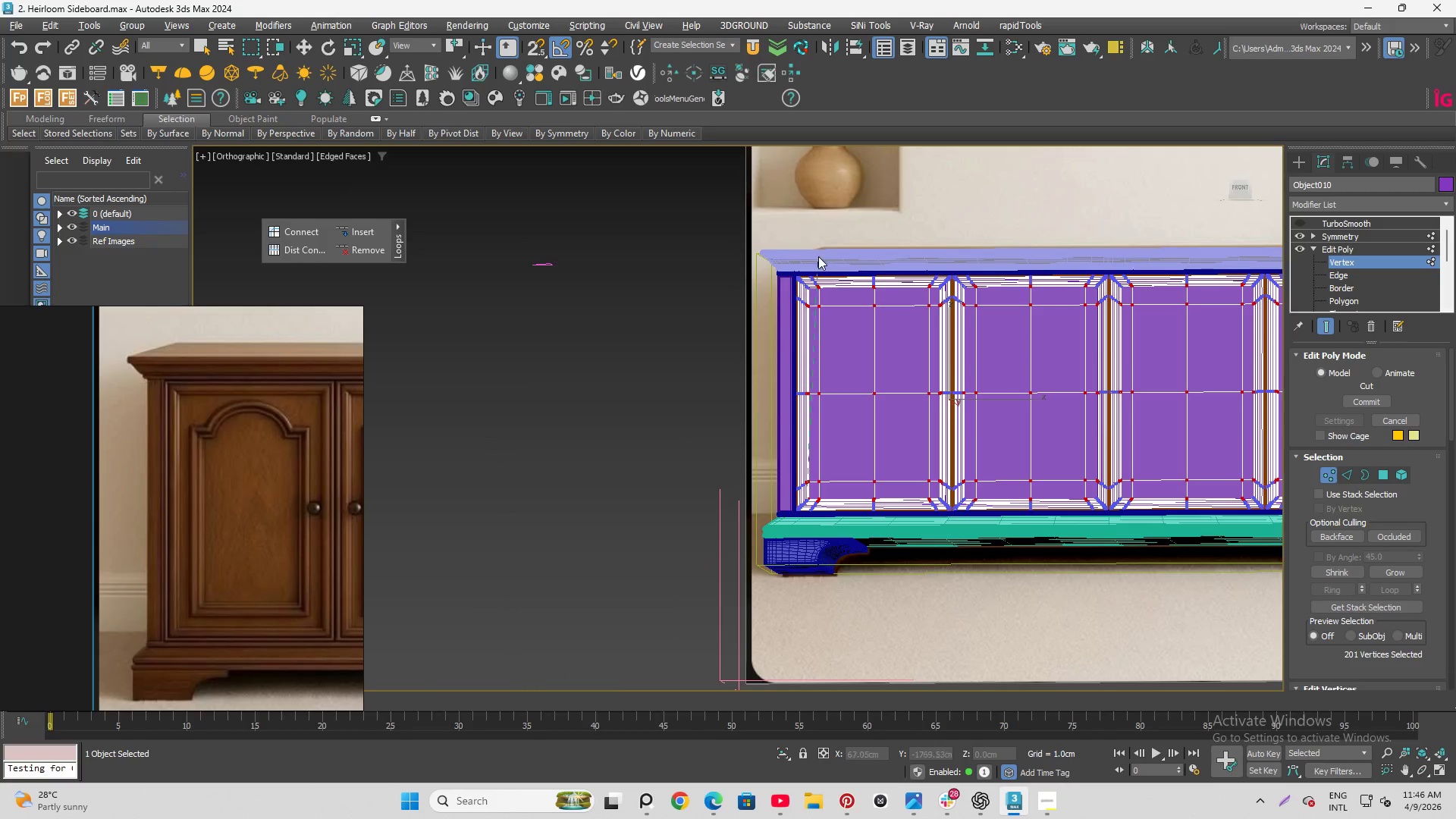 
scroll: coordinate [883, 322], scroll_direction: up, amount: 17.0
 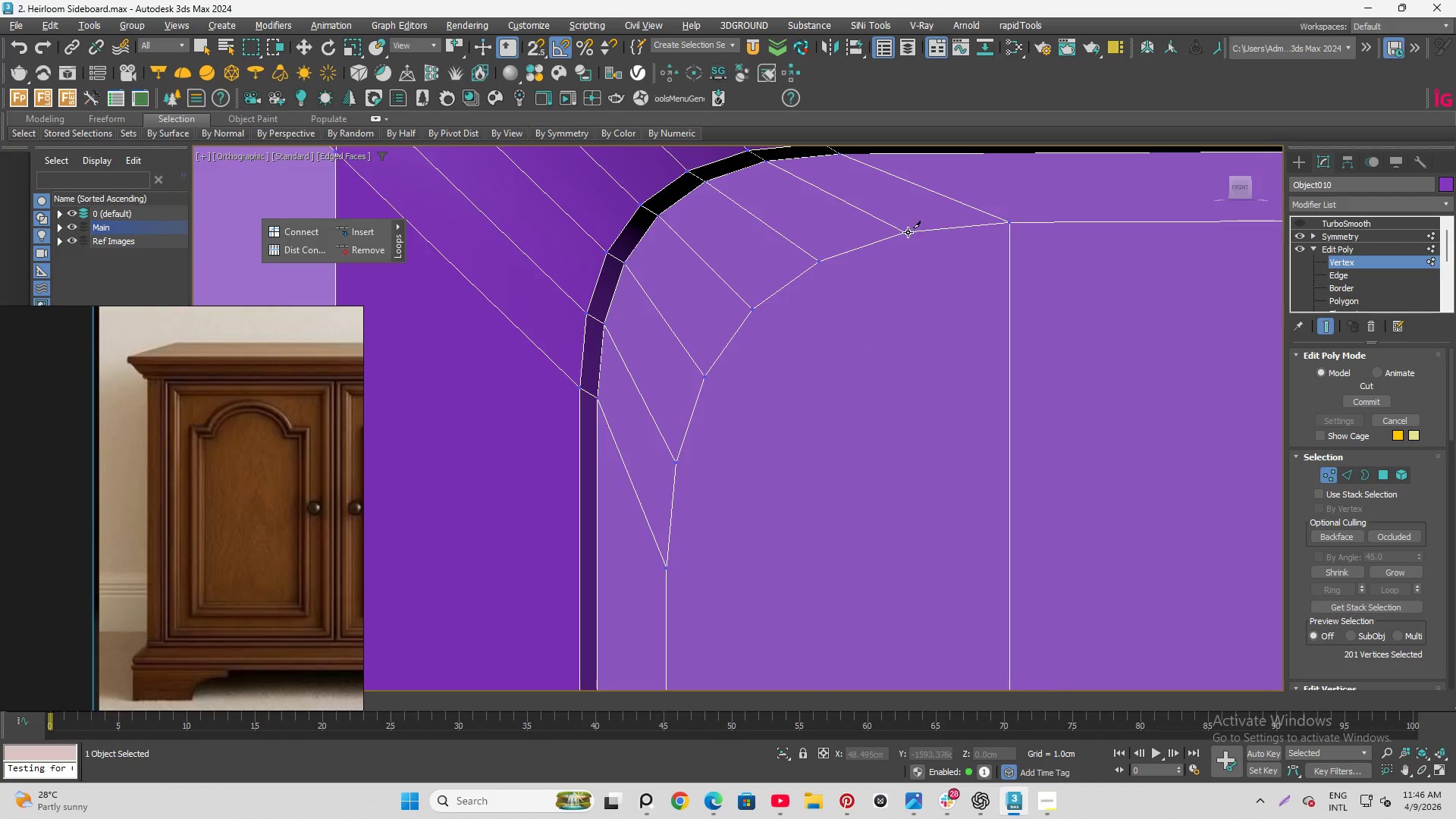 
left_click([905, 232])
 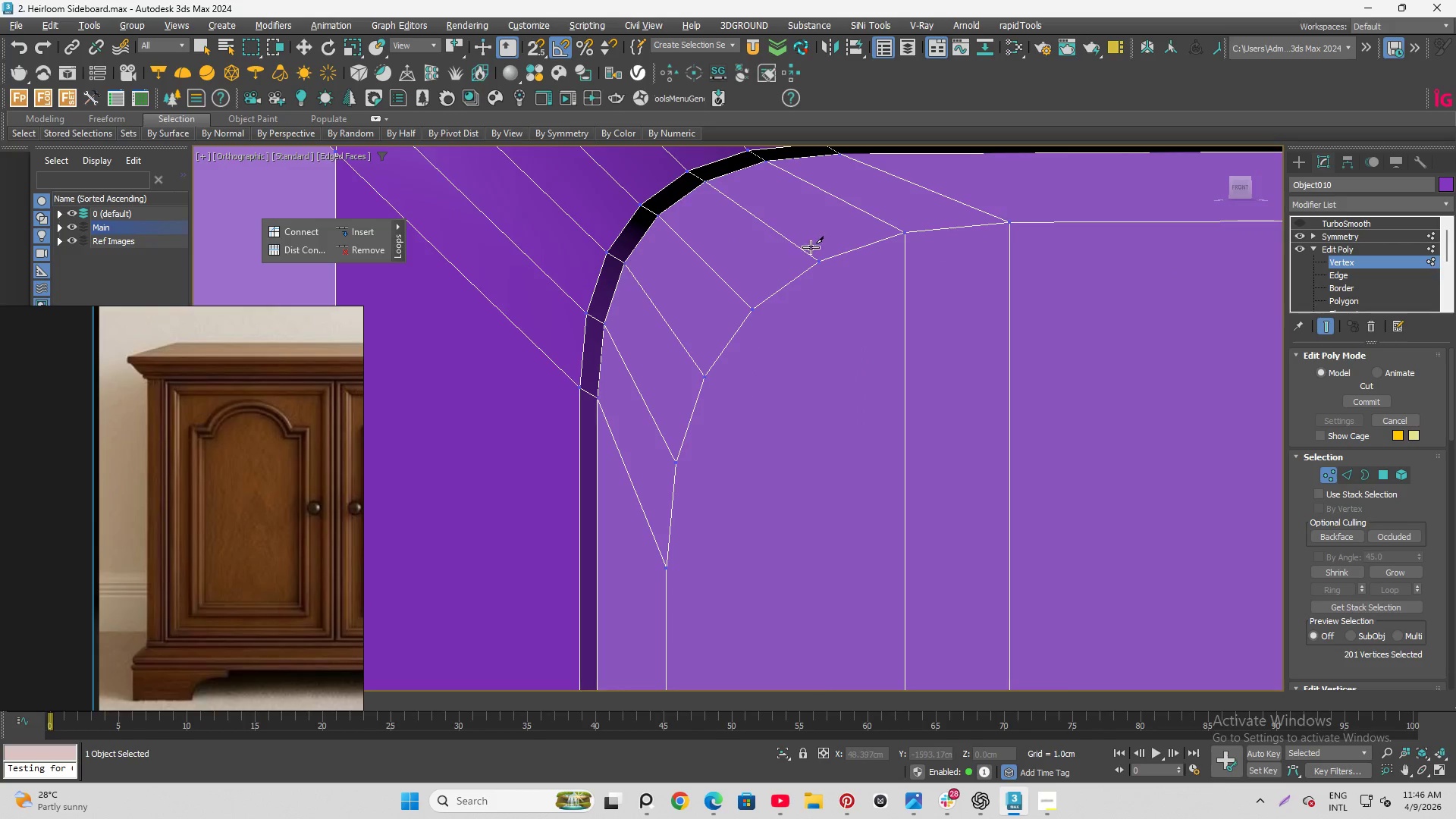 
left_click([815, 260])
 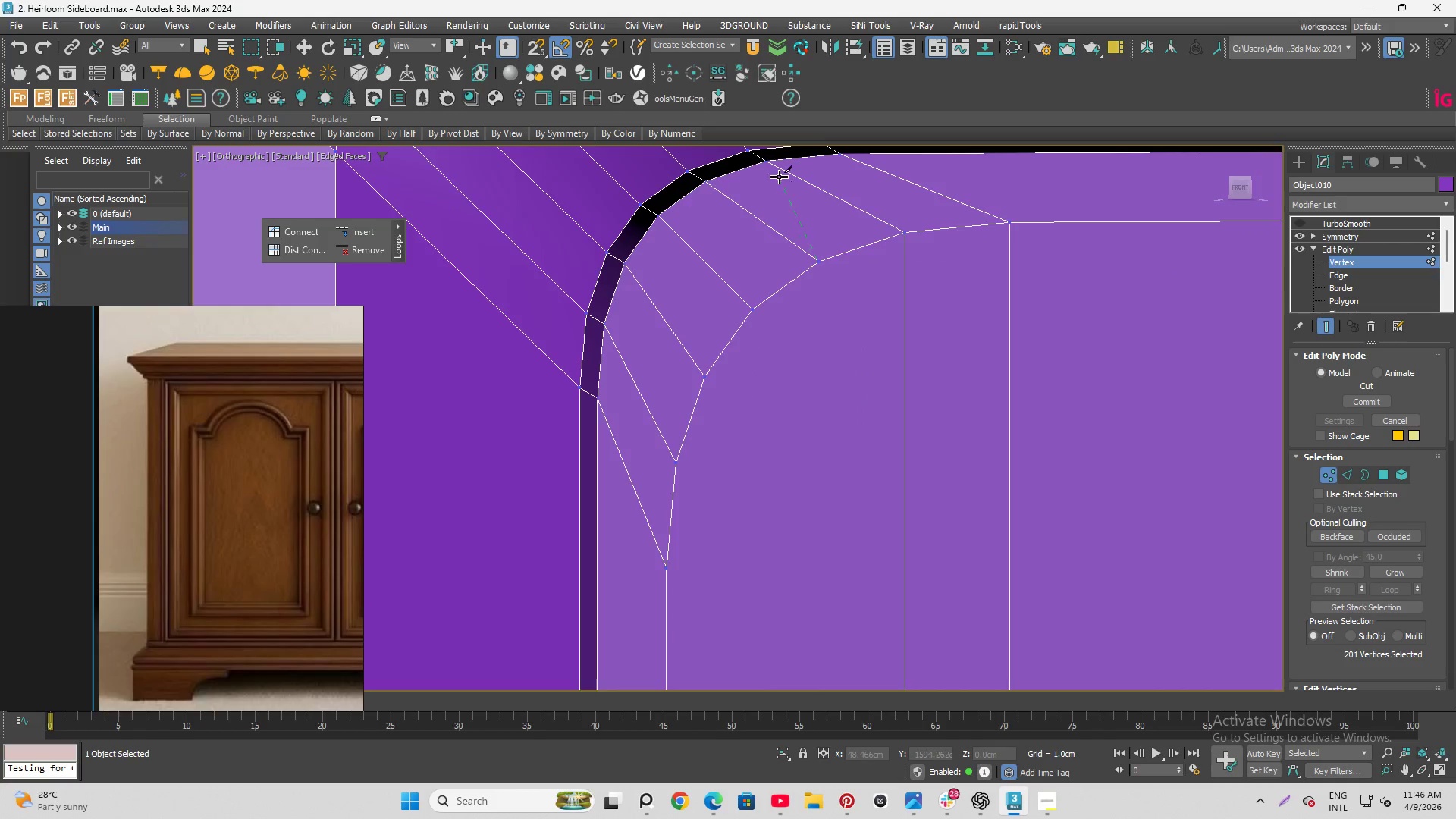 
scroll: coordinate [817, 234], scroll_direction: down, amount: 18.0
 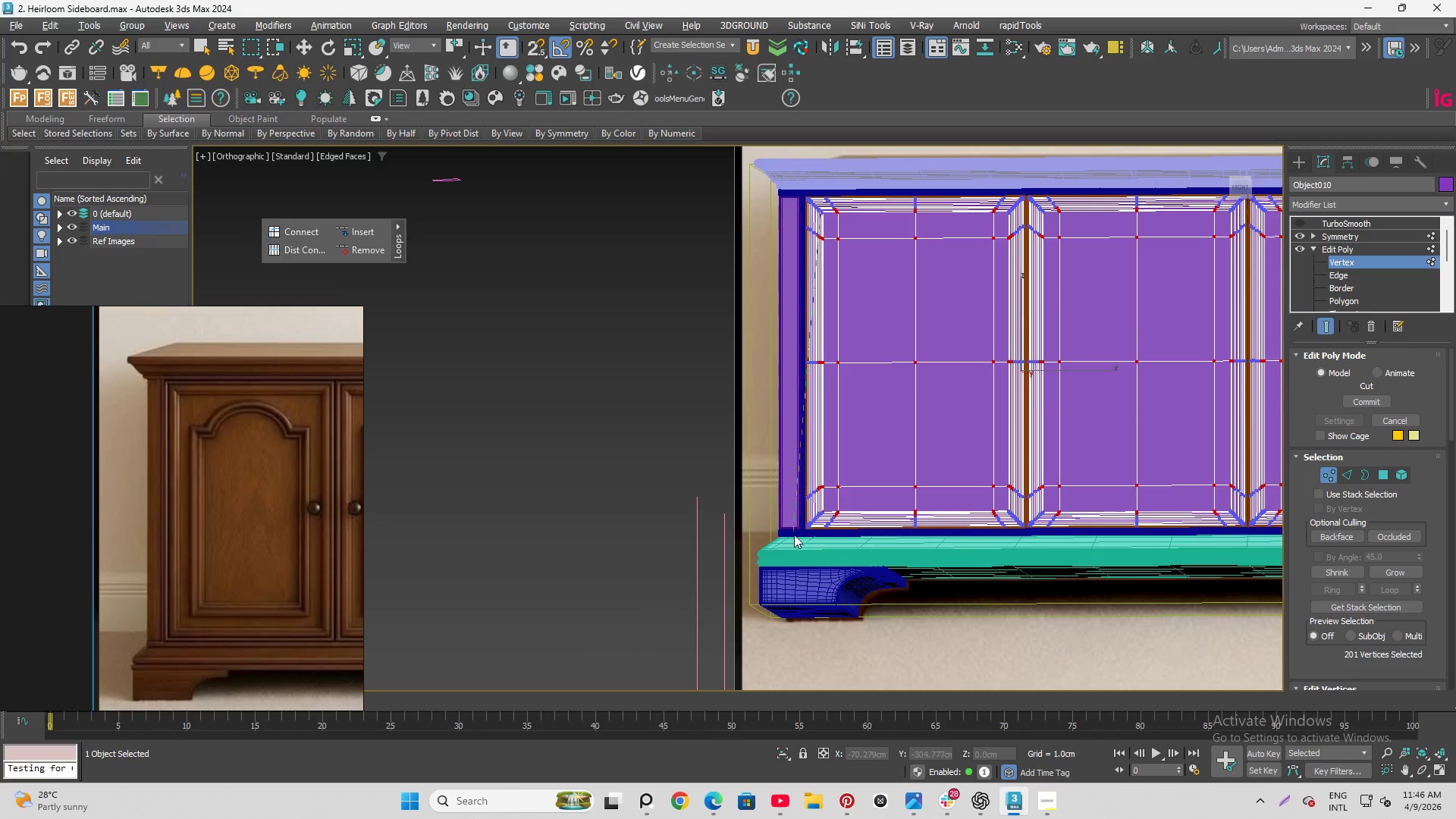 
scroll: coordinate [846, 507], scroll_direction: up, amount: 14.0
 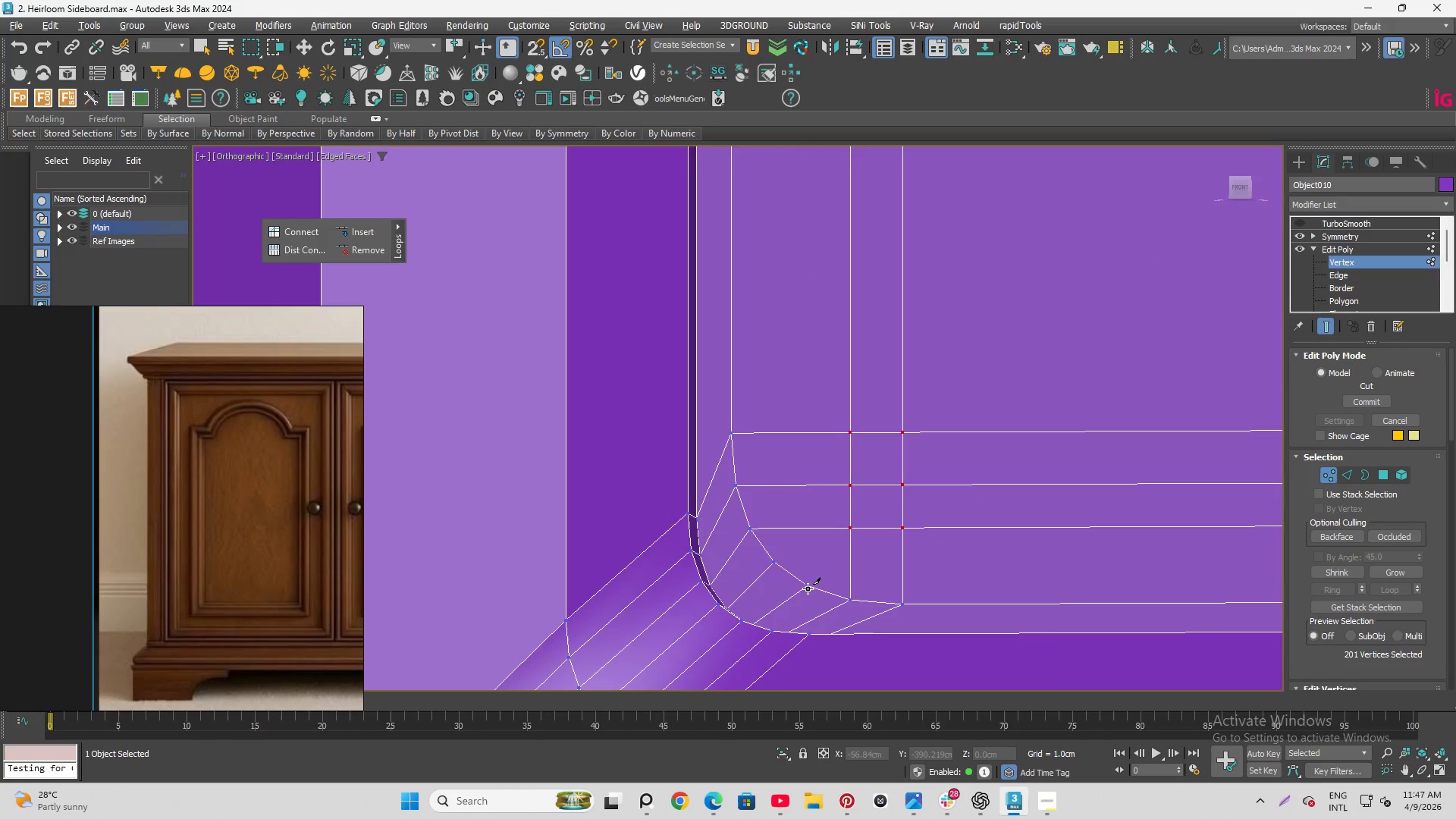 
left_click([809, 585])
 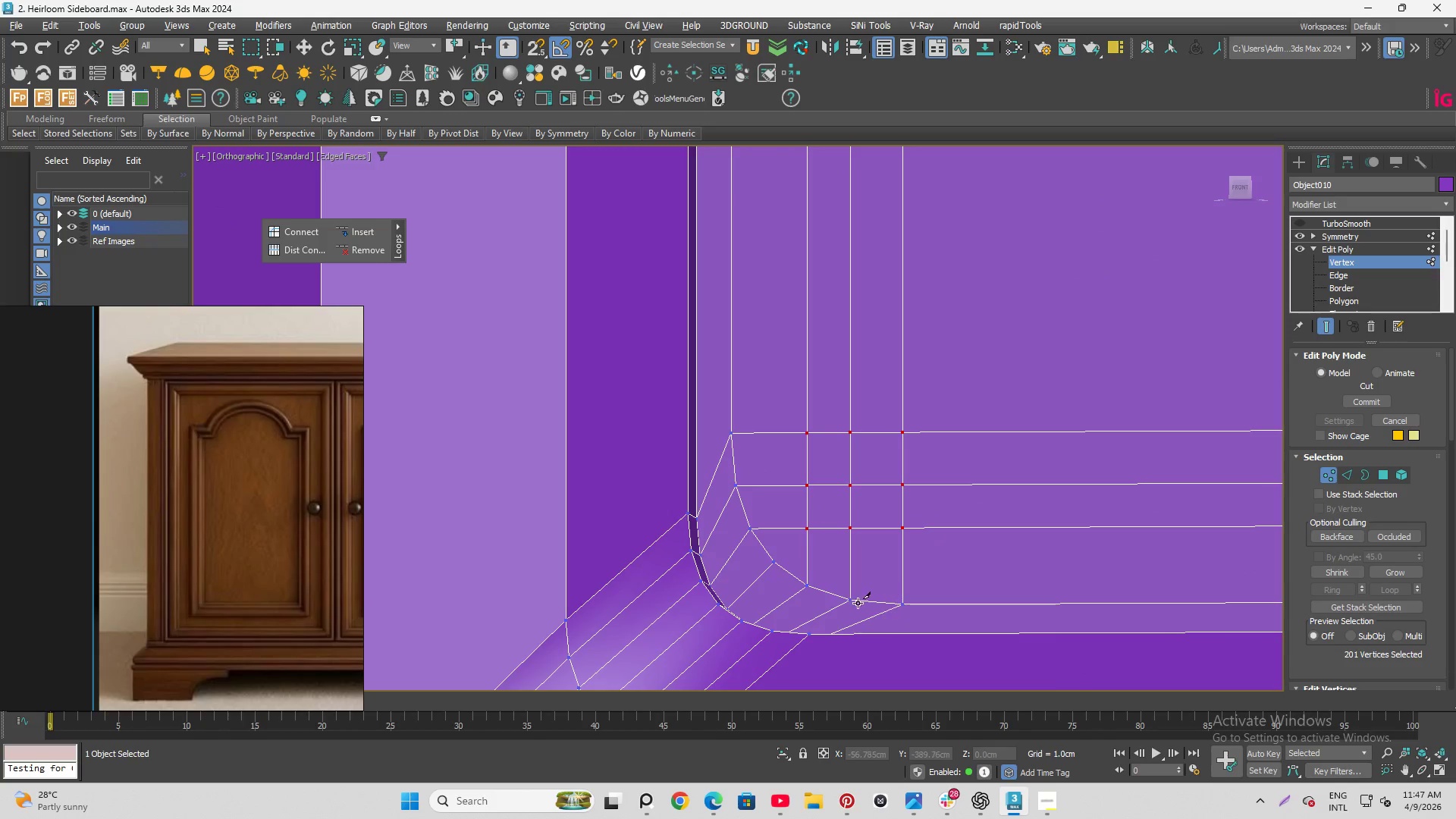 
scroll: coordinate [734, 640], scroll_direction: down, amount: 15.0
 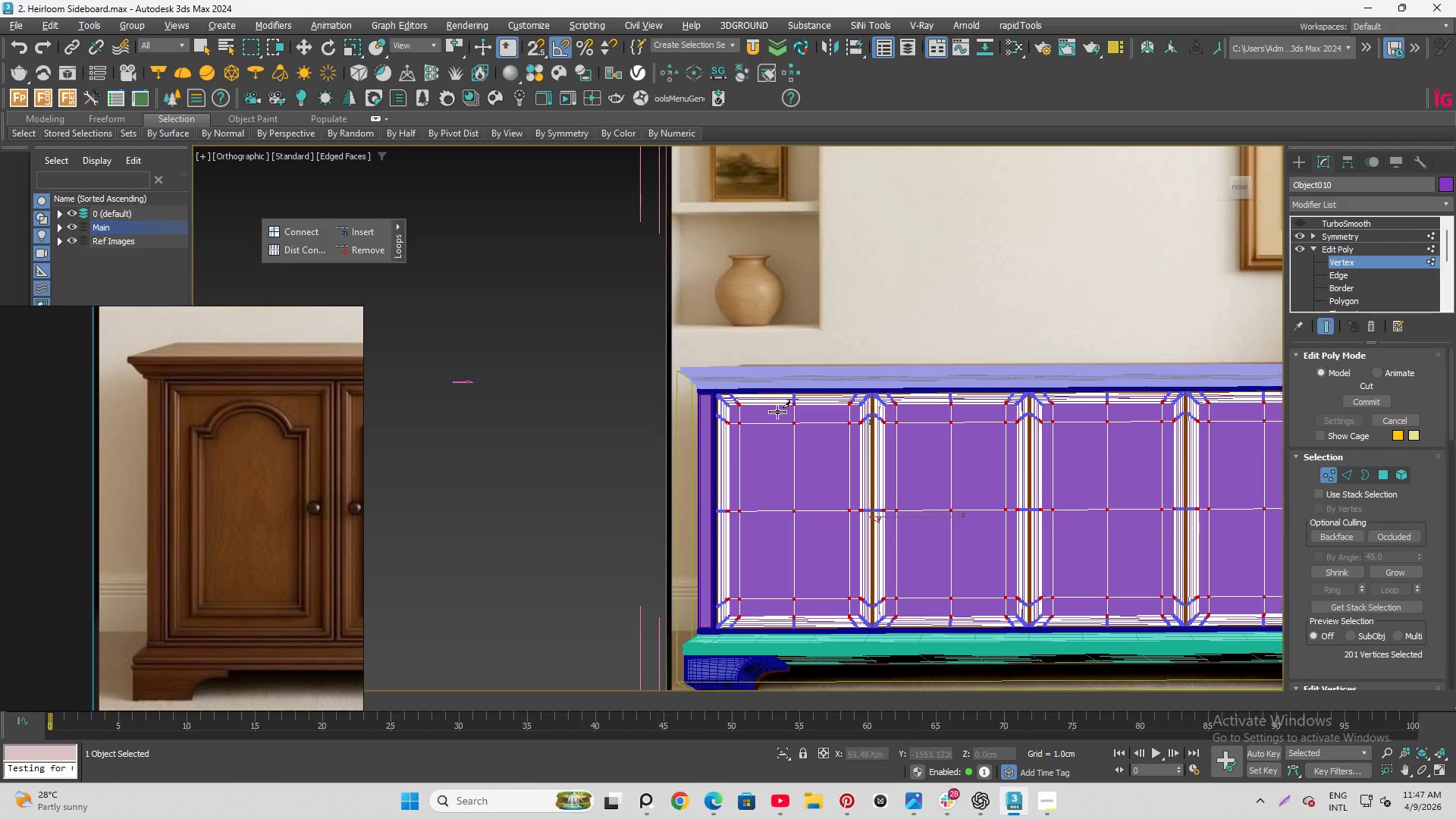 
scroll: coordinate [600, 433], scroll_direction: up, amount: 17.0
 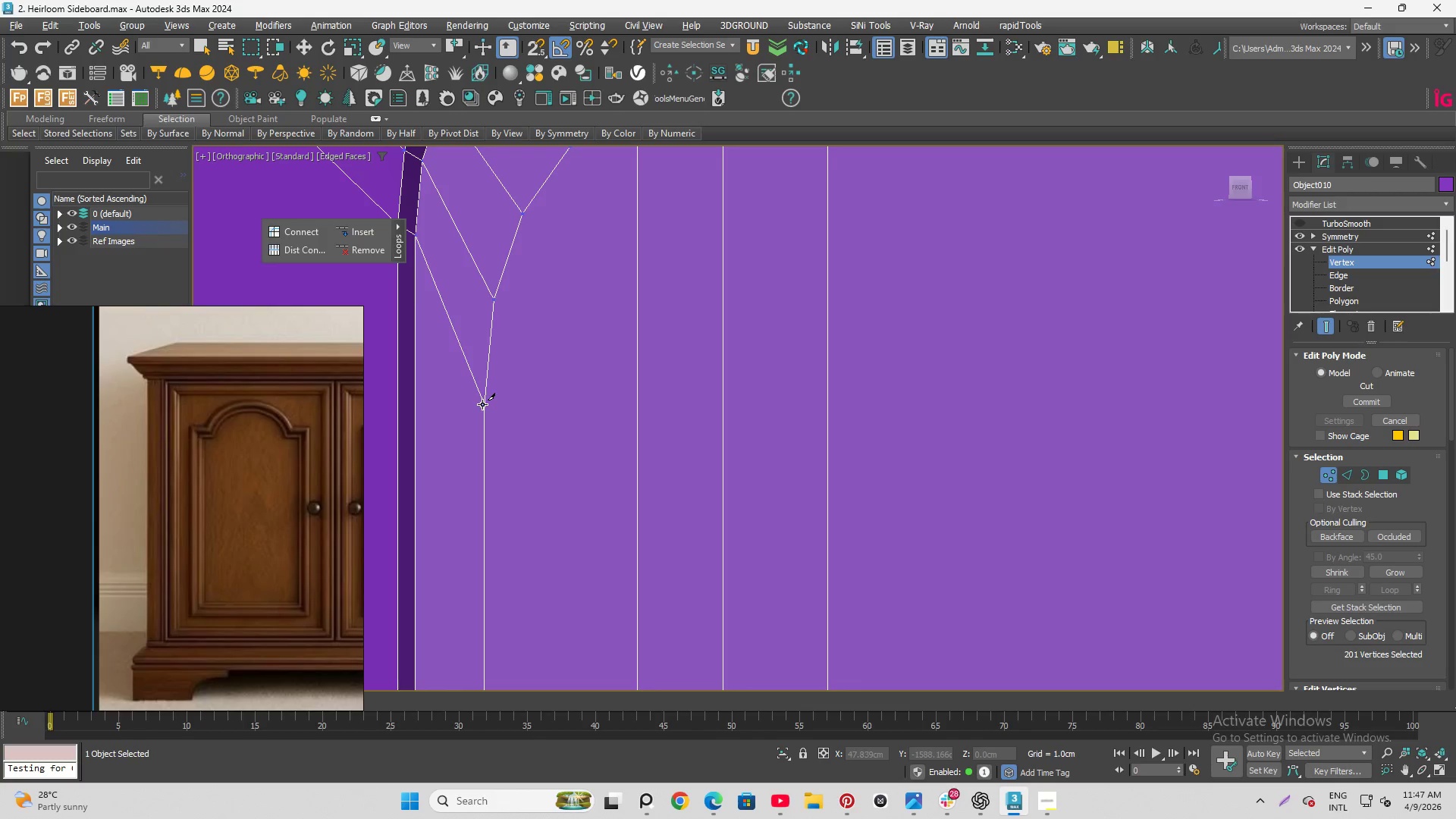 
key(S)
 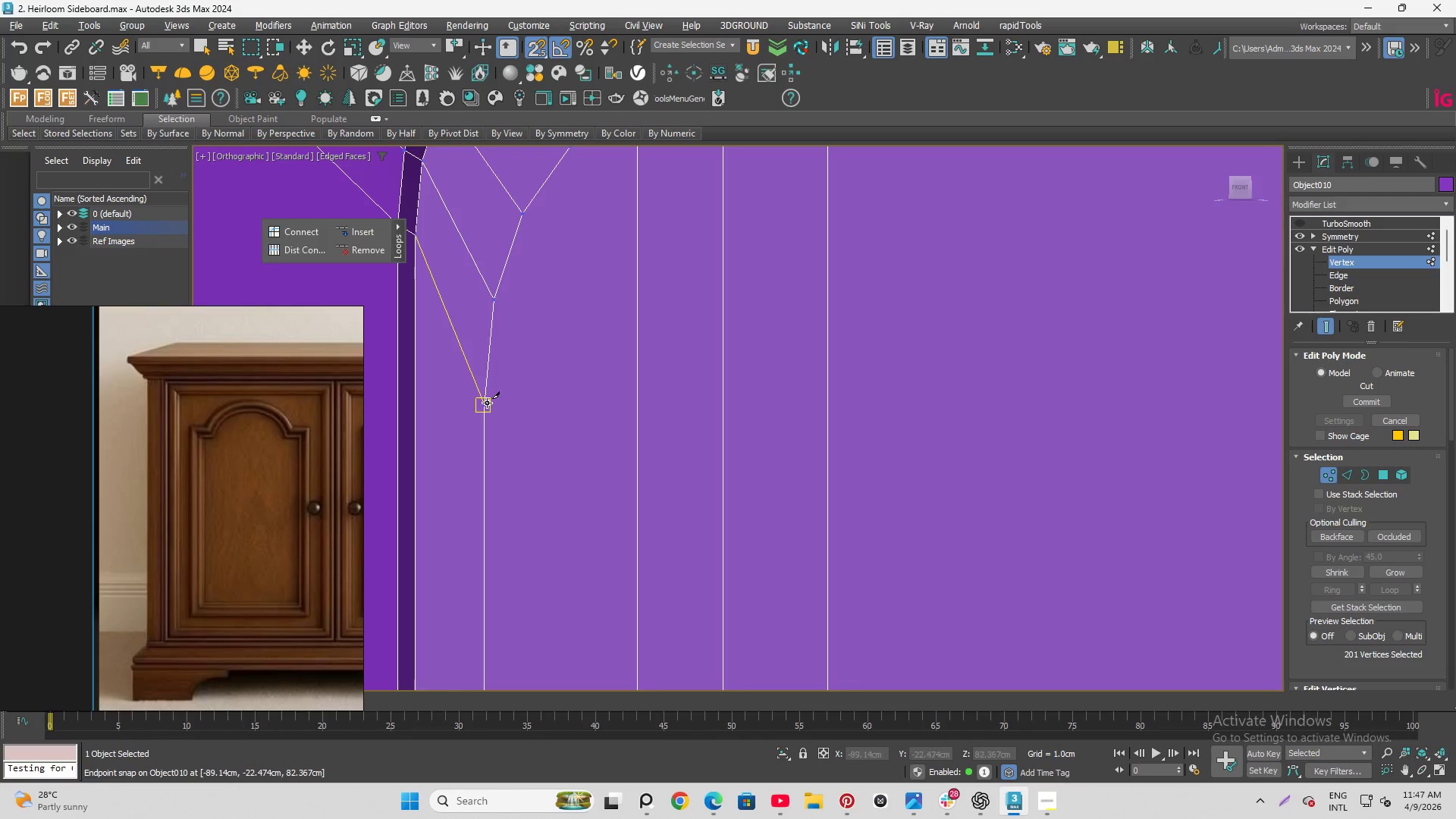 
left_click([487, 403])
 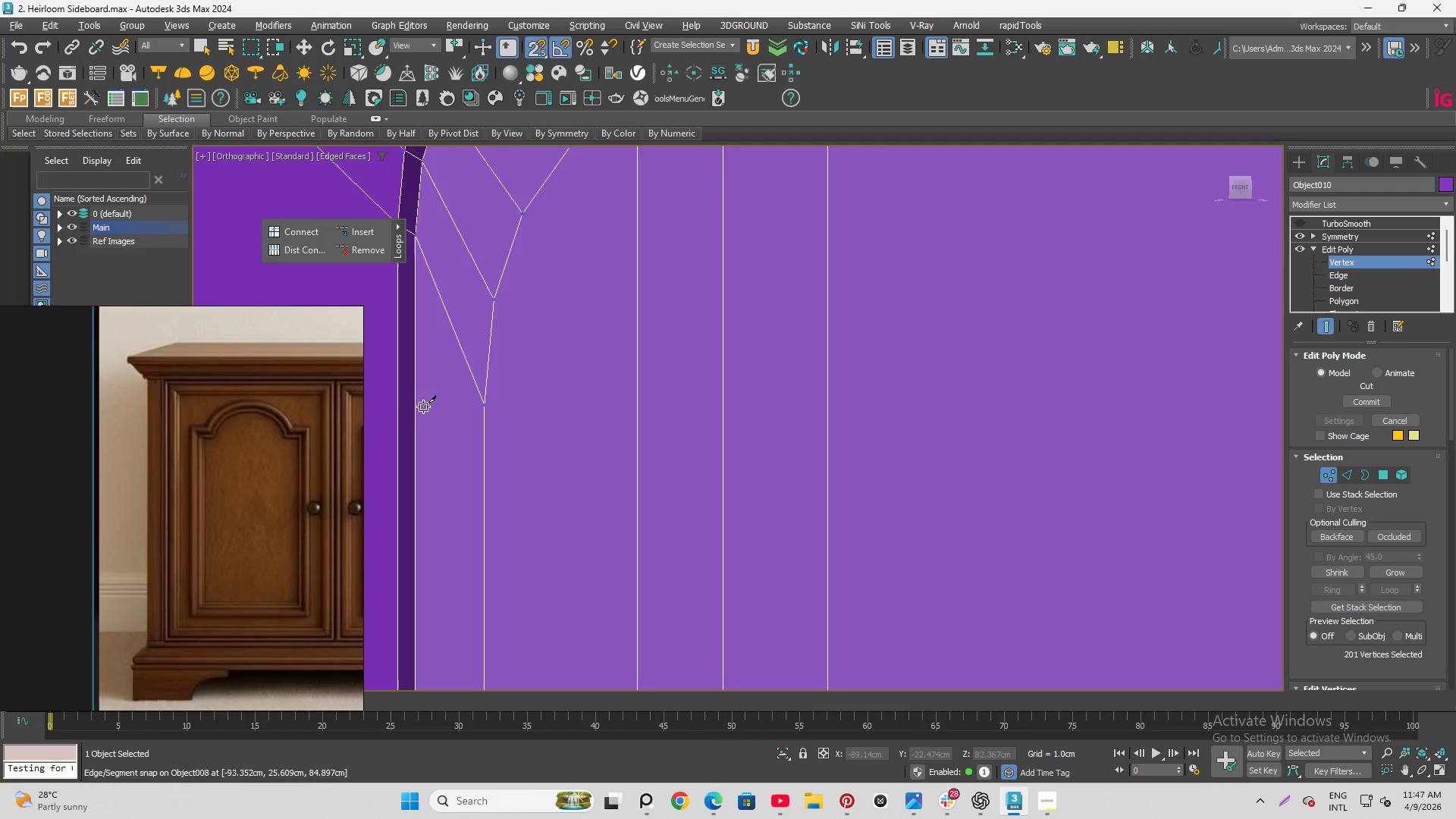 
scroll: coordinate [595, 384], scroll_direction: down, amount: 24.0
 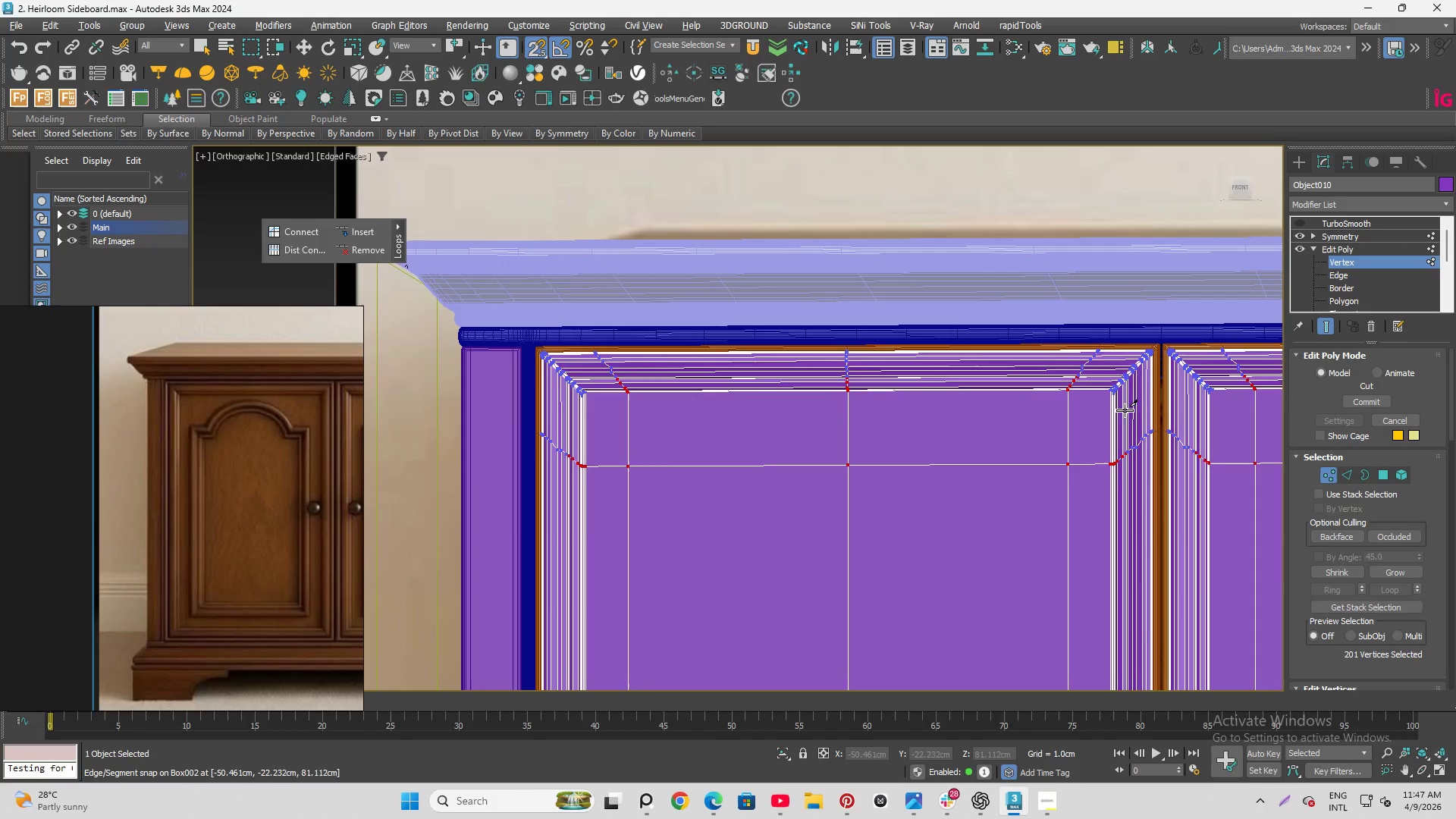 
scroll: coordinate [1051, 419], scroll_direction: up, amount: 17.0
 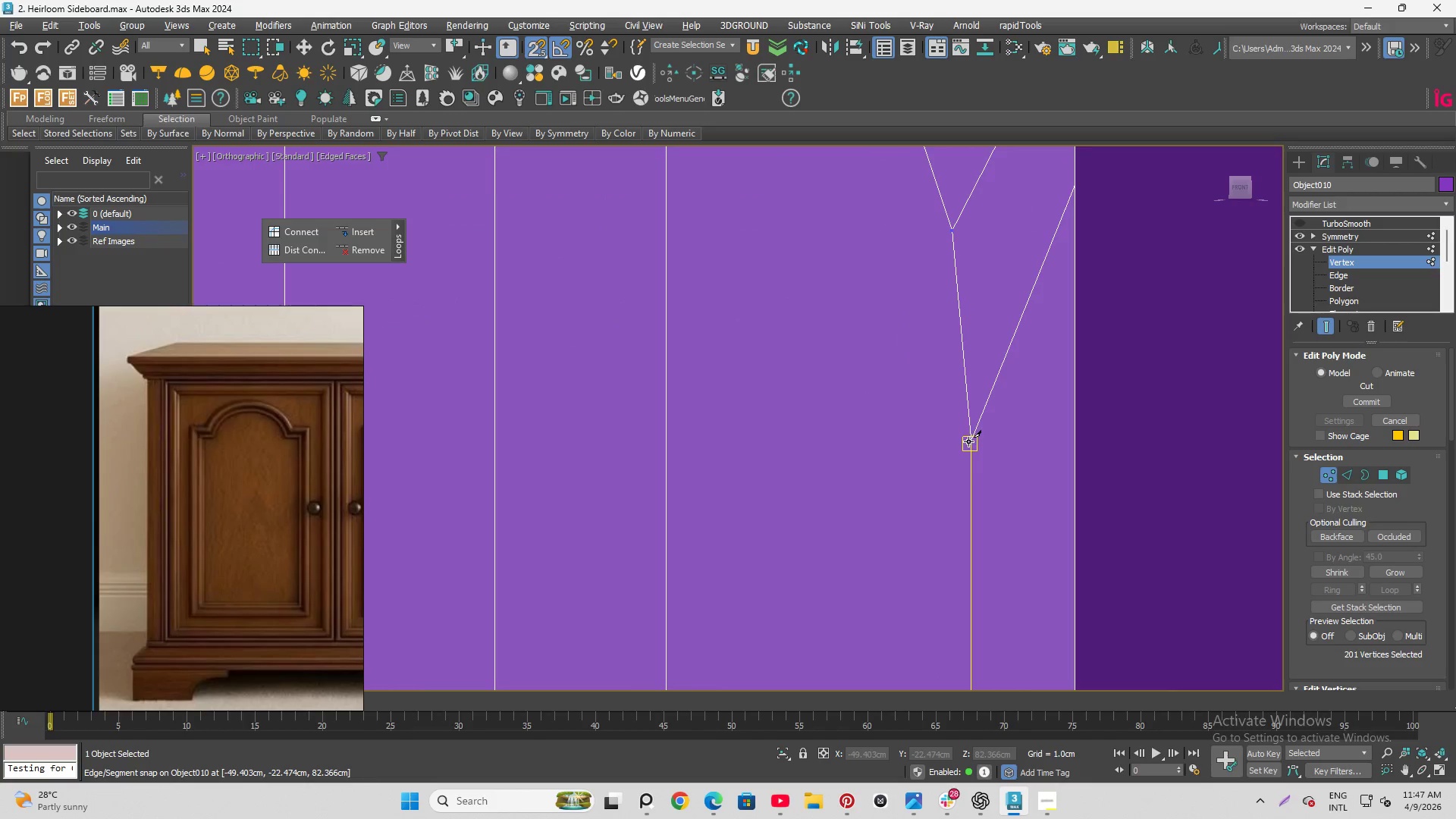 
left_click([970, 439])
 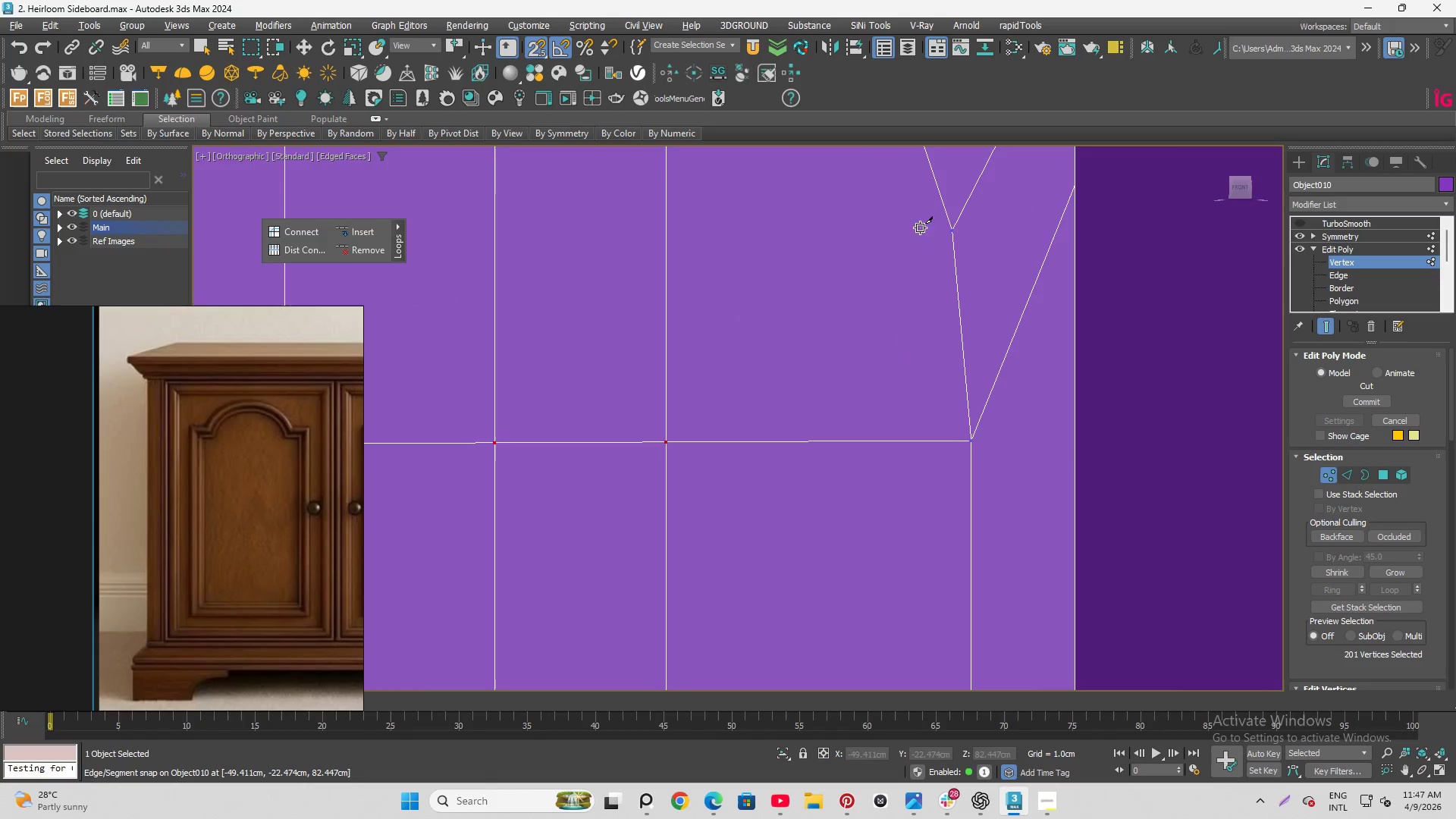 
left_click([954, 228])
 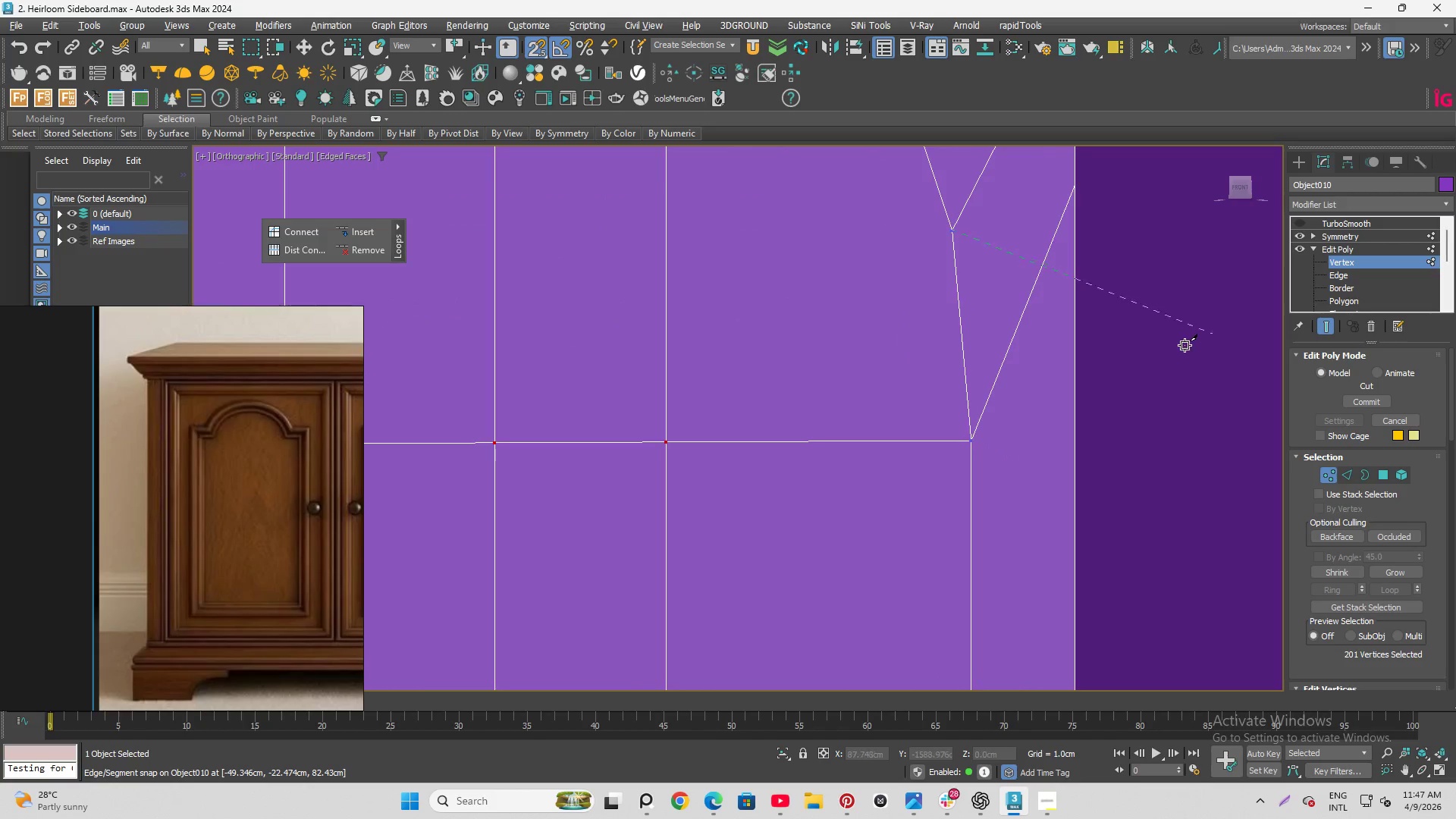 
scroll: coordinate [1142, 467], scroll_direction: down, amount: 22.0
 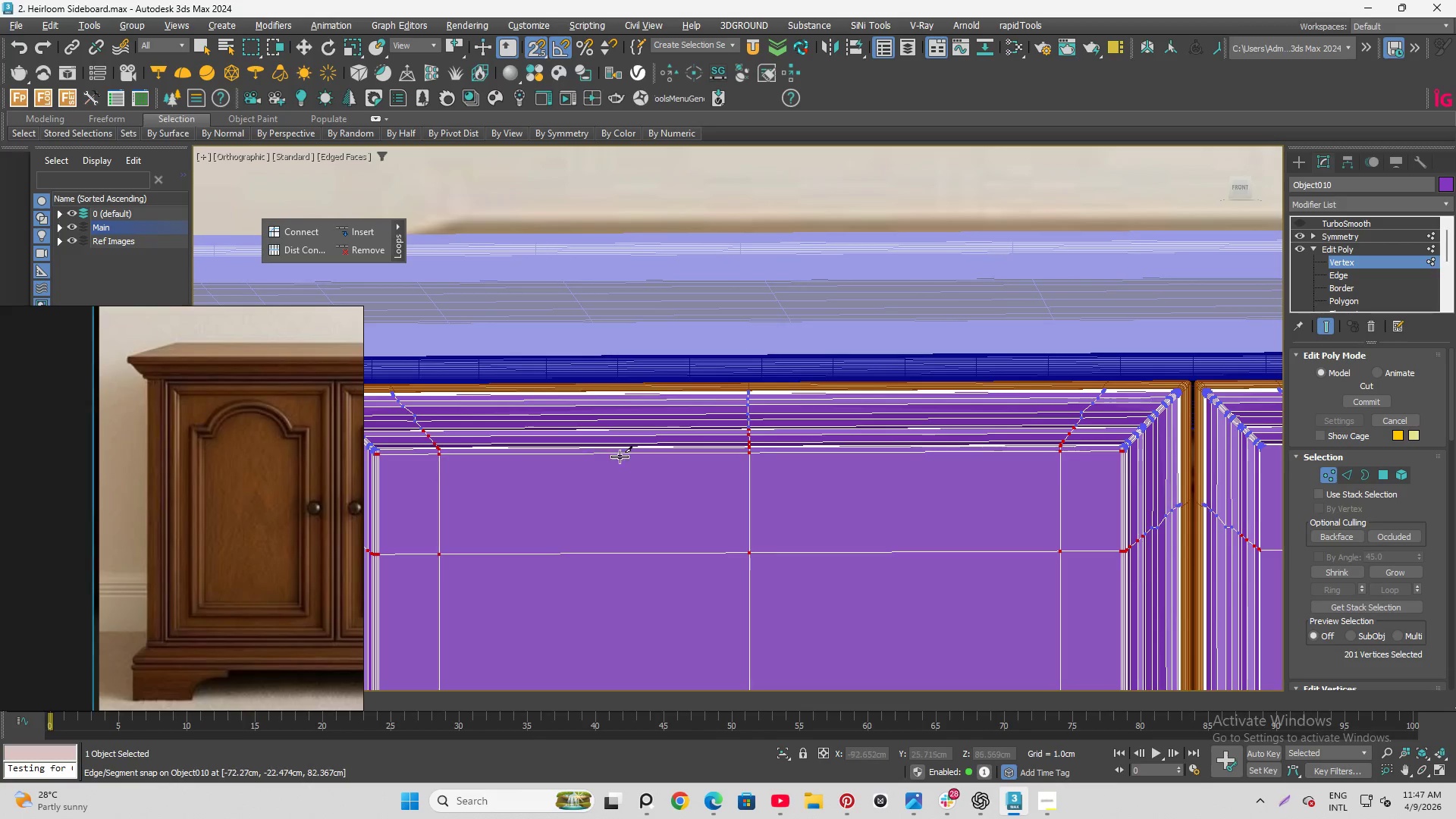 
scroll: coordinate [532, 500], scroll_direction: up, amount: 16.0
 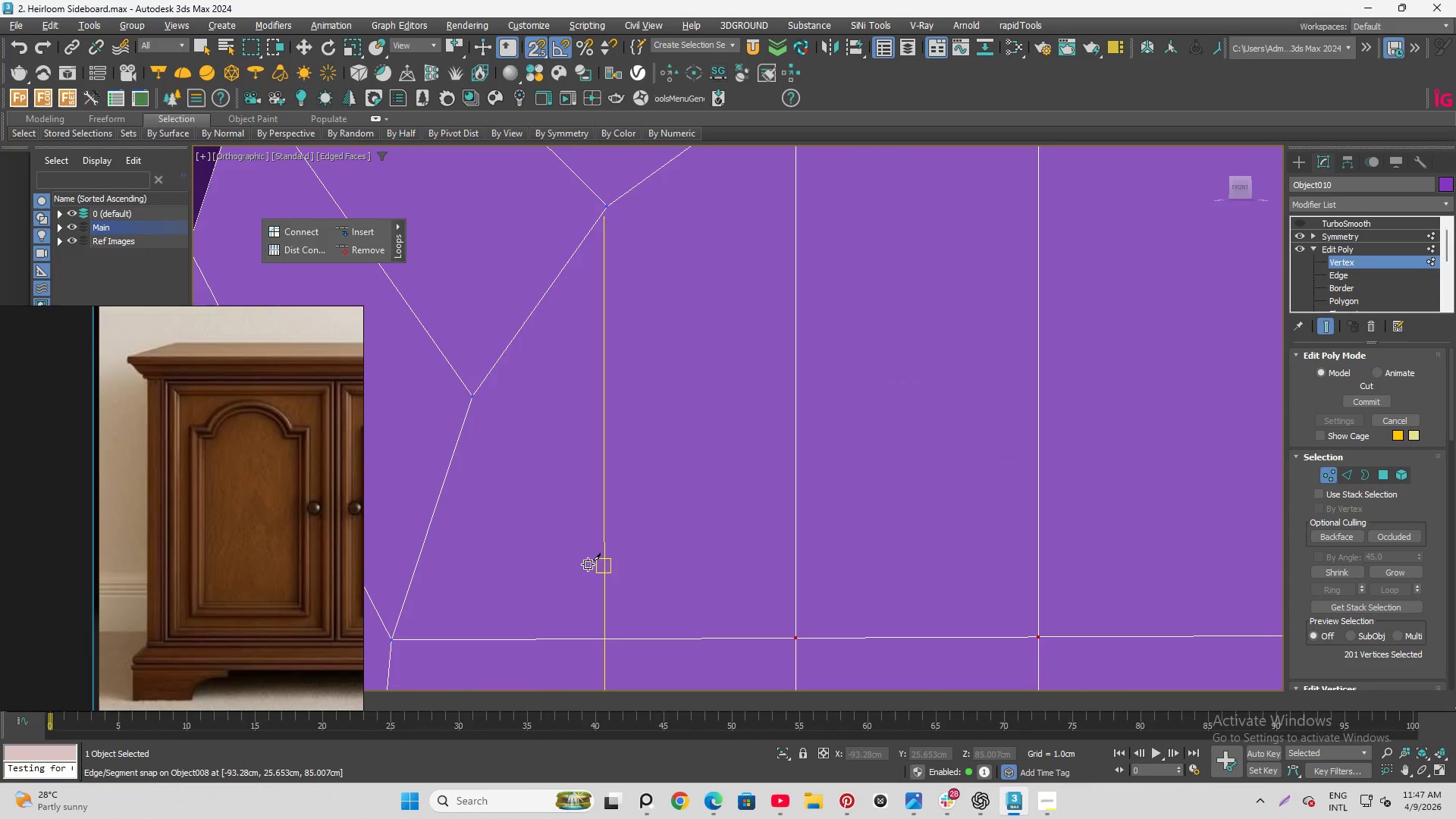 
left_click([475, 395])
 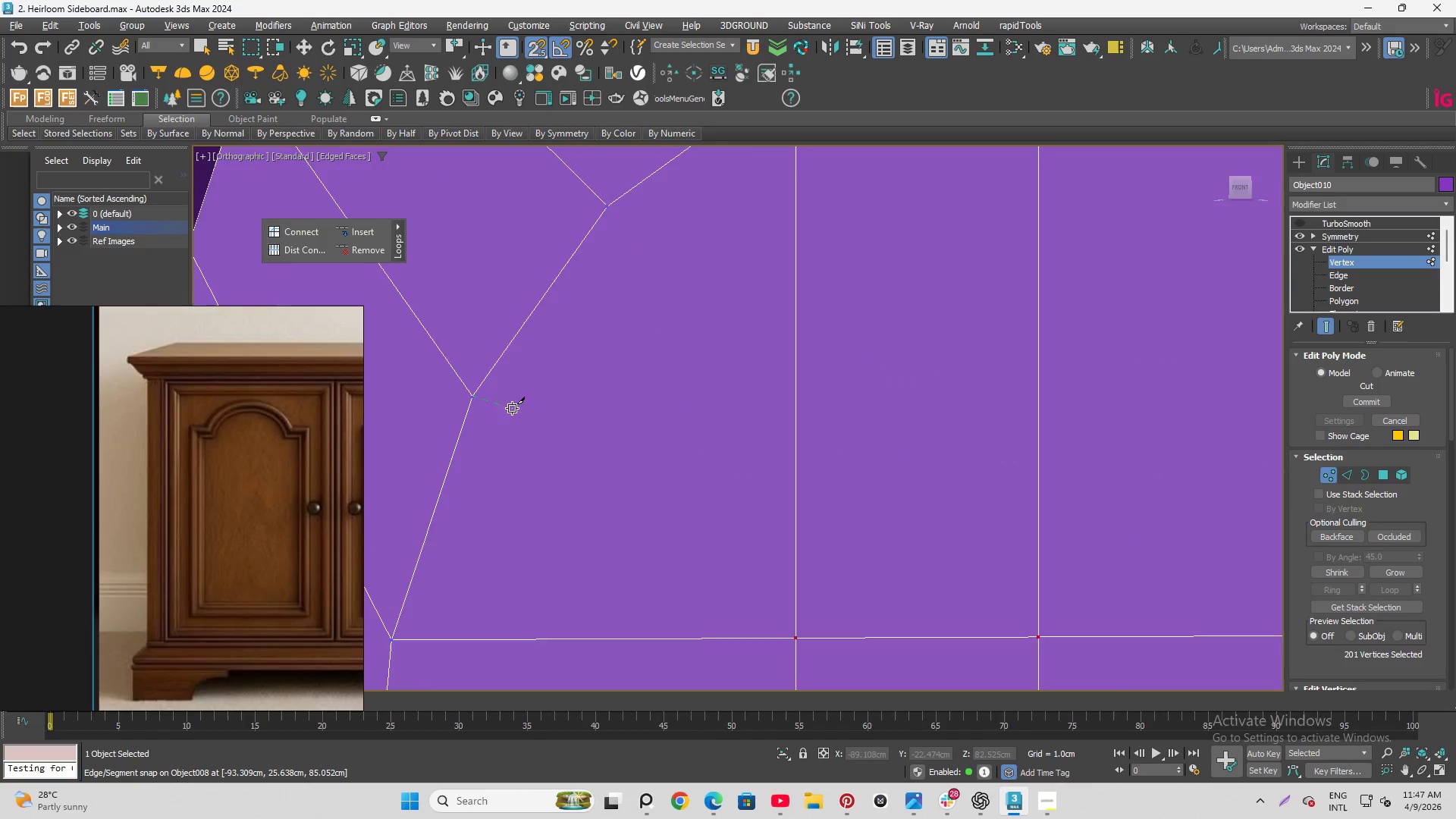 
scroll: coordinate [597, 398], scroll_direction: down, amount: 30.0
 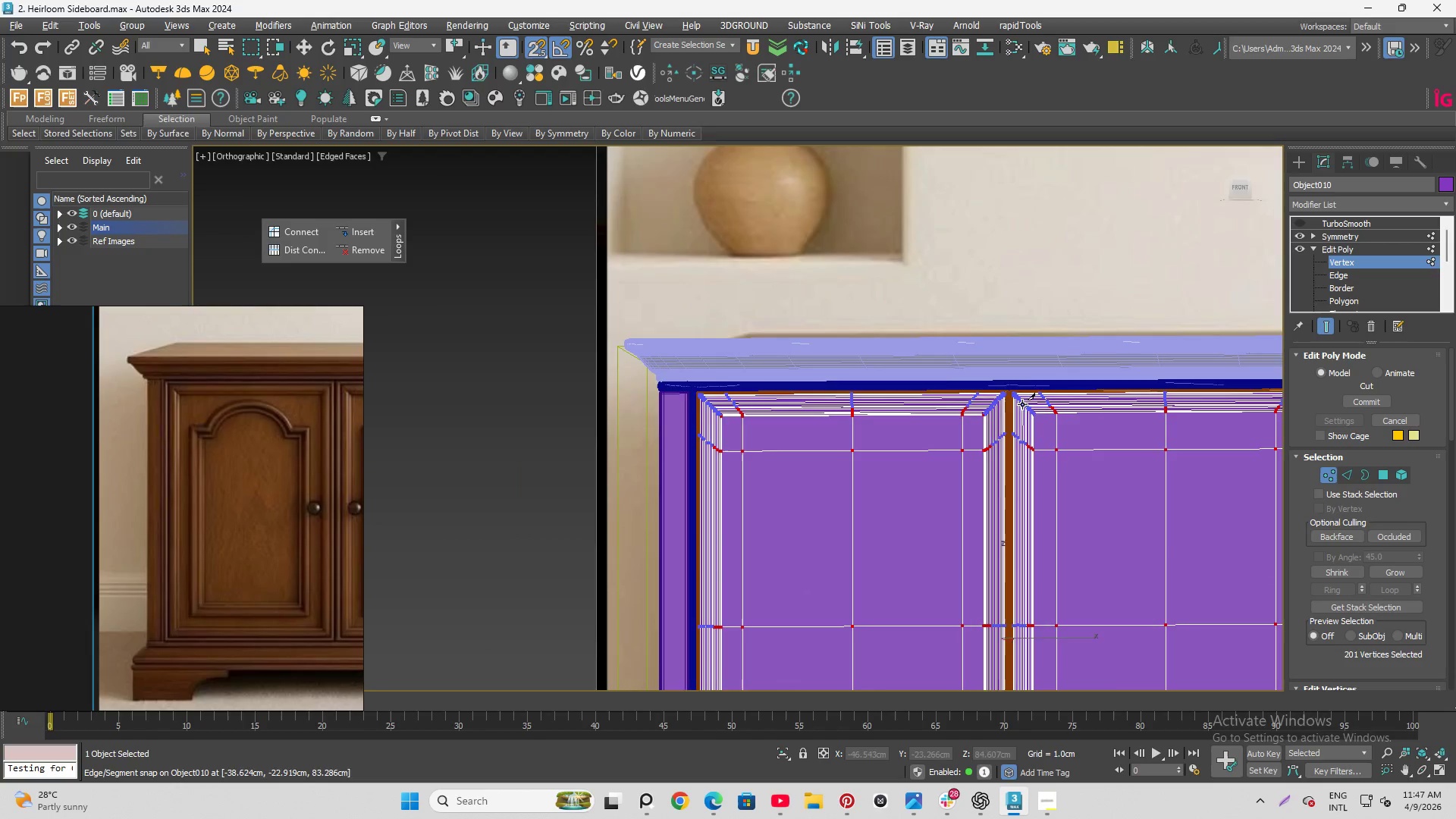 
scroll: coordinate [960, 407], scroll_direction: up, amount: 21.0
 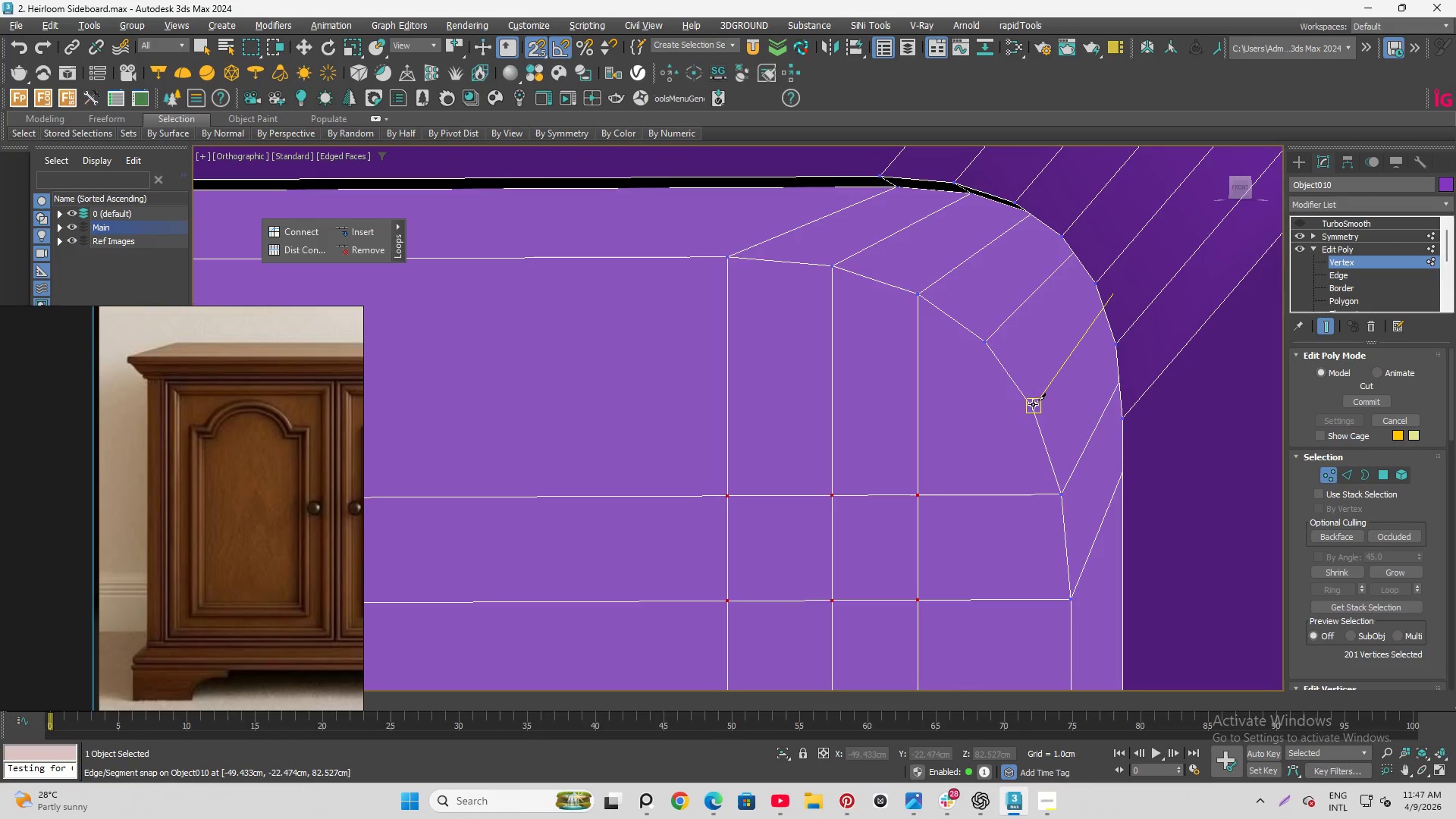 
left_click([1035, 406])
 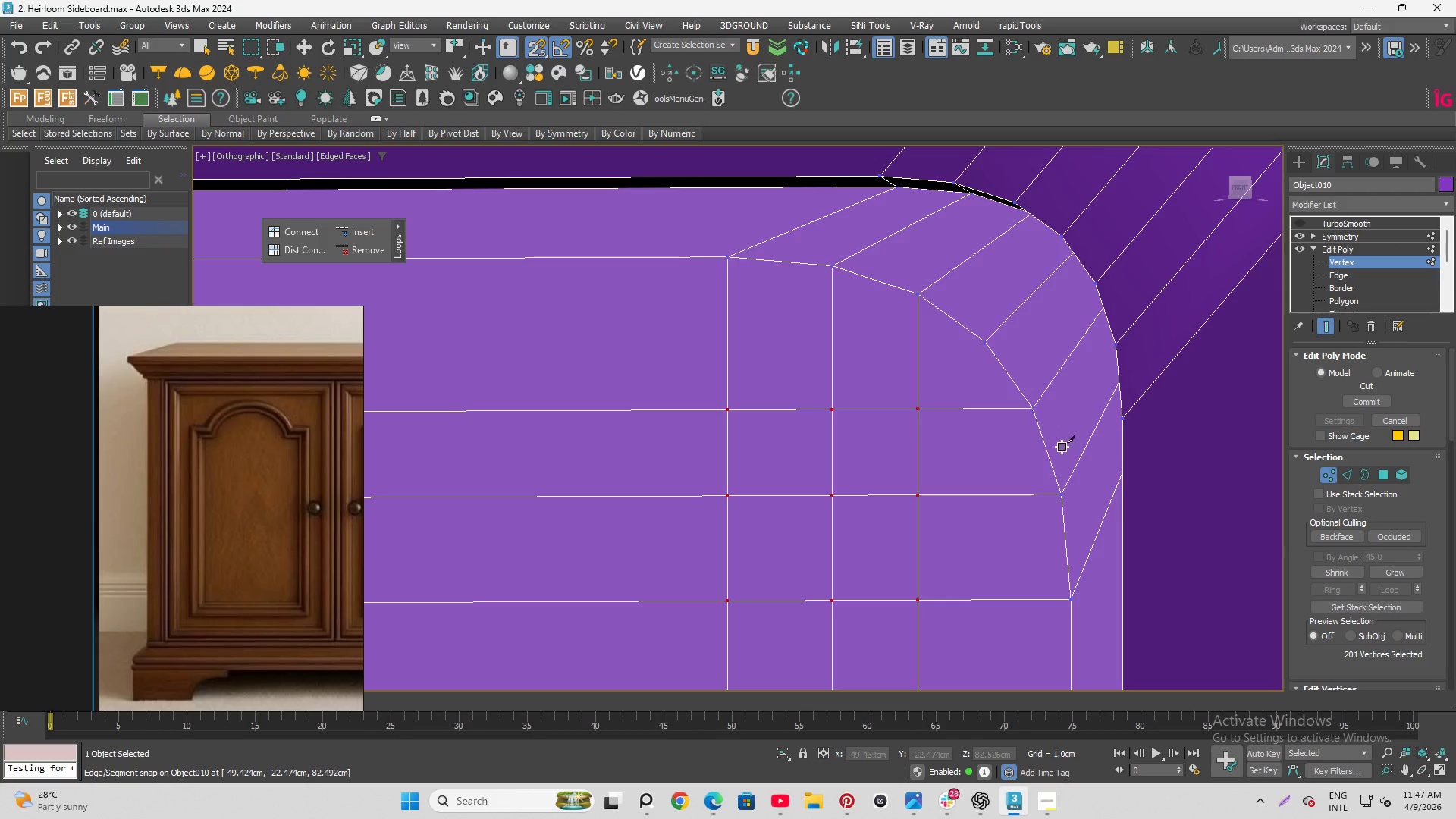 
right_click([1070, 448])
 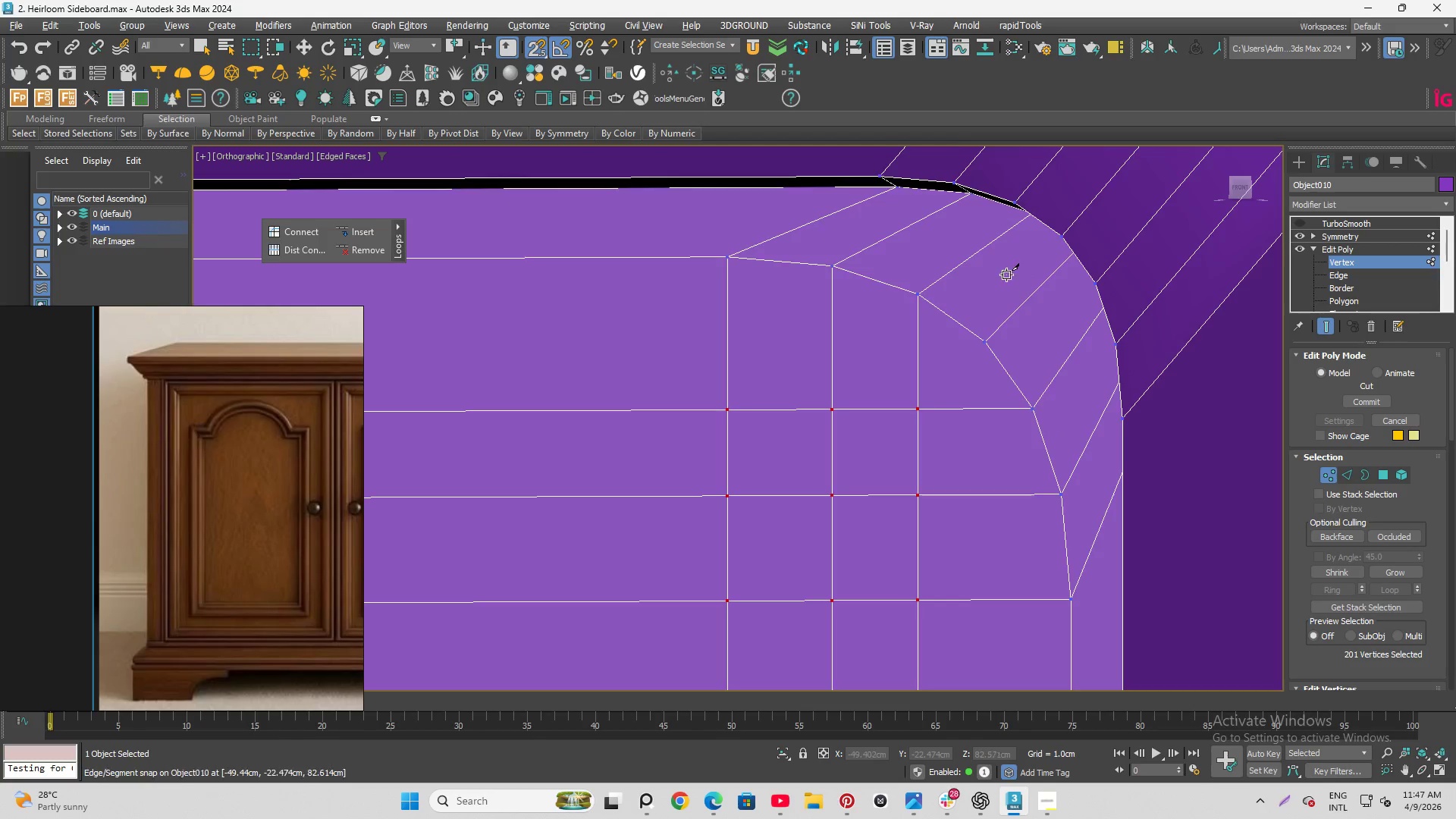 
scroll: coordinate [775, 263], scroll_direction: down, amount: 23.0
 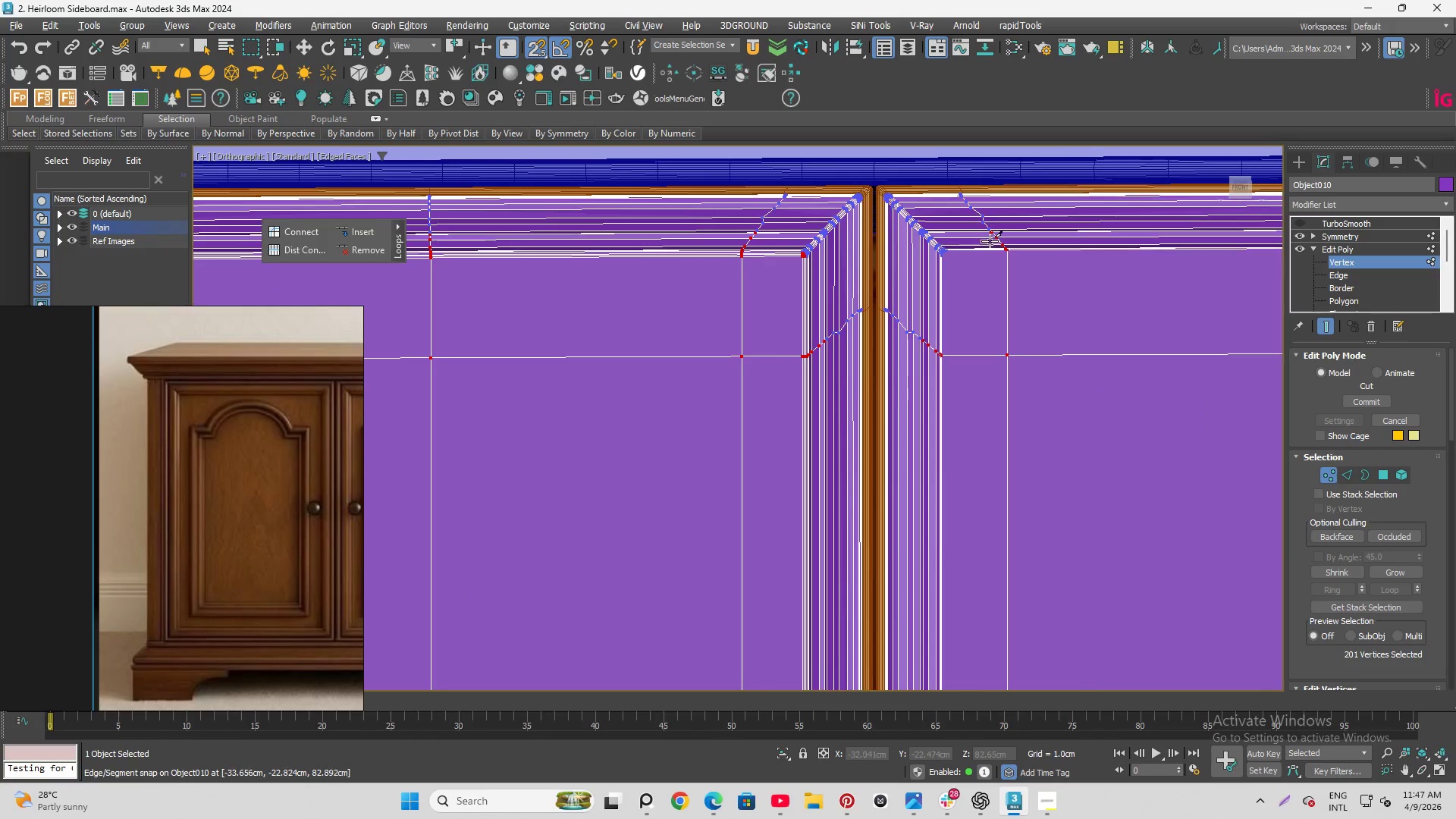 
scroll: coordinate [918, 285], scroll_direction: up, amount: 18.0
 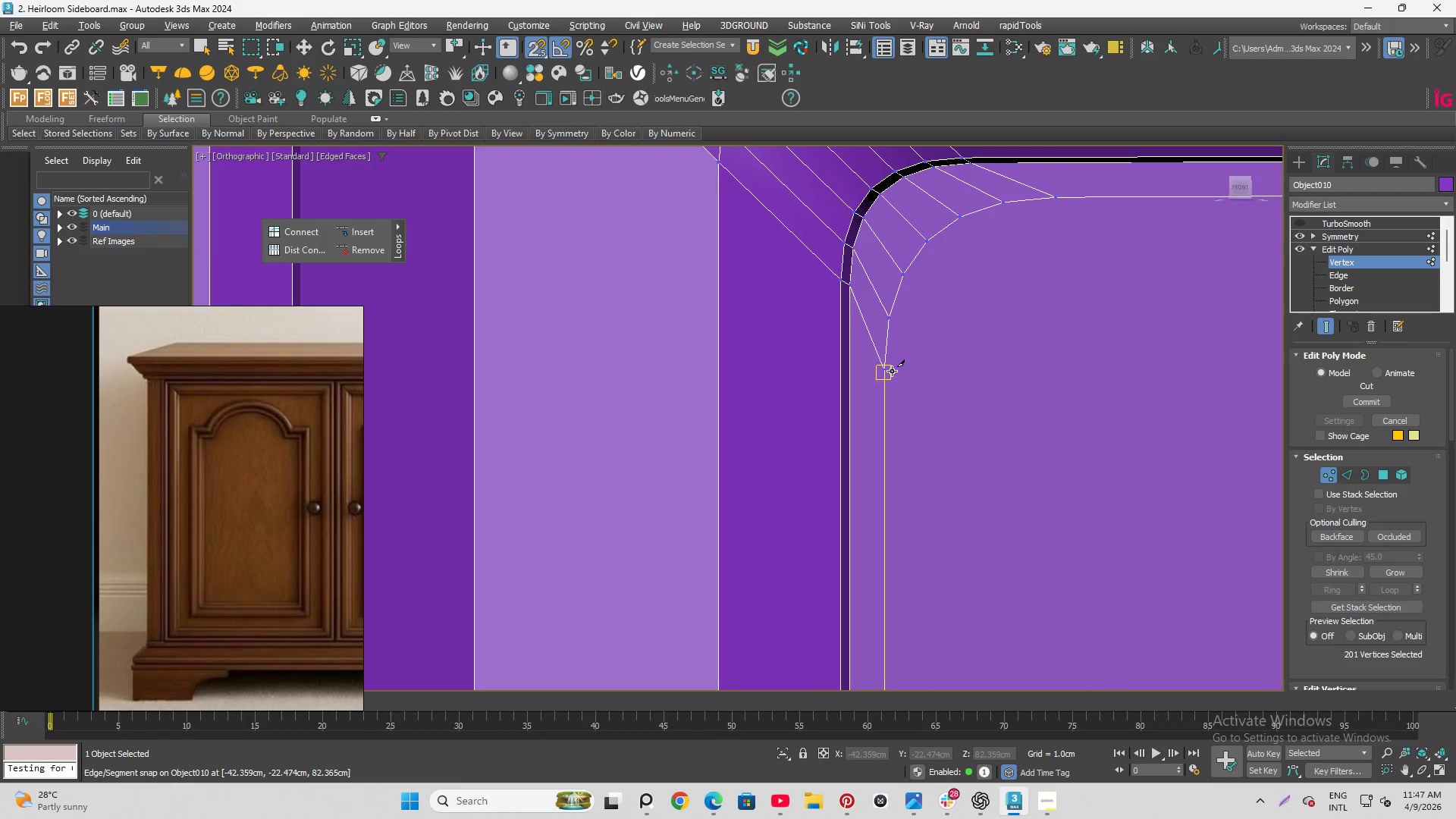 
left_click([892, 370])
 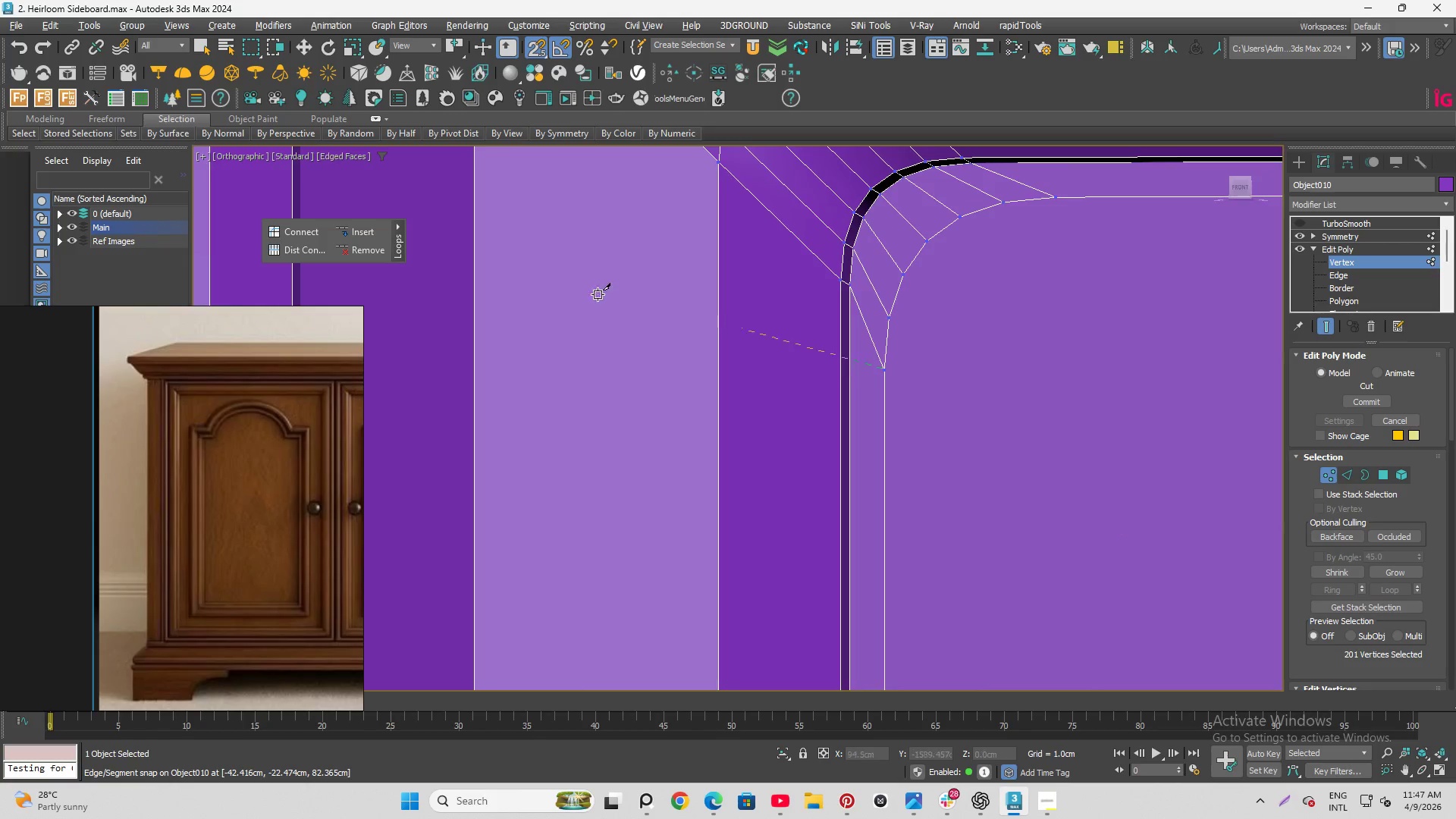 
scroll: coordinate [623, 290], scroll_direction: down, amount: 19.0
 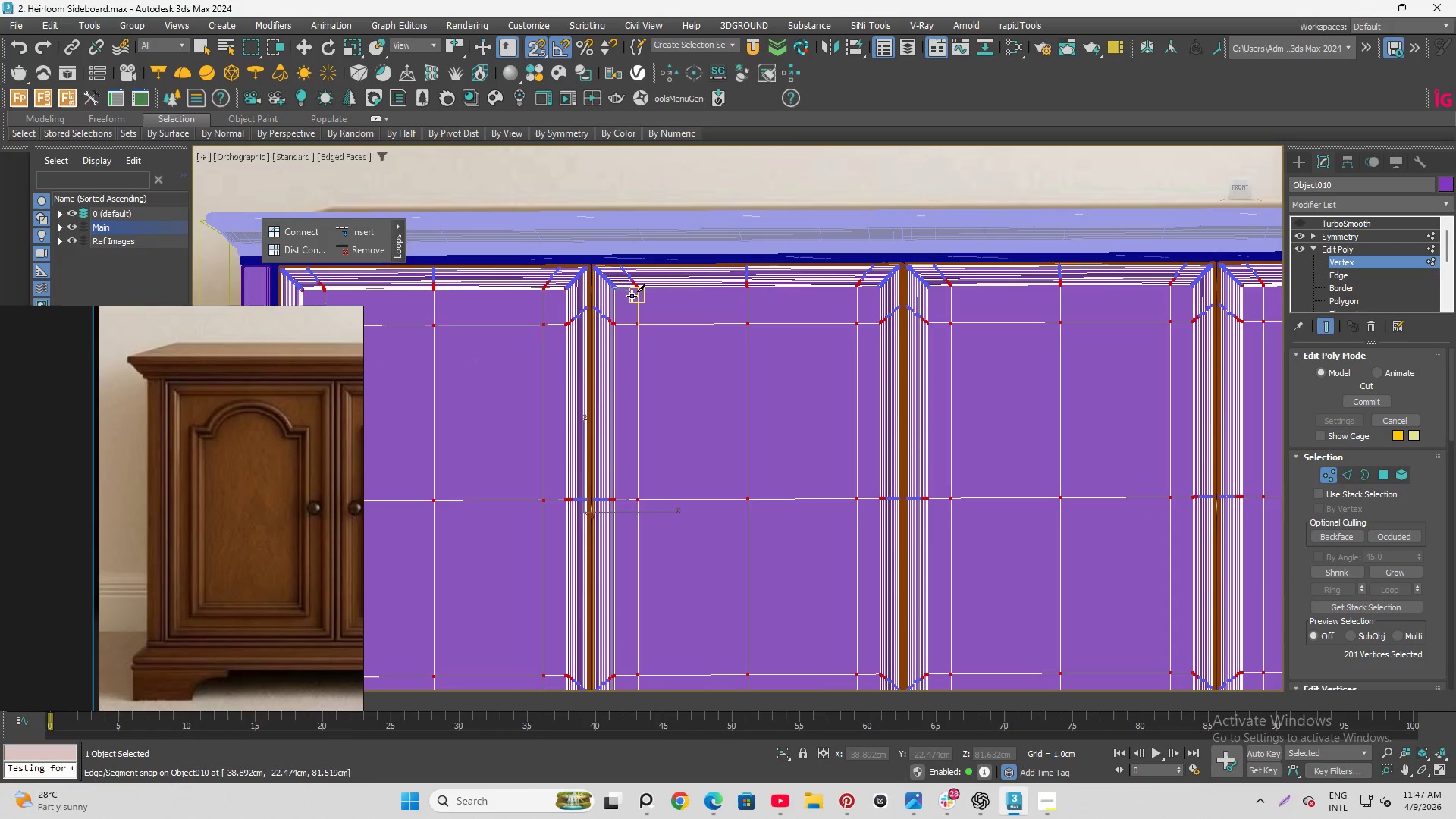 
key(Control+S)
 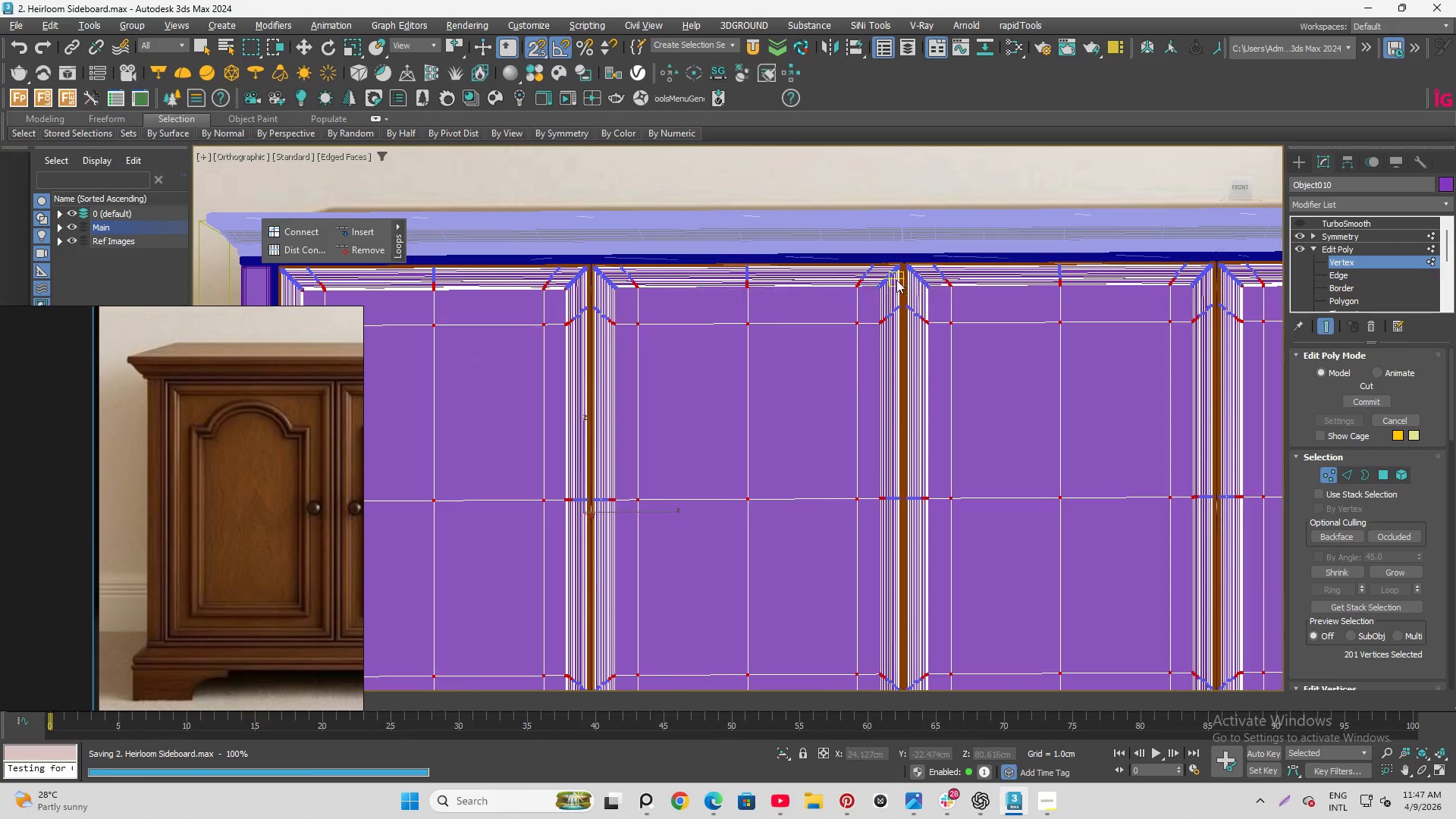 
scroll: coordinate [929, 381], scroll_direction: up, amount: 17.0
 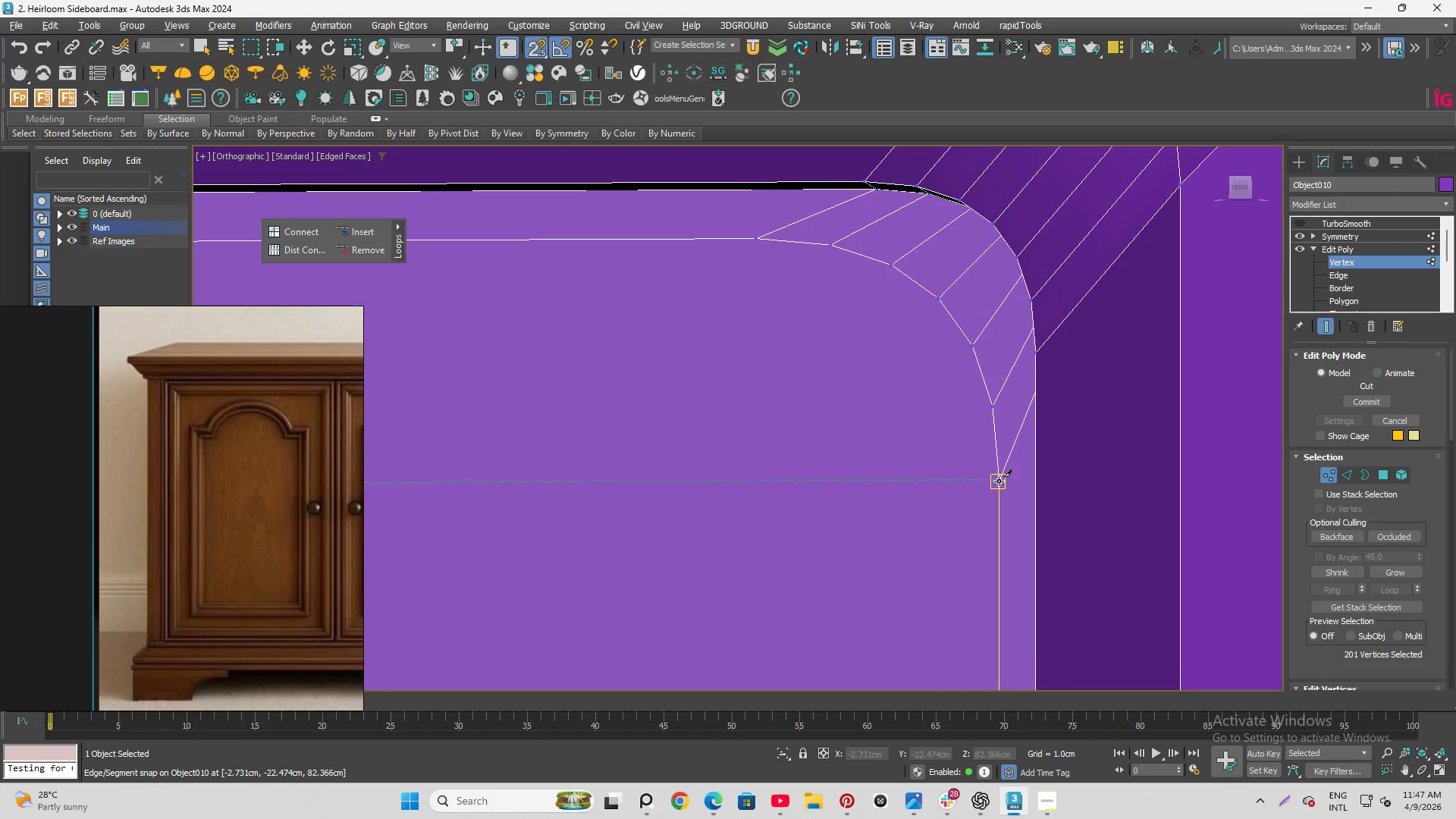 
left_click([999, 480])
 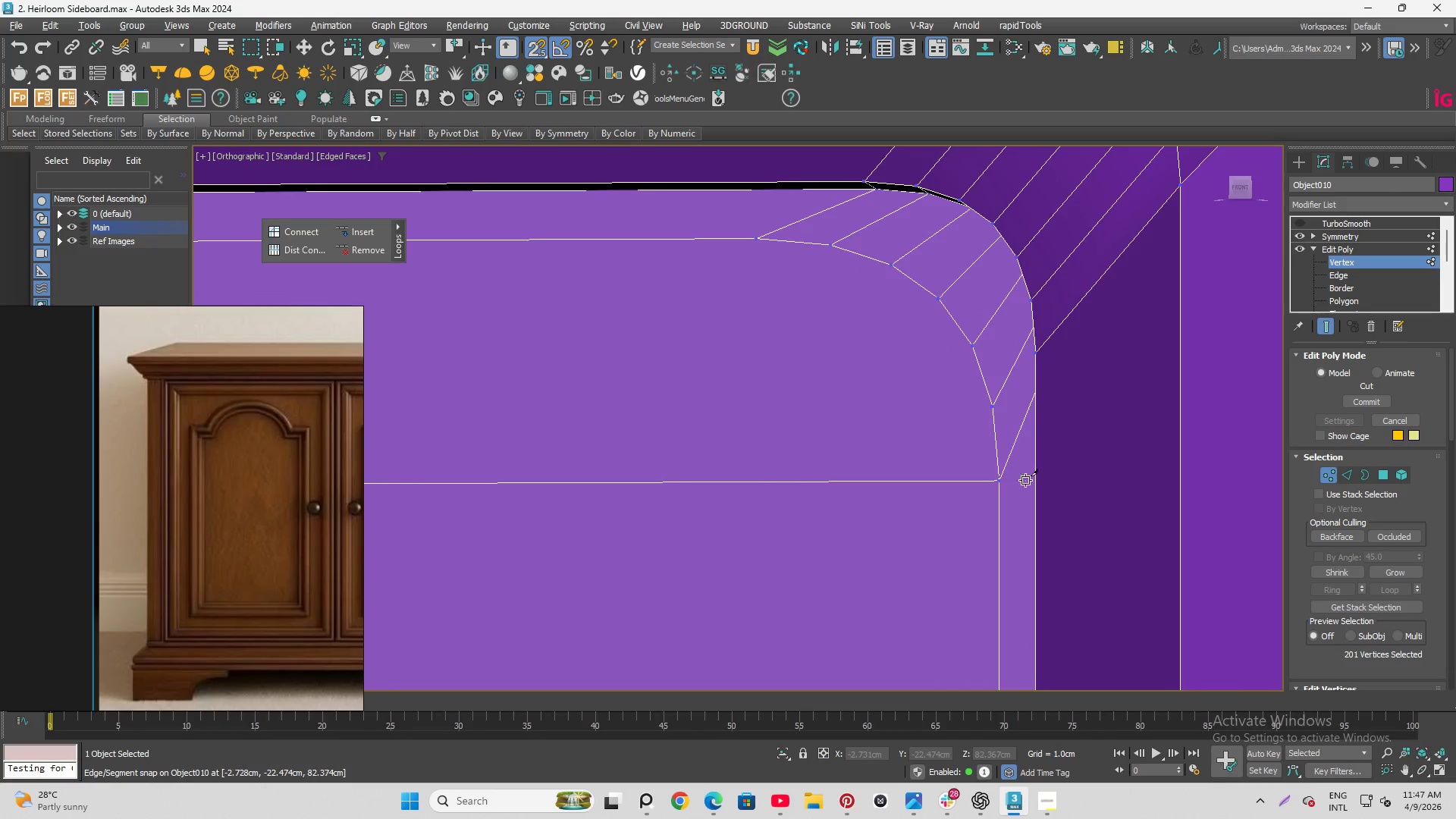 
right_click([1039, 482])
 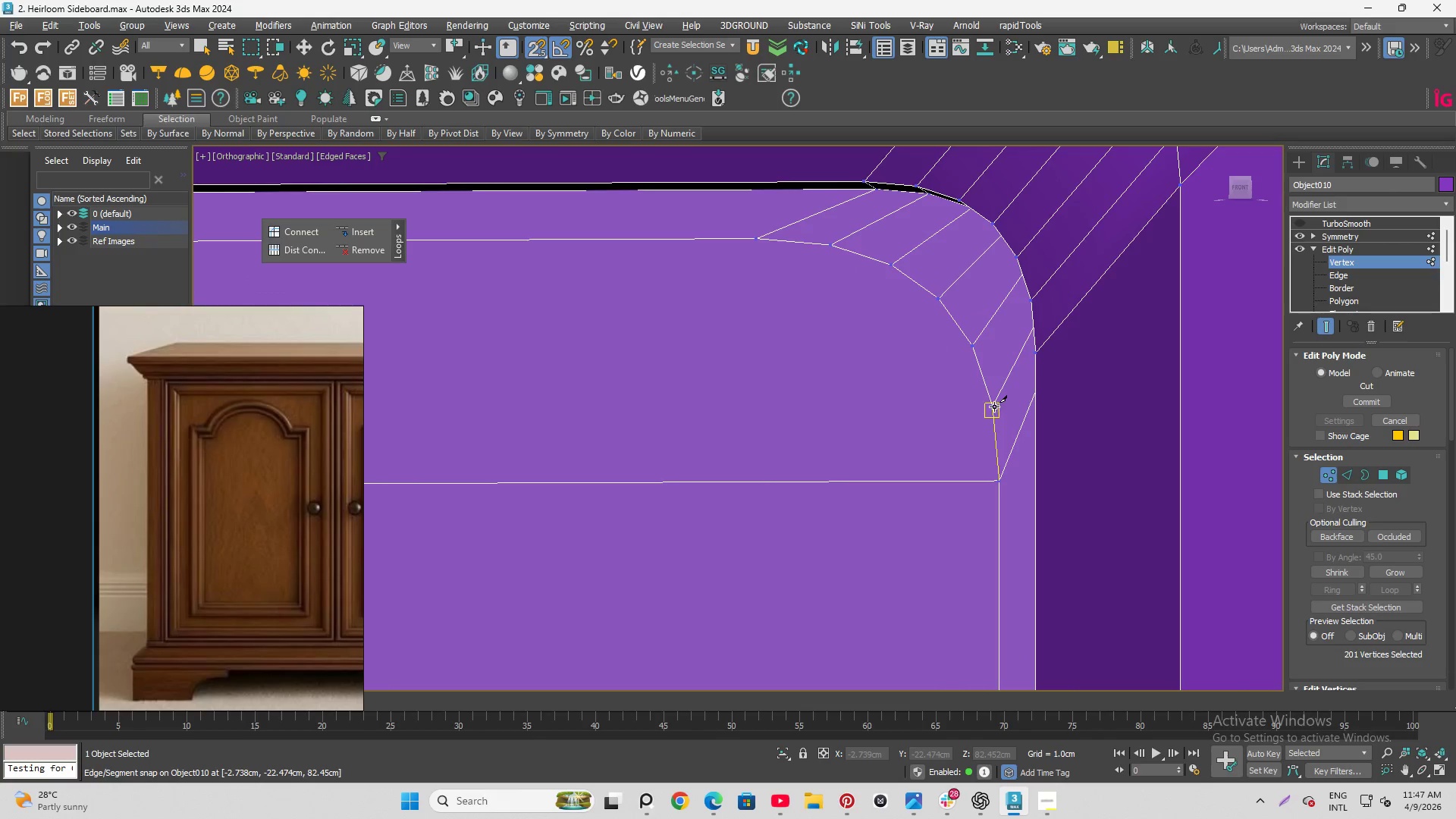 
left_click([992, 403])
 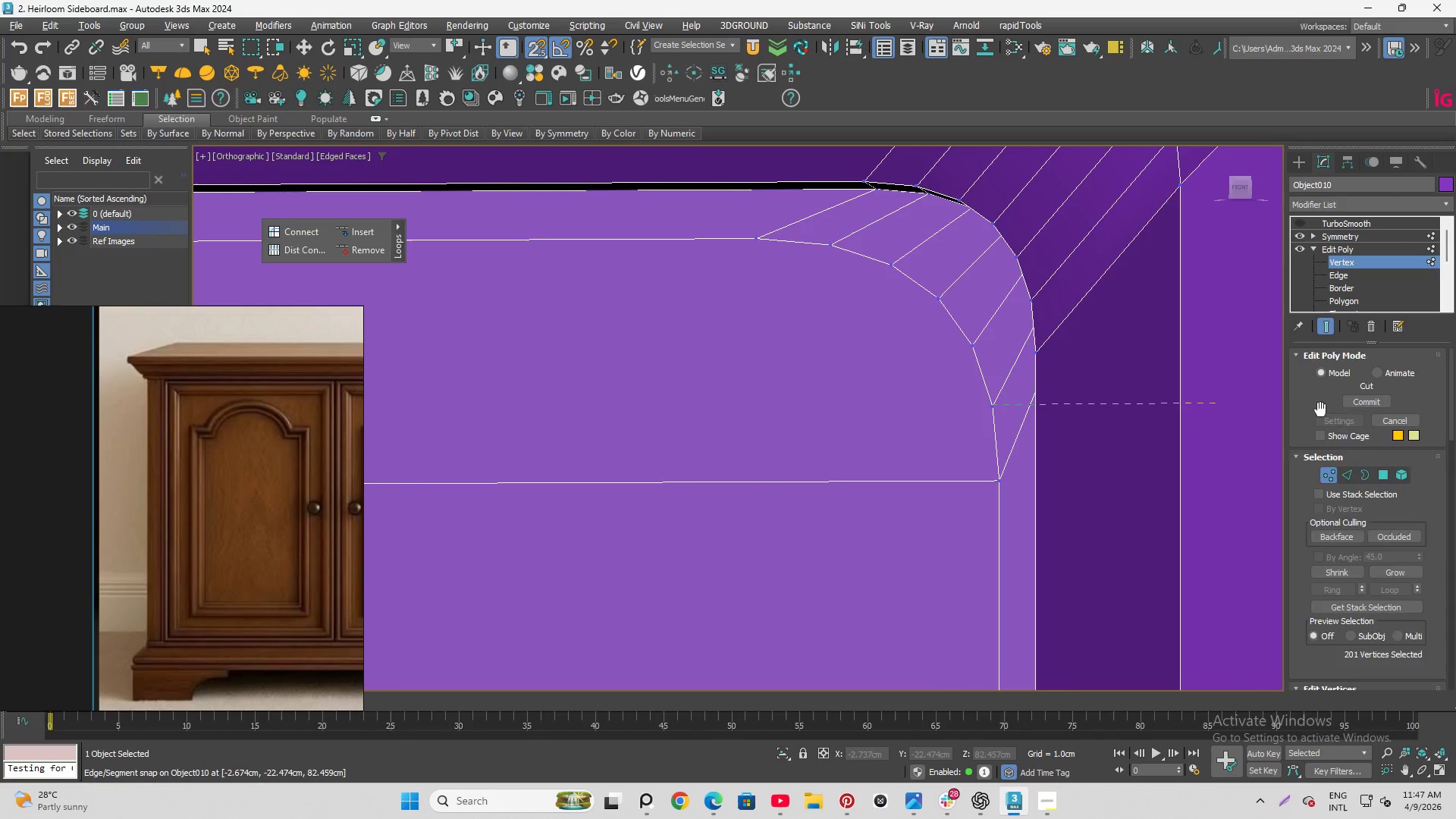 
scroll: coordinate [1129, 371], scroll_direction: down, amount: 35.0
 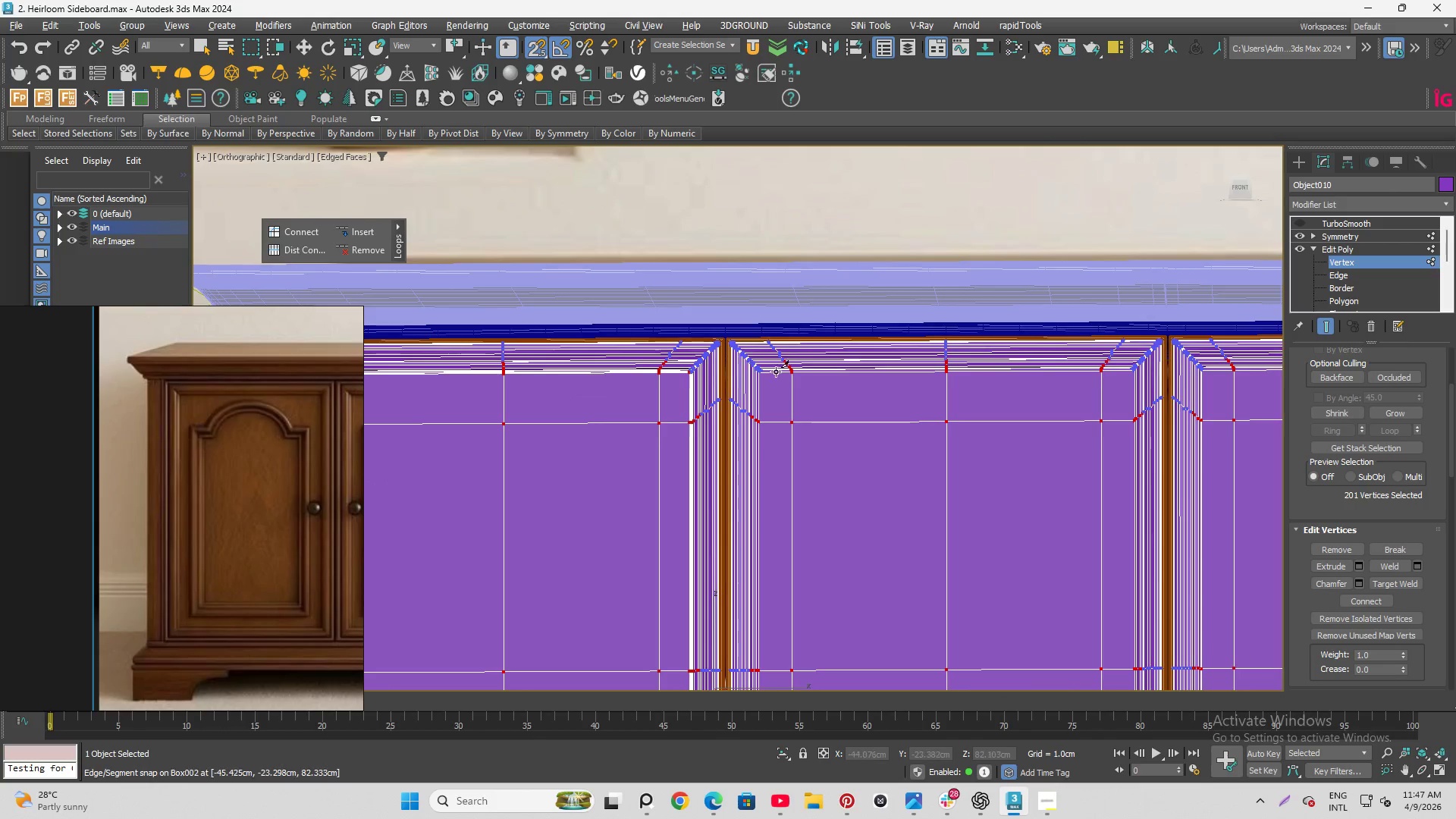 
scroll: coordinate [701, 385], scroll_direction: up, amount: 23.0
 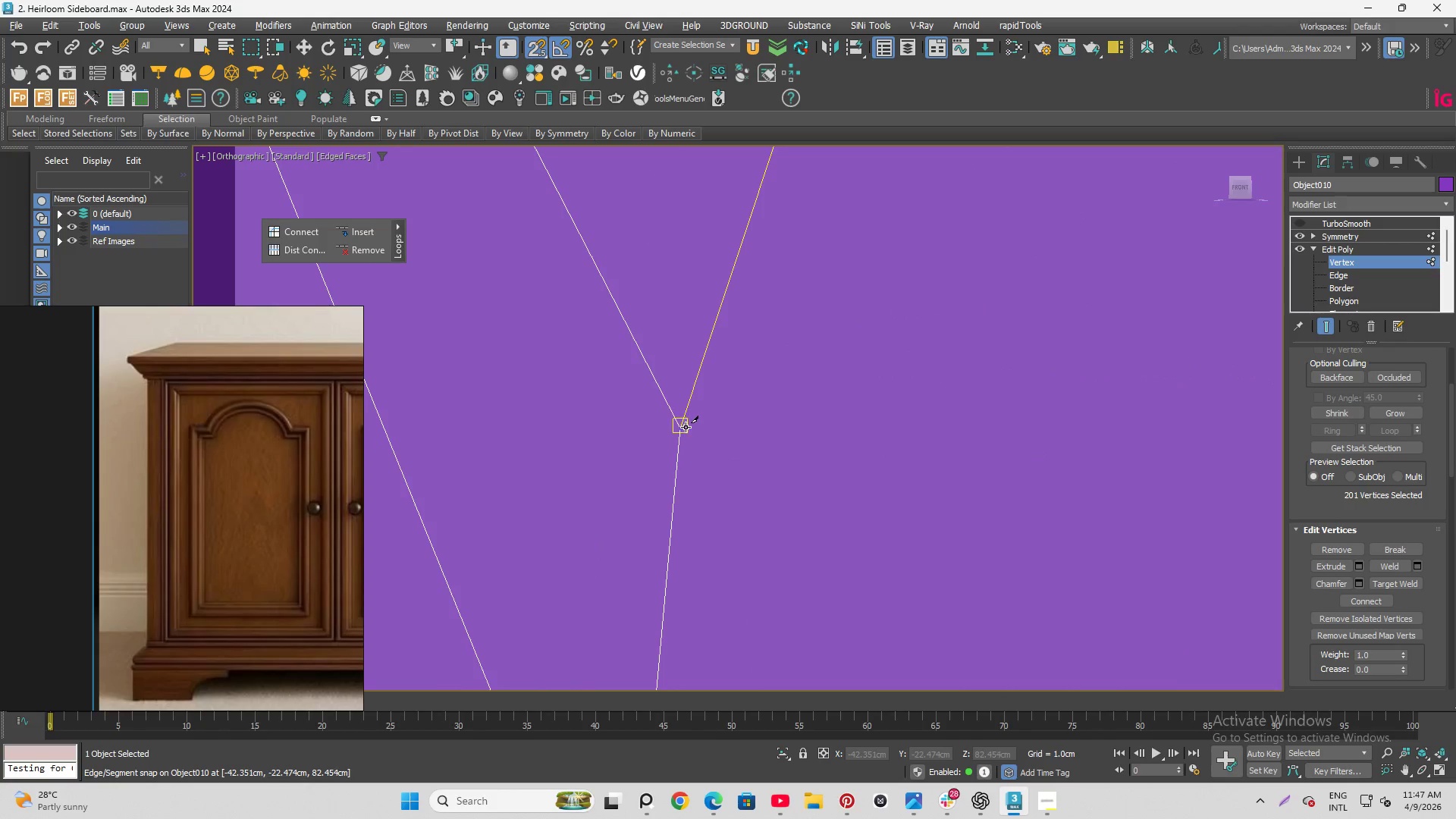 
left_click([682, 427])
 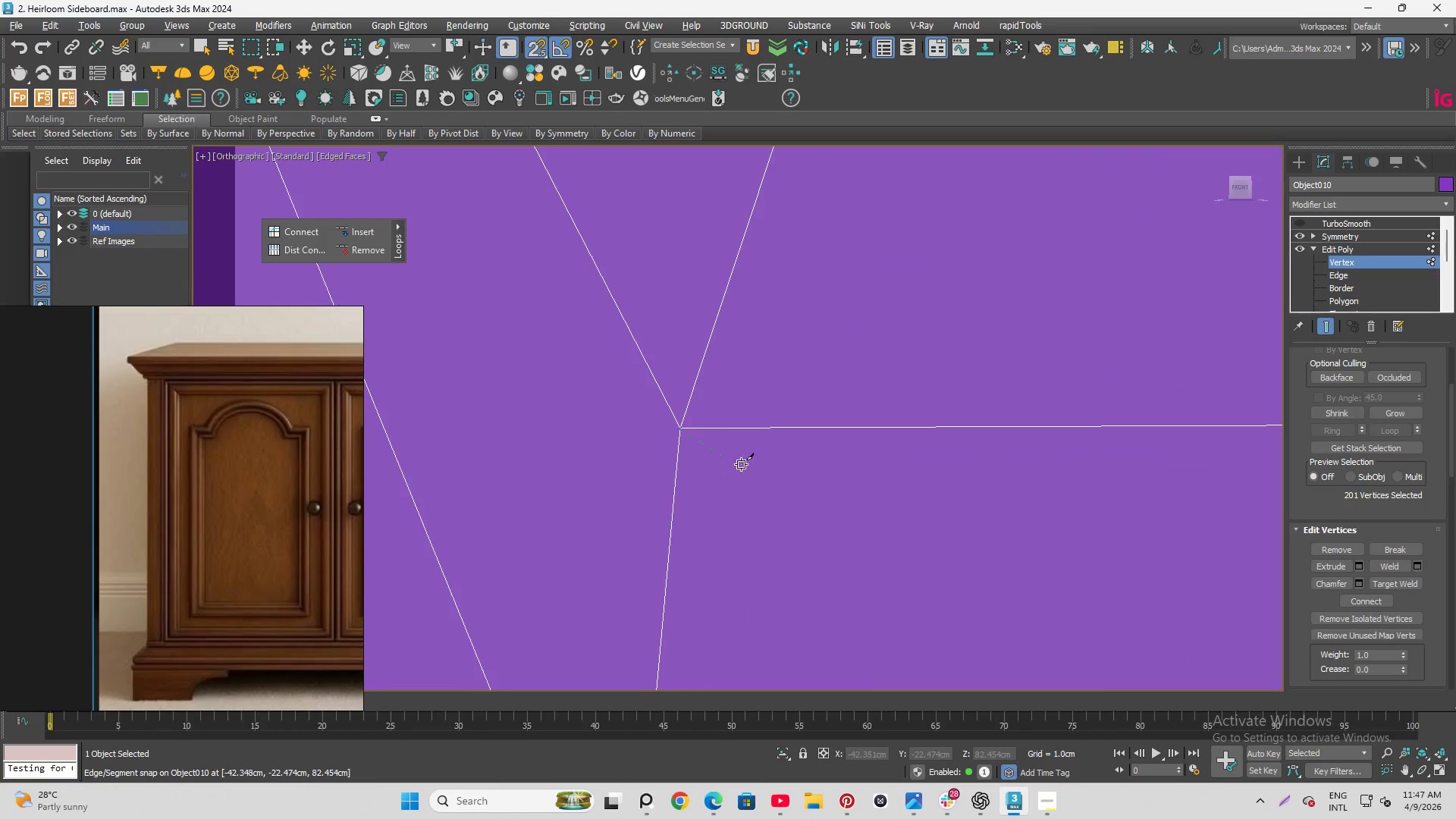 
right_click([752, 477])
 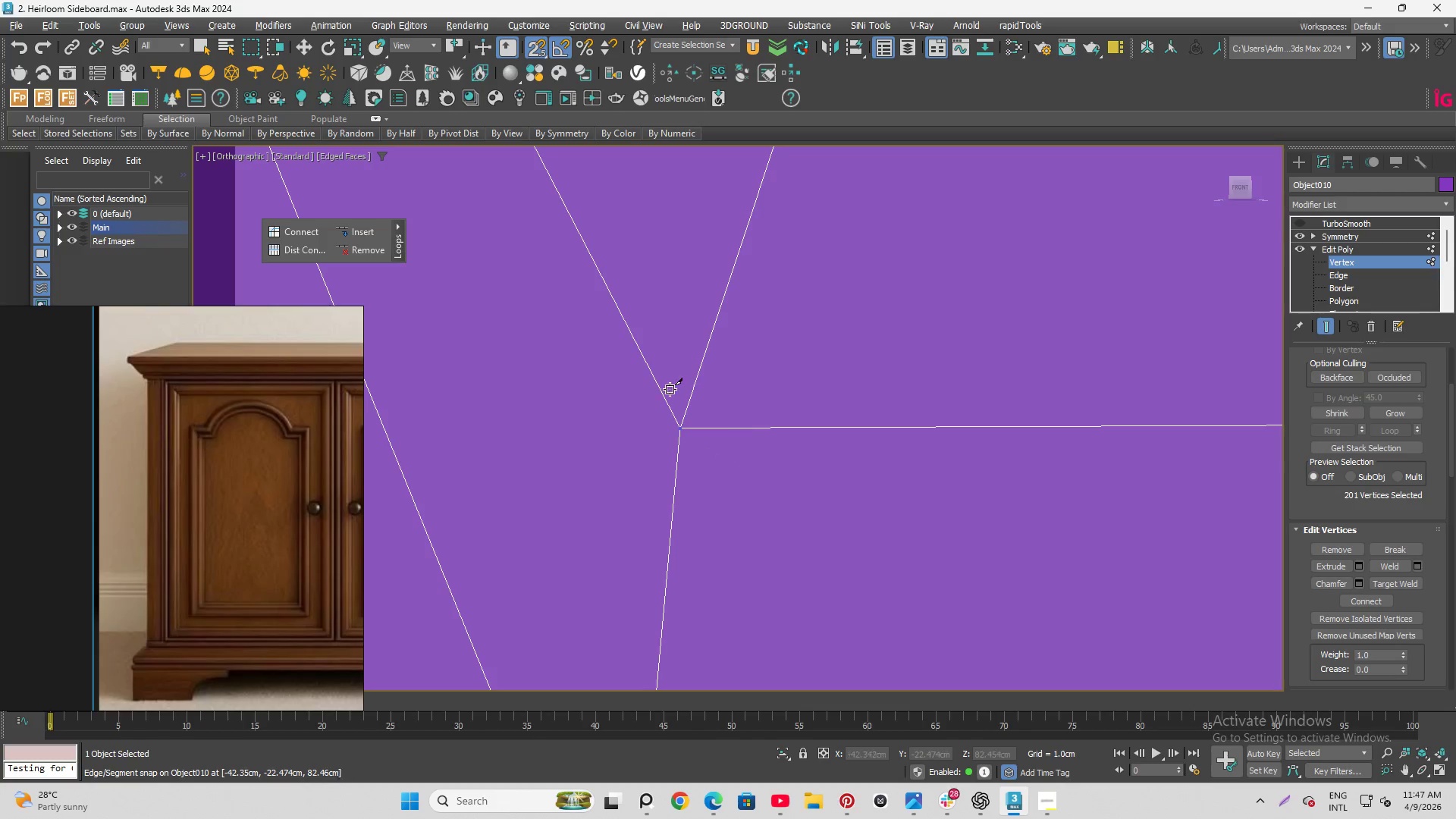 
scroll: coordinate [622, 407], scroll_direction: down, amount: 6.0
 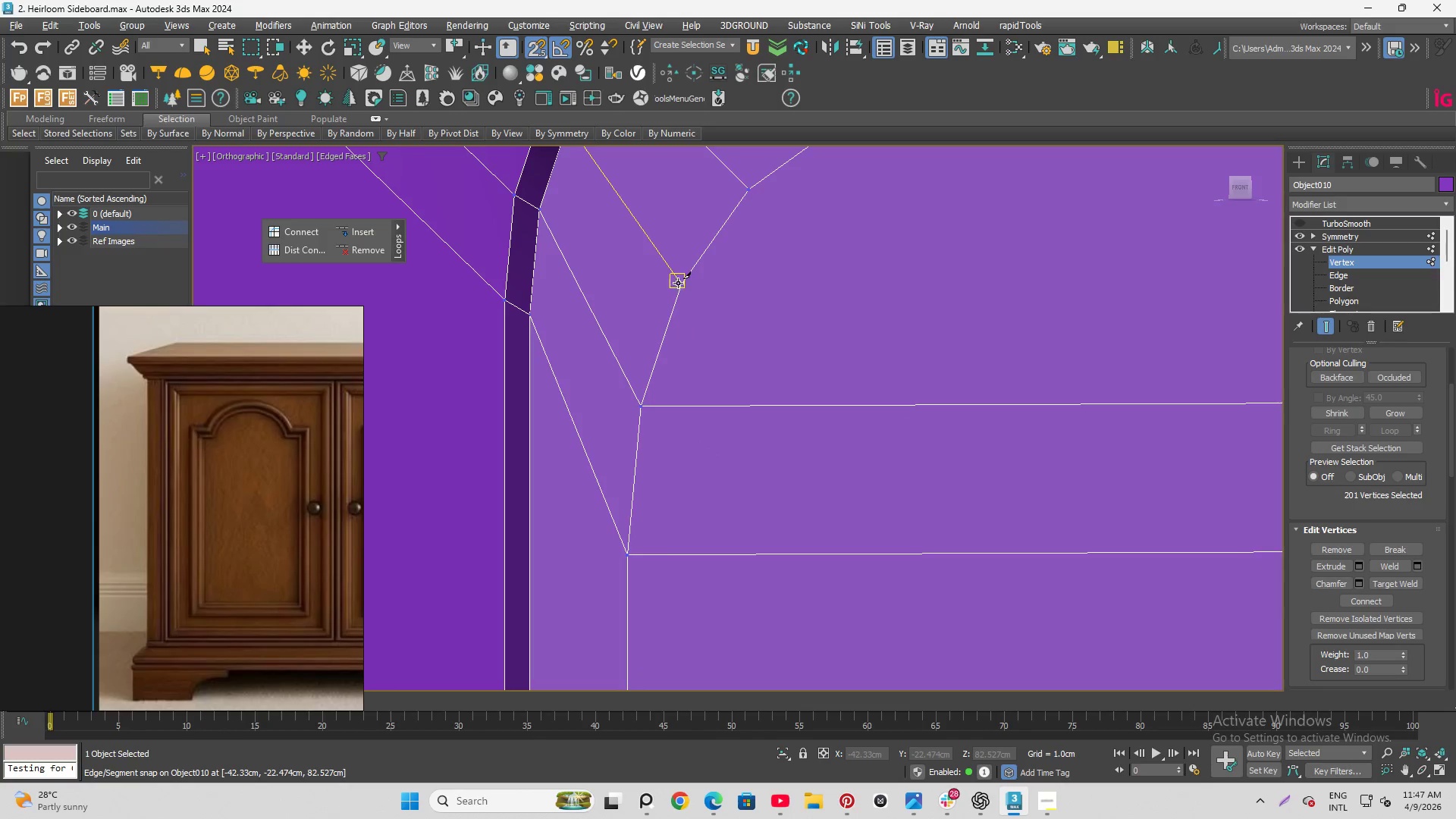 
left_click([682, 284])
 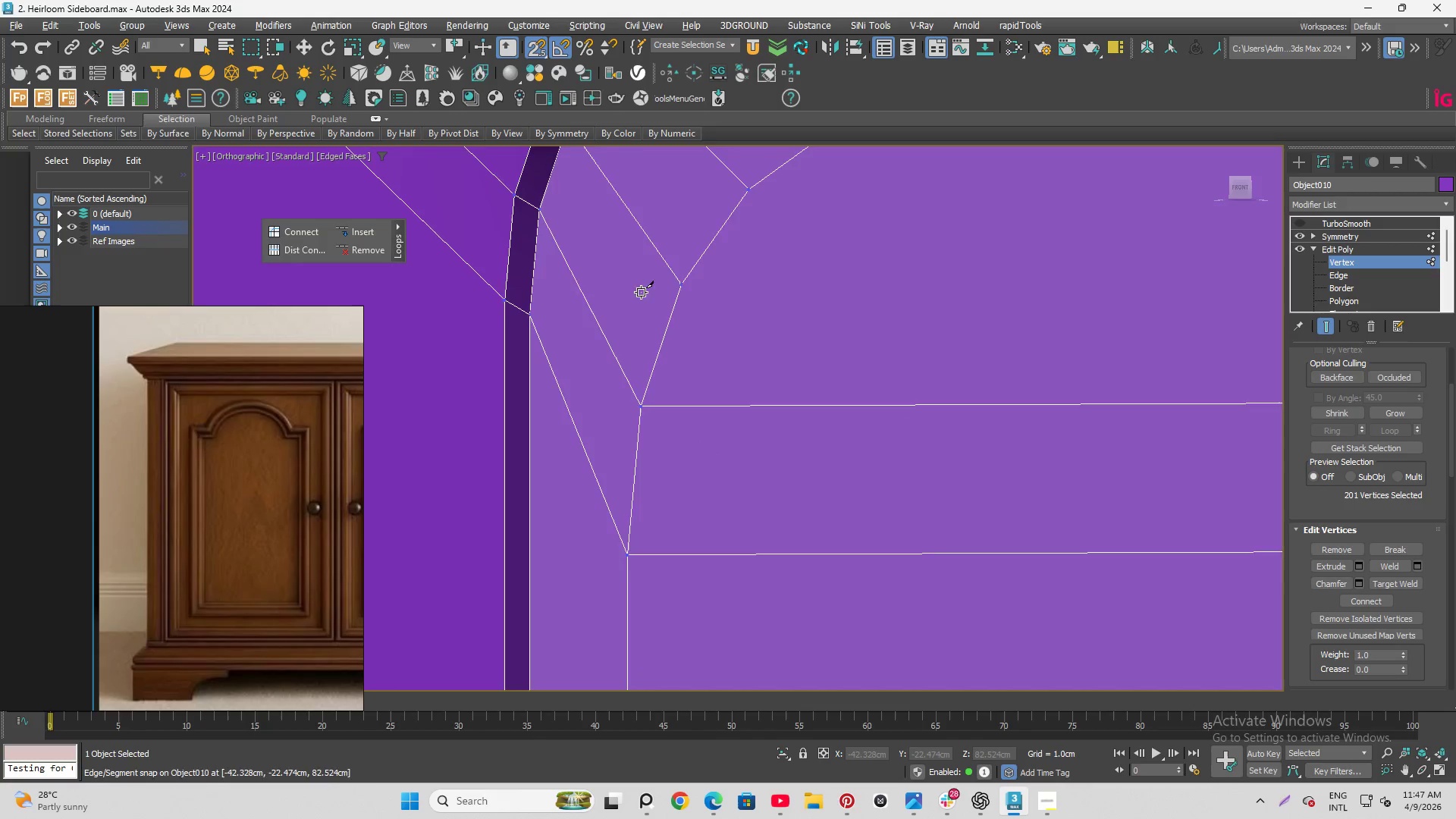 
scroll: coordinate [976, 358], scroll_direction: down, amount: 29.0
 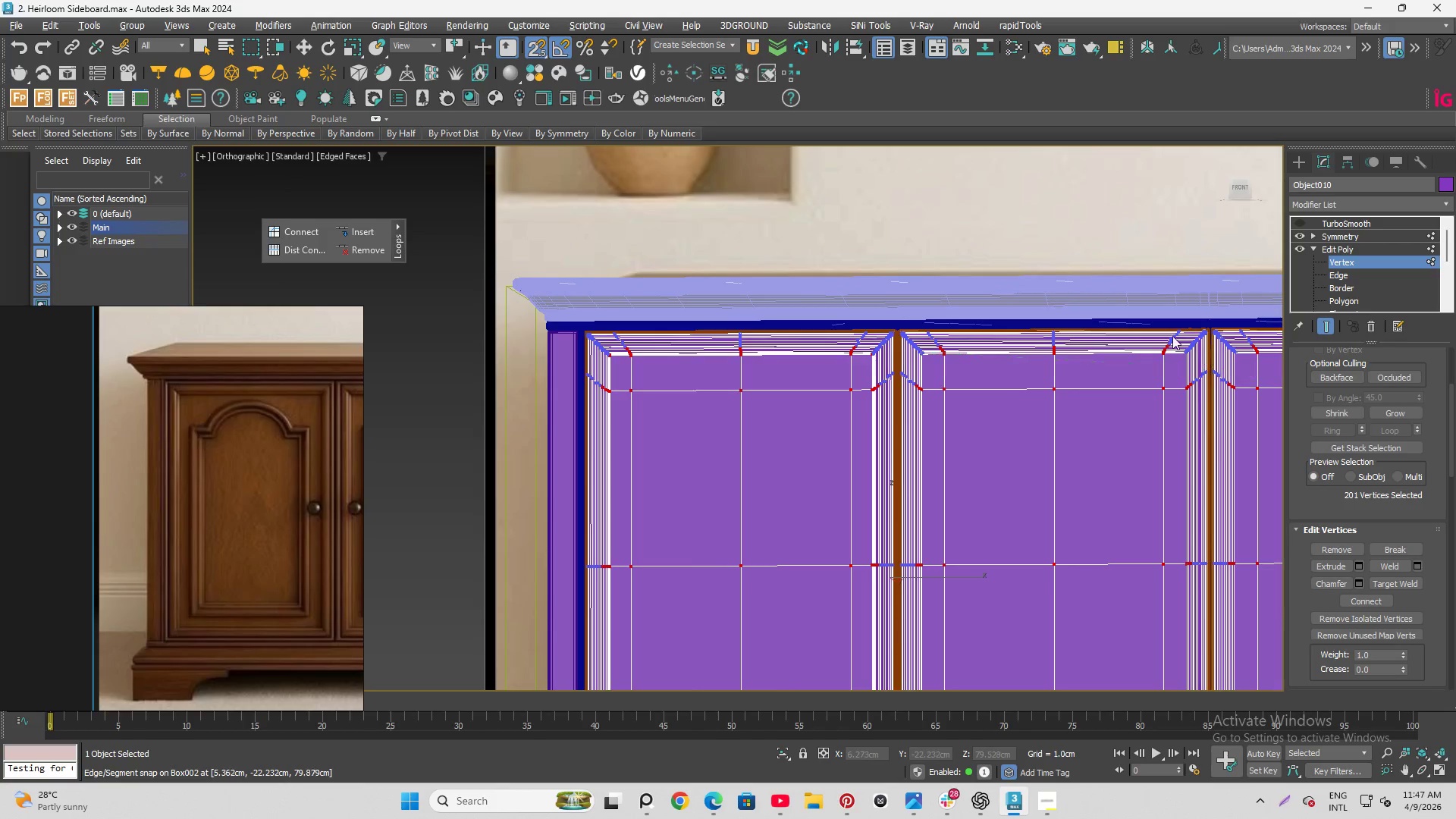 
scroll: coordinate [1103, 369], scroll_direction: up, amount: 22.0
 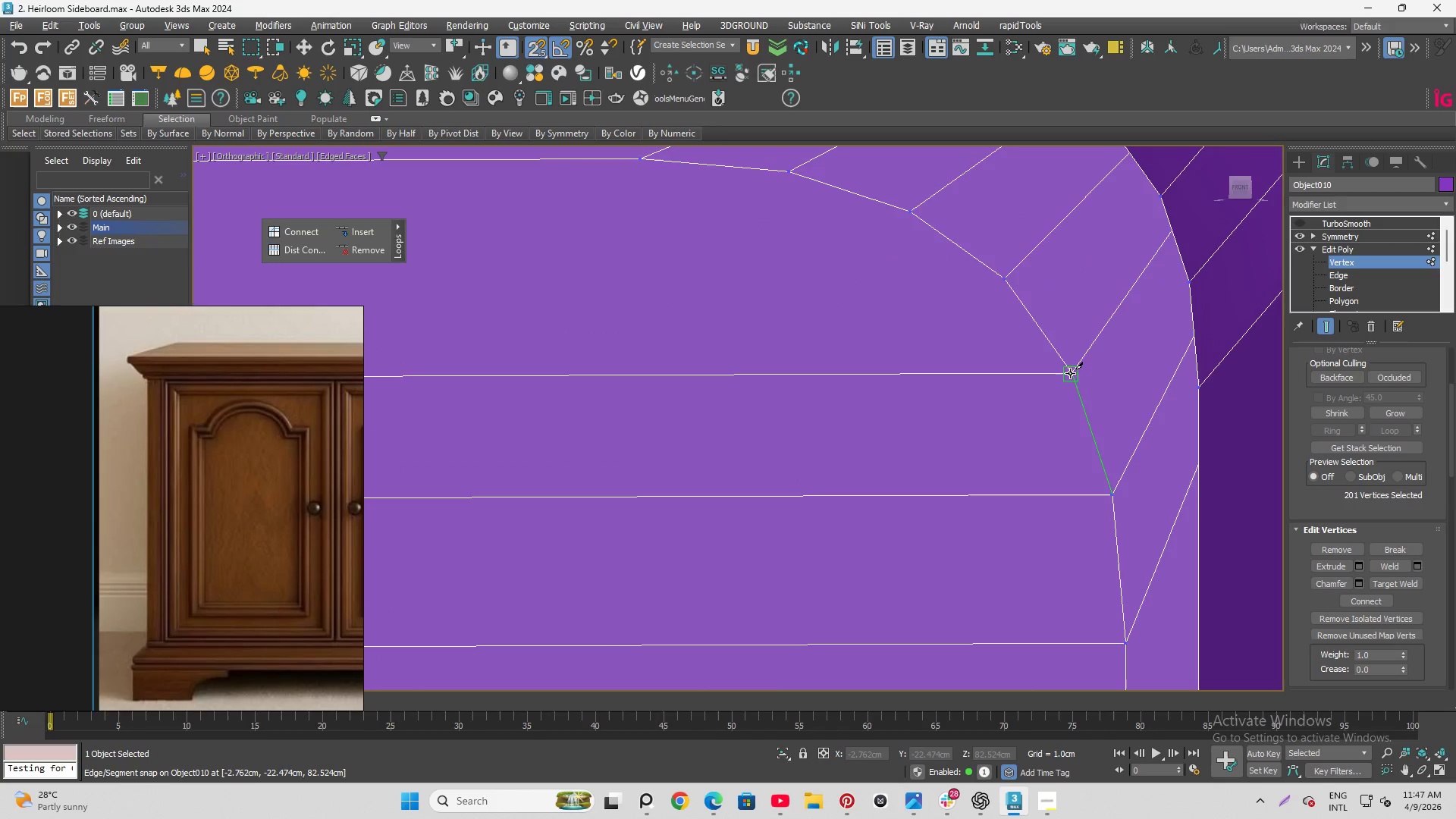 
right_click([1116, 388])
 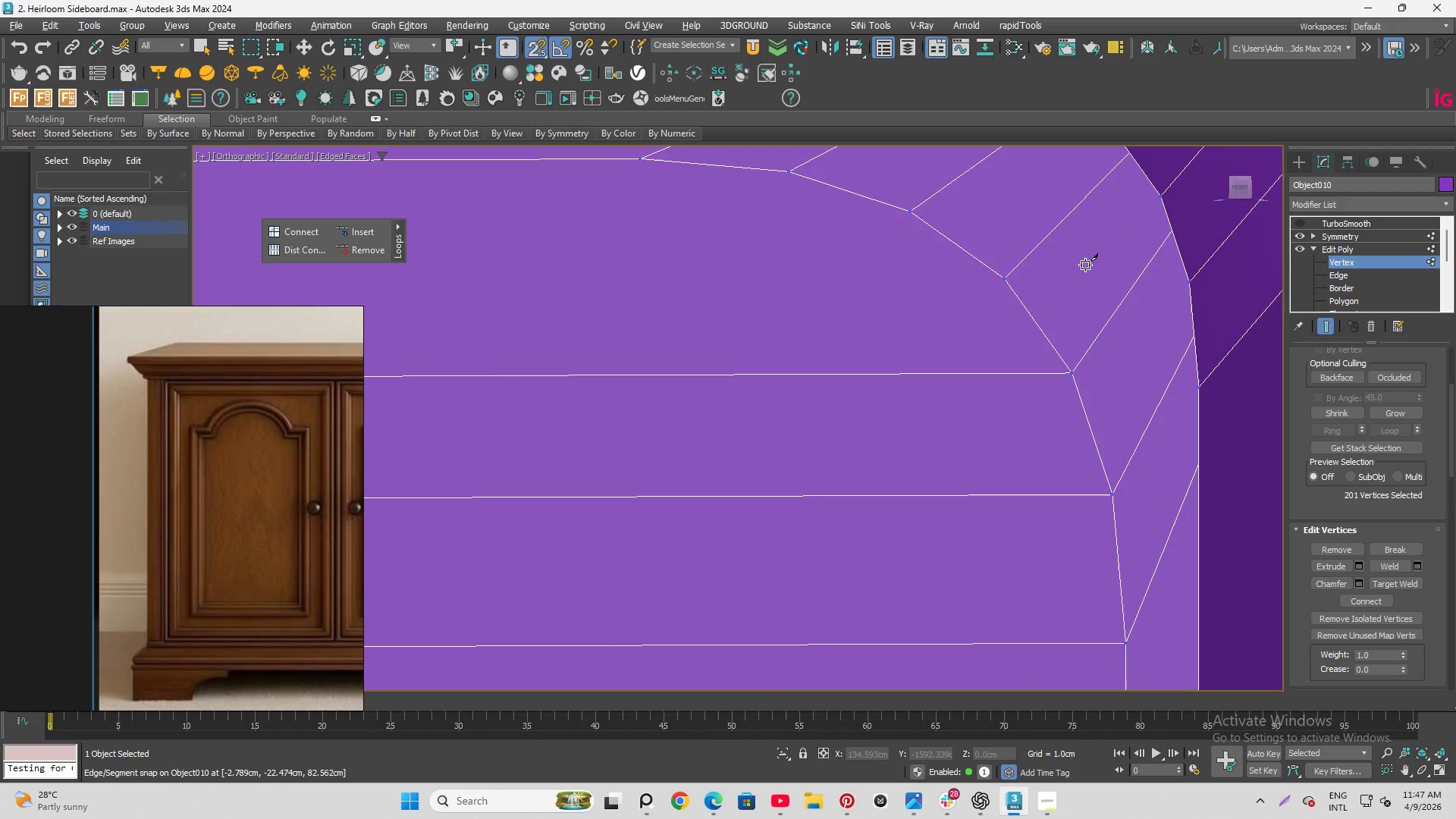 
scroll: coordinate [1128, 187], scroll_direction: down, amount: 27.0
 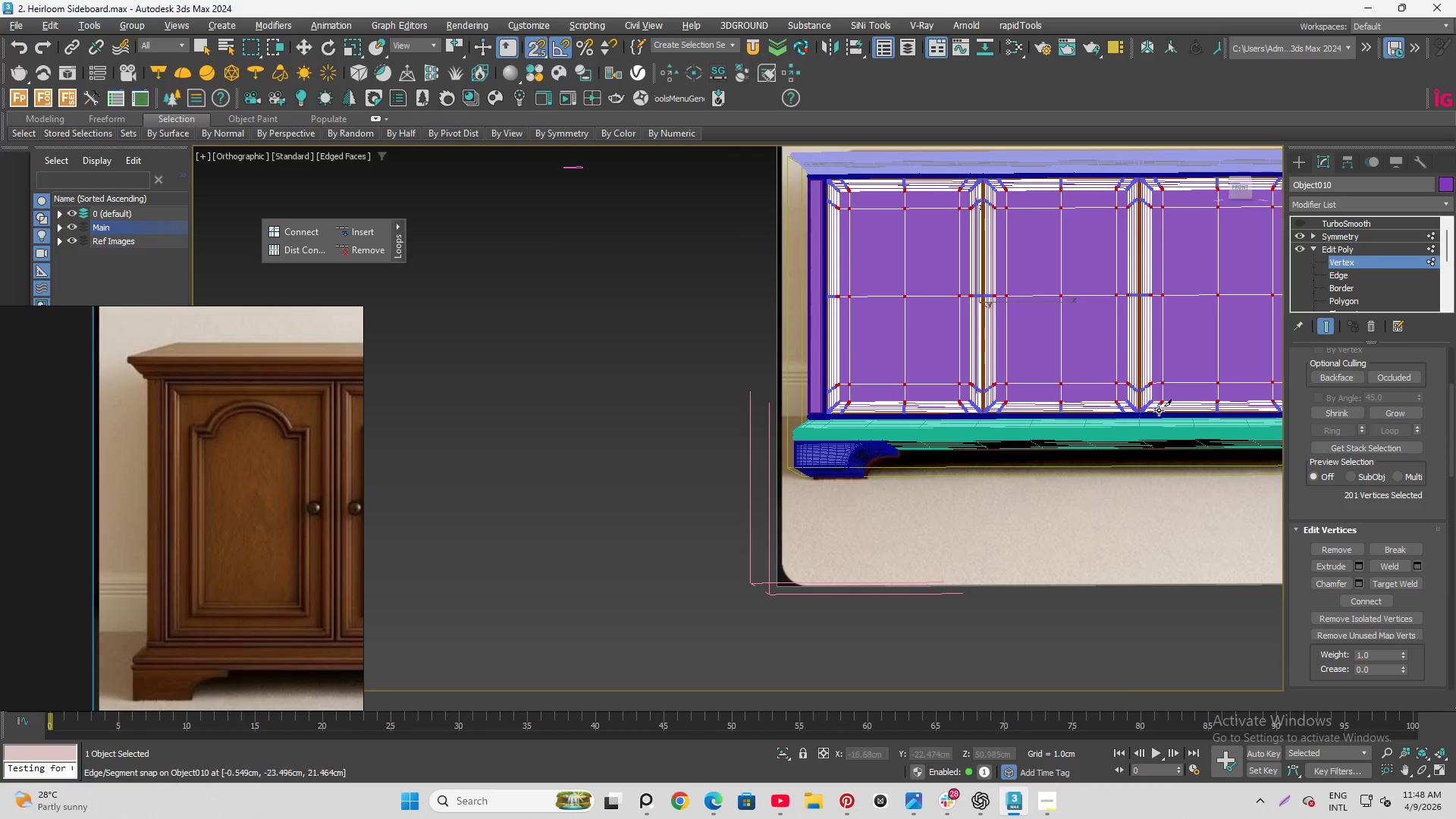 
scroll: coordinate [987, 400], scroll_direction: up, amount: 21.0
 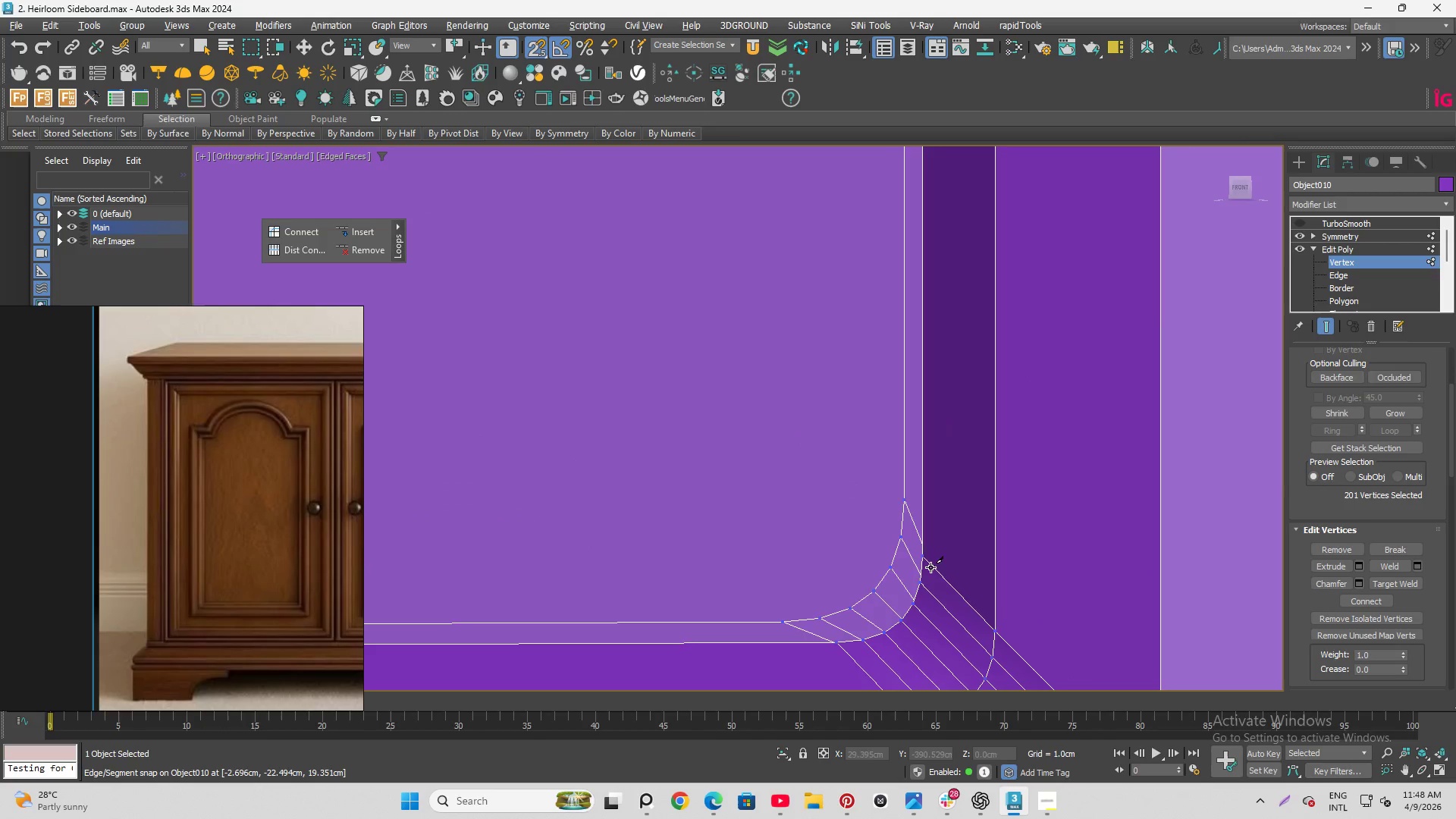 
scroll: coordinate [1025, 500], scroll_direction: down, amount: 5.0
 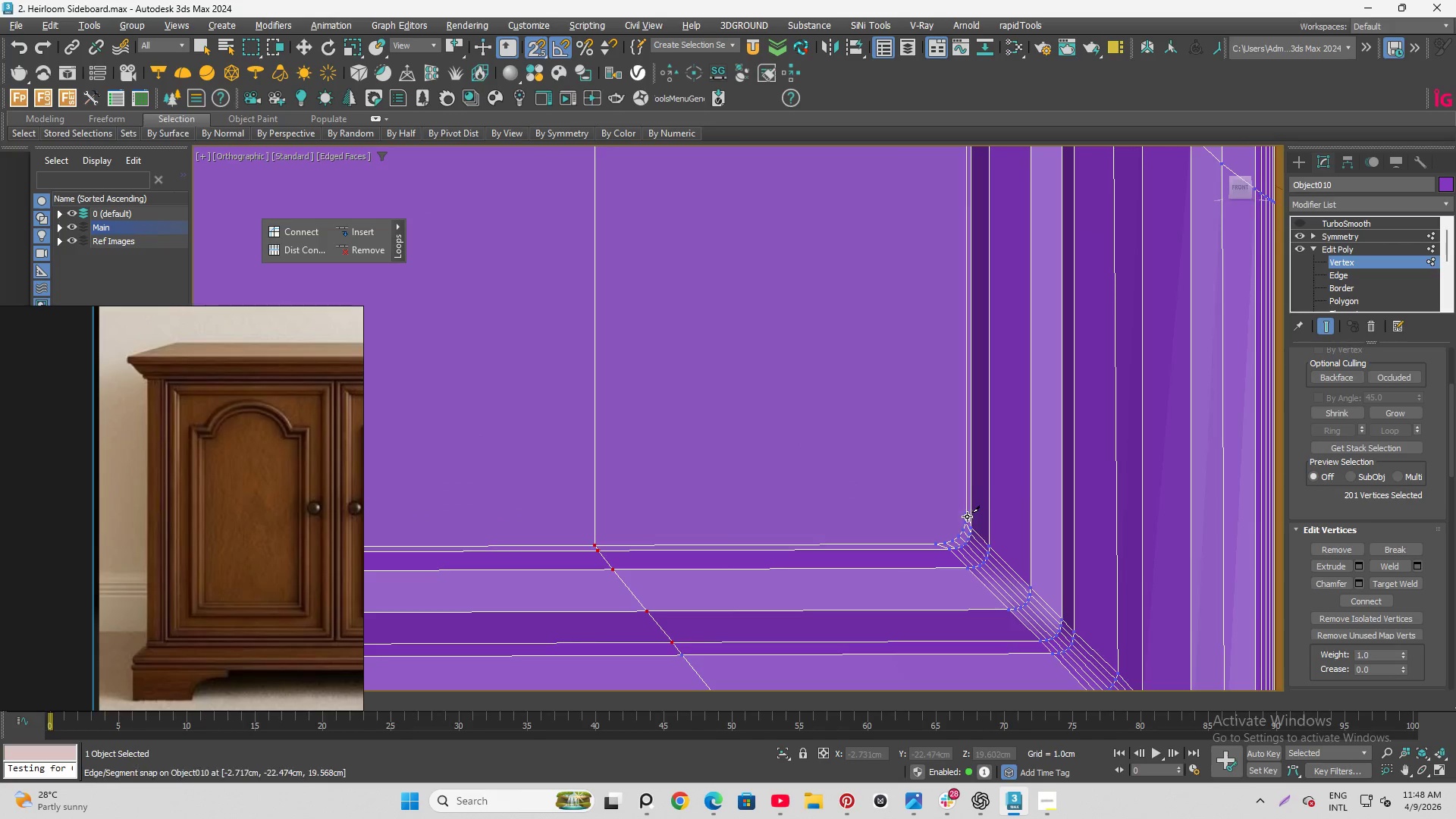 
scroll: coordinate [967, 516], scroll_direction: up, amount: 7.0
 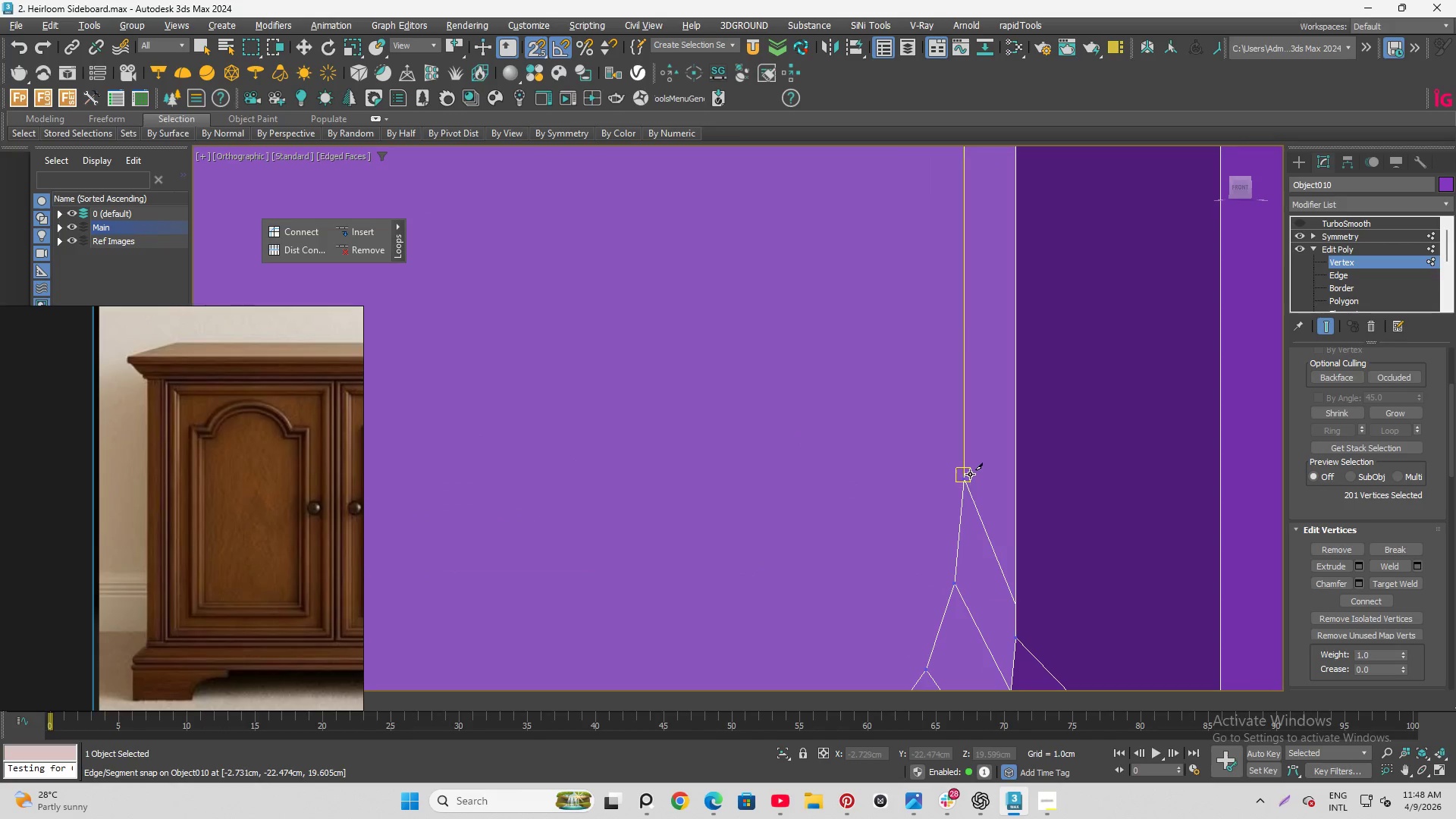 
left_click([968, 474])
 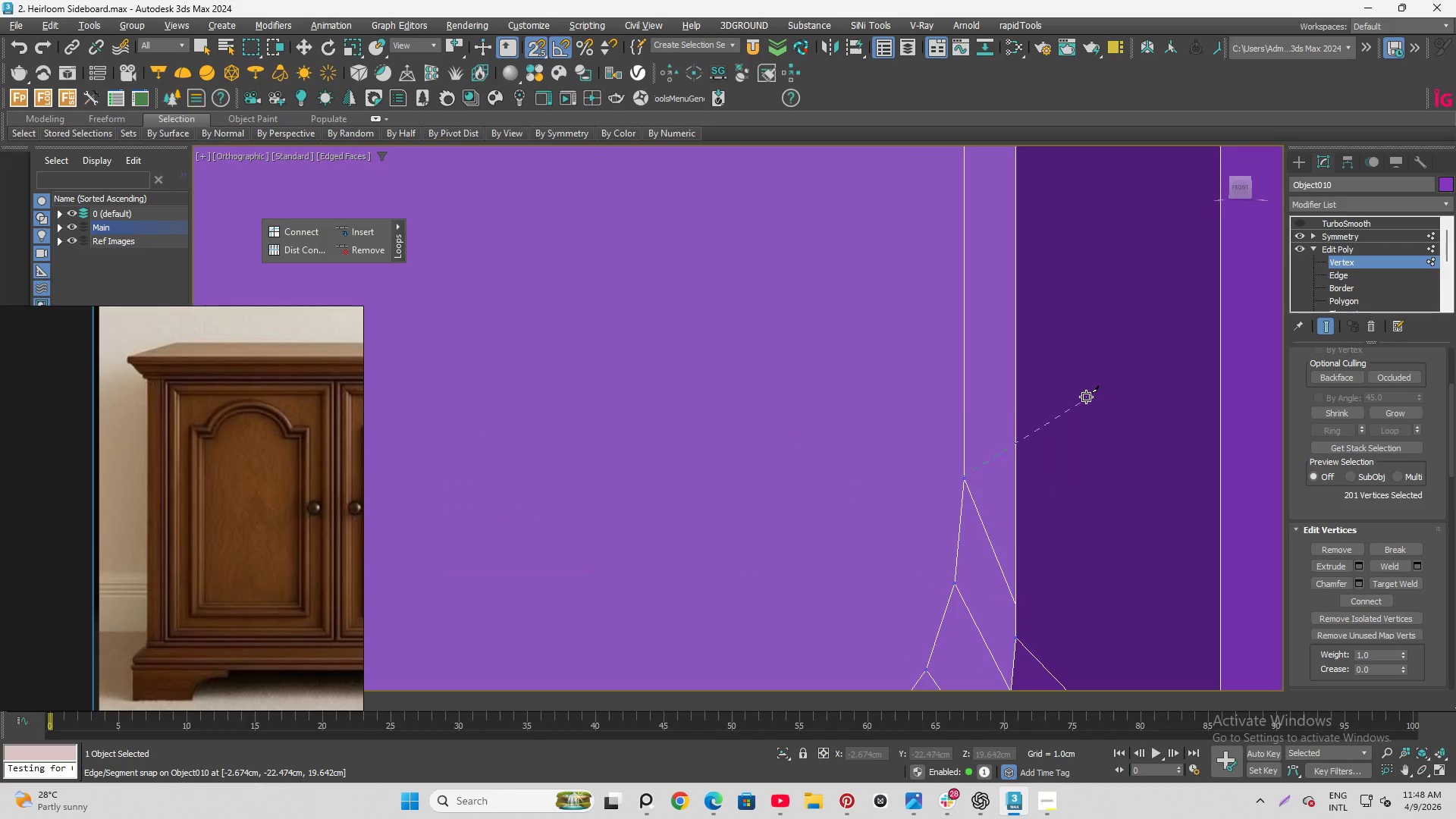 
scroll: coordinate [1104, 412], scroll_direction: down, amount: 28.0
 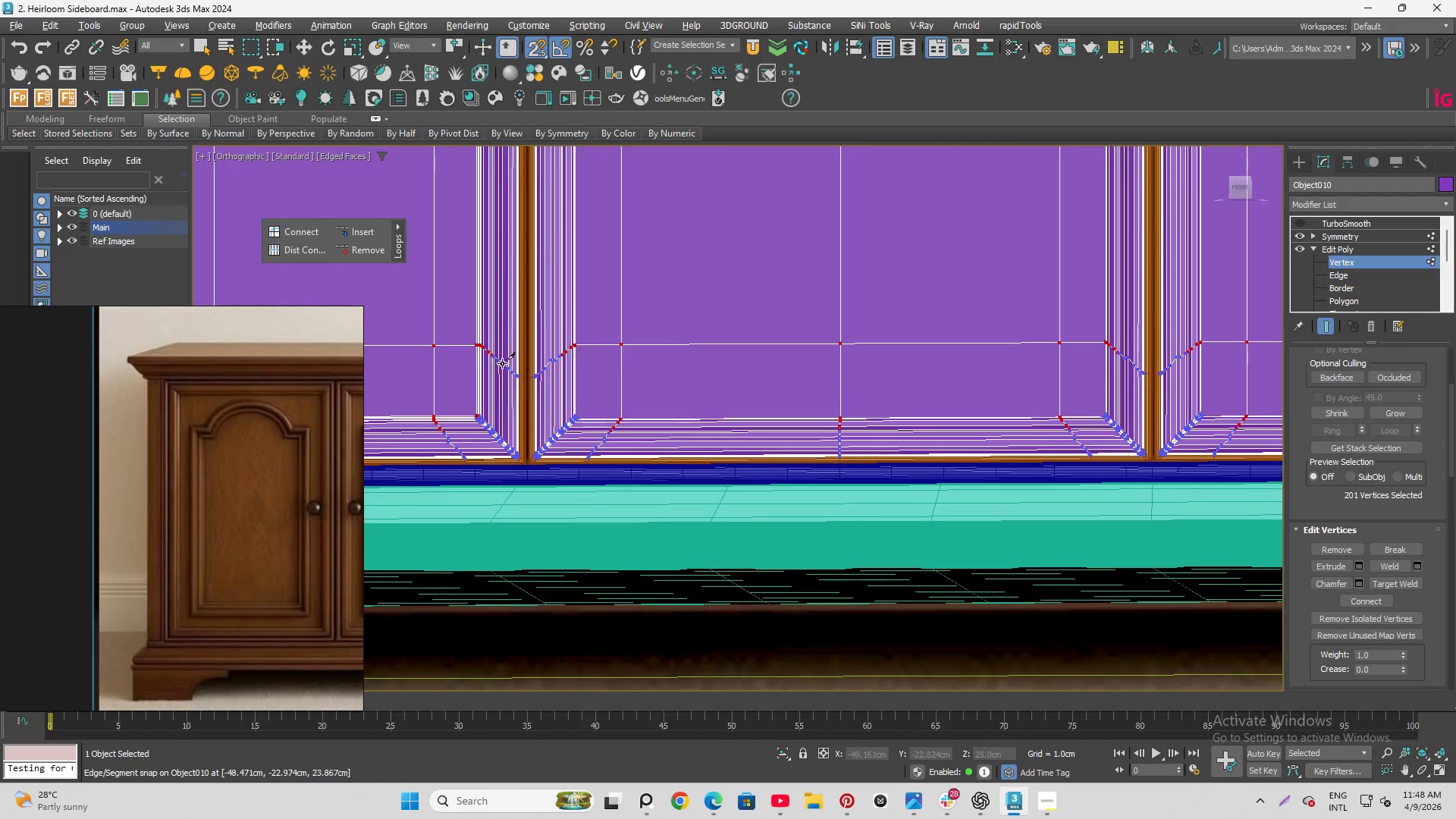 
scroll: coordinate [532, 490], scroll_direction: up, amount: 13.0
 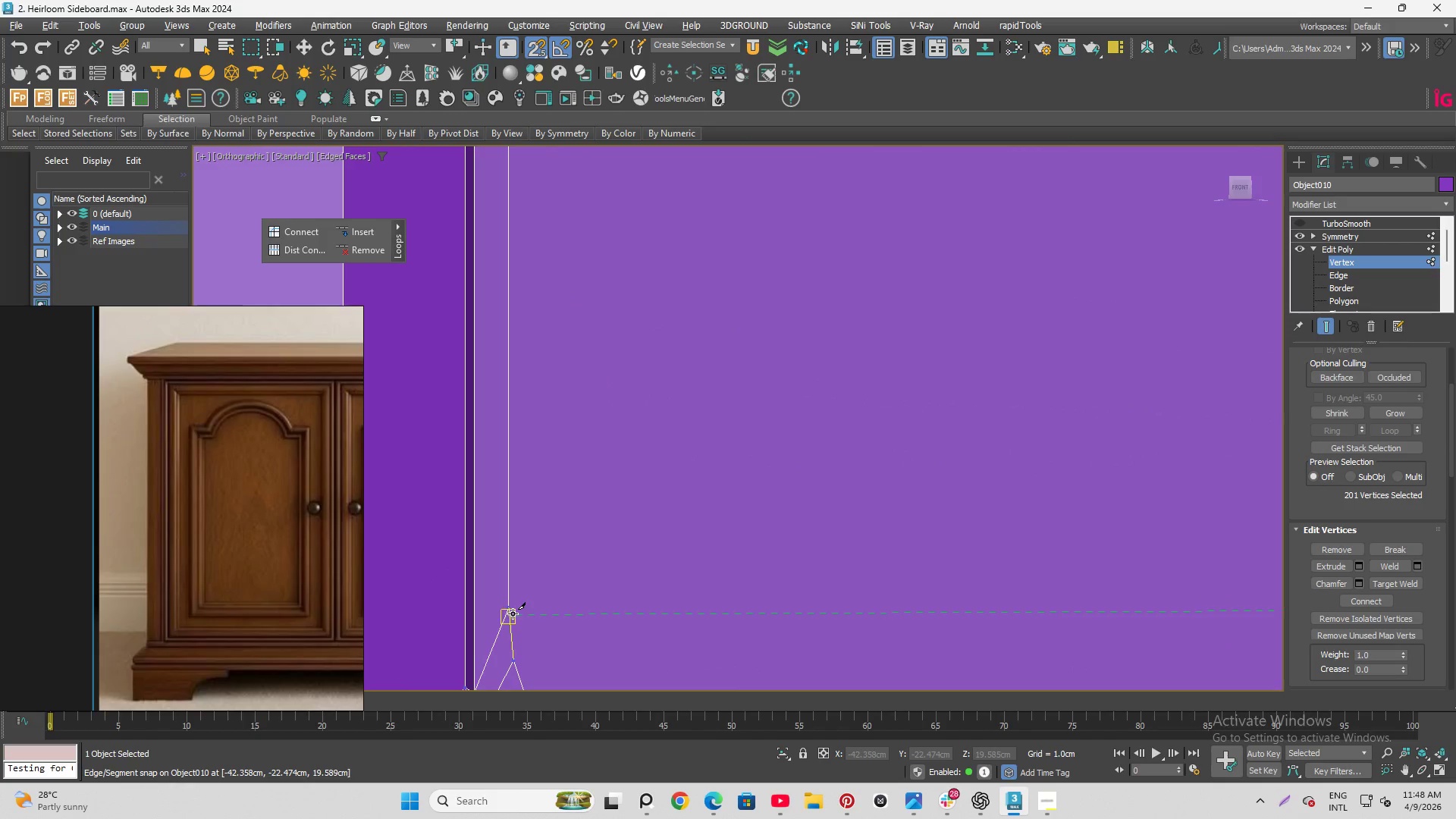 
left_click([507, 606])
 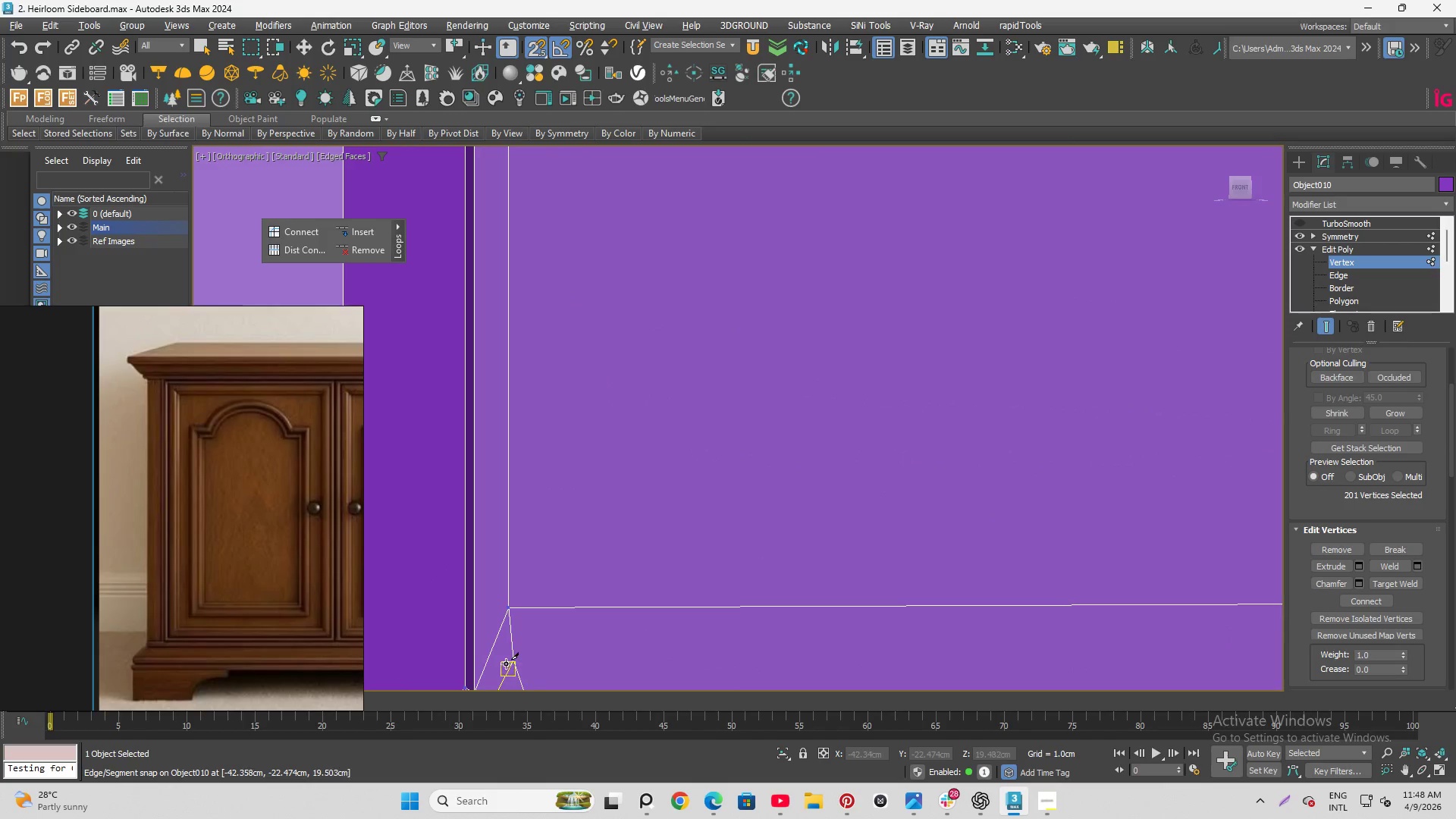 
left_click([510, 659])
 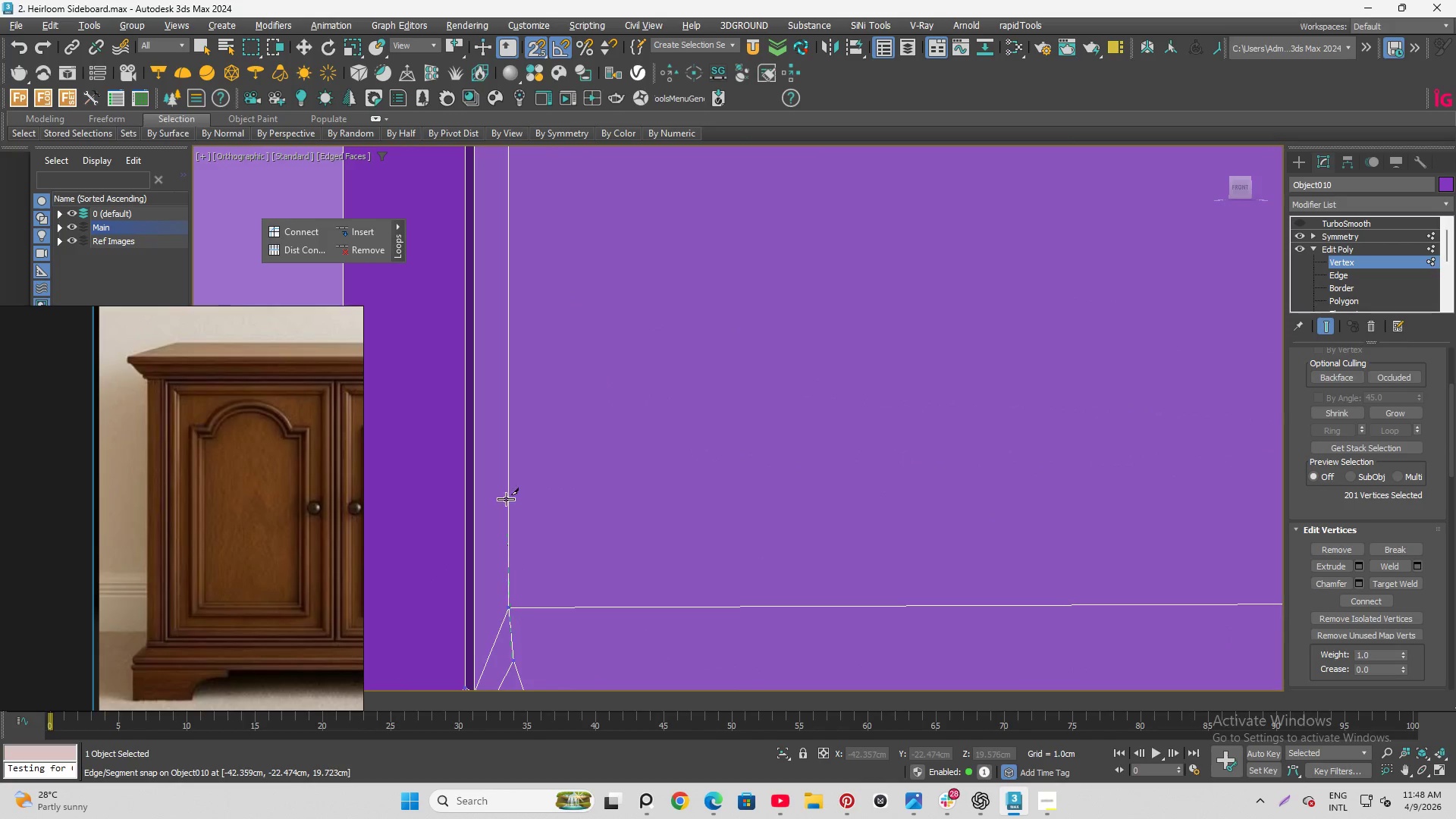 
scroll: coordinate [493, 497], scroll_direction: down, amount: 17.0
 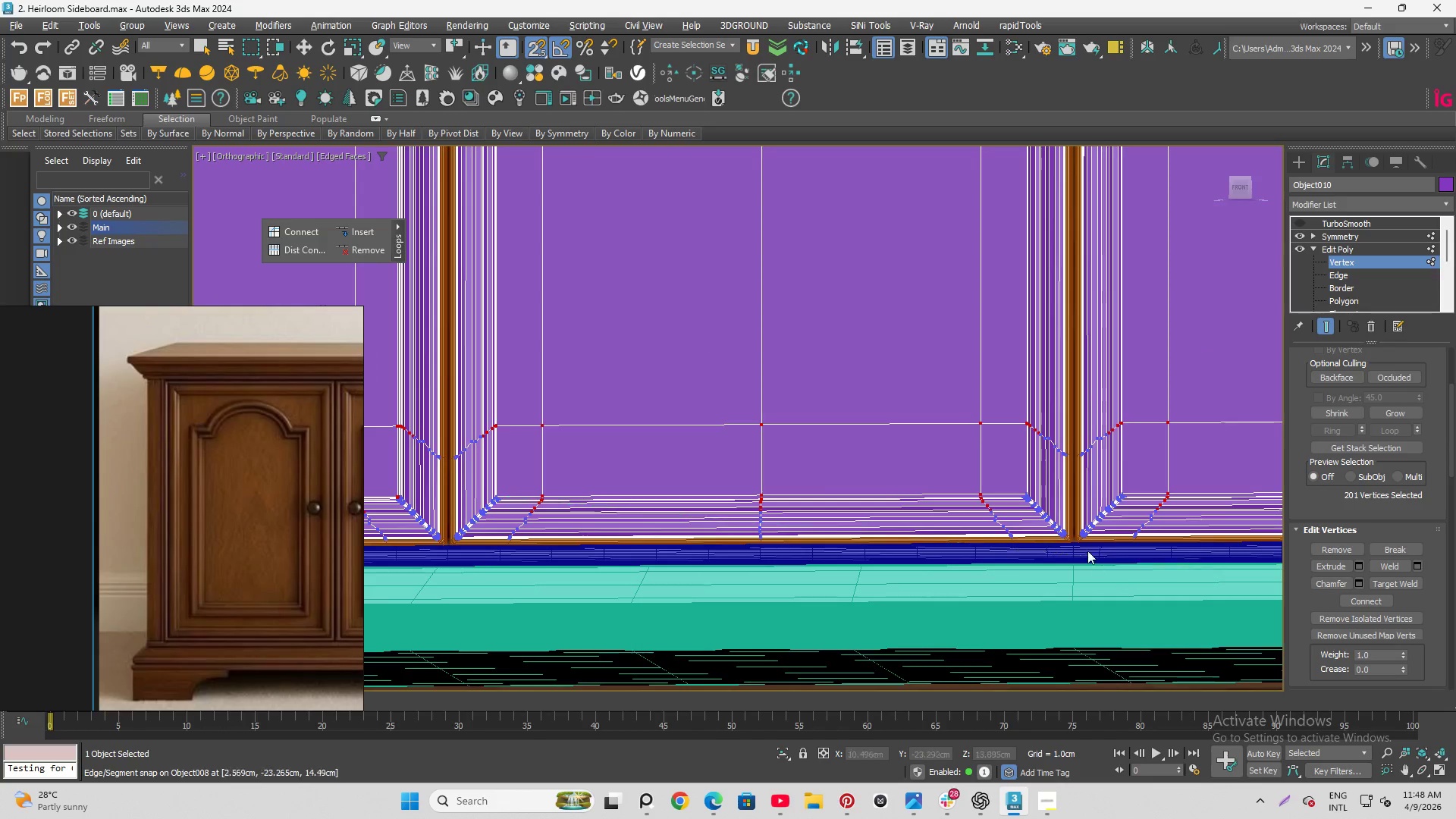 
scroll: coordinate [824, 403], scroll_direction: up, amount: 12.0
 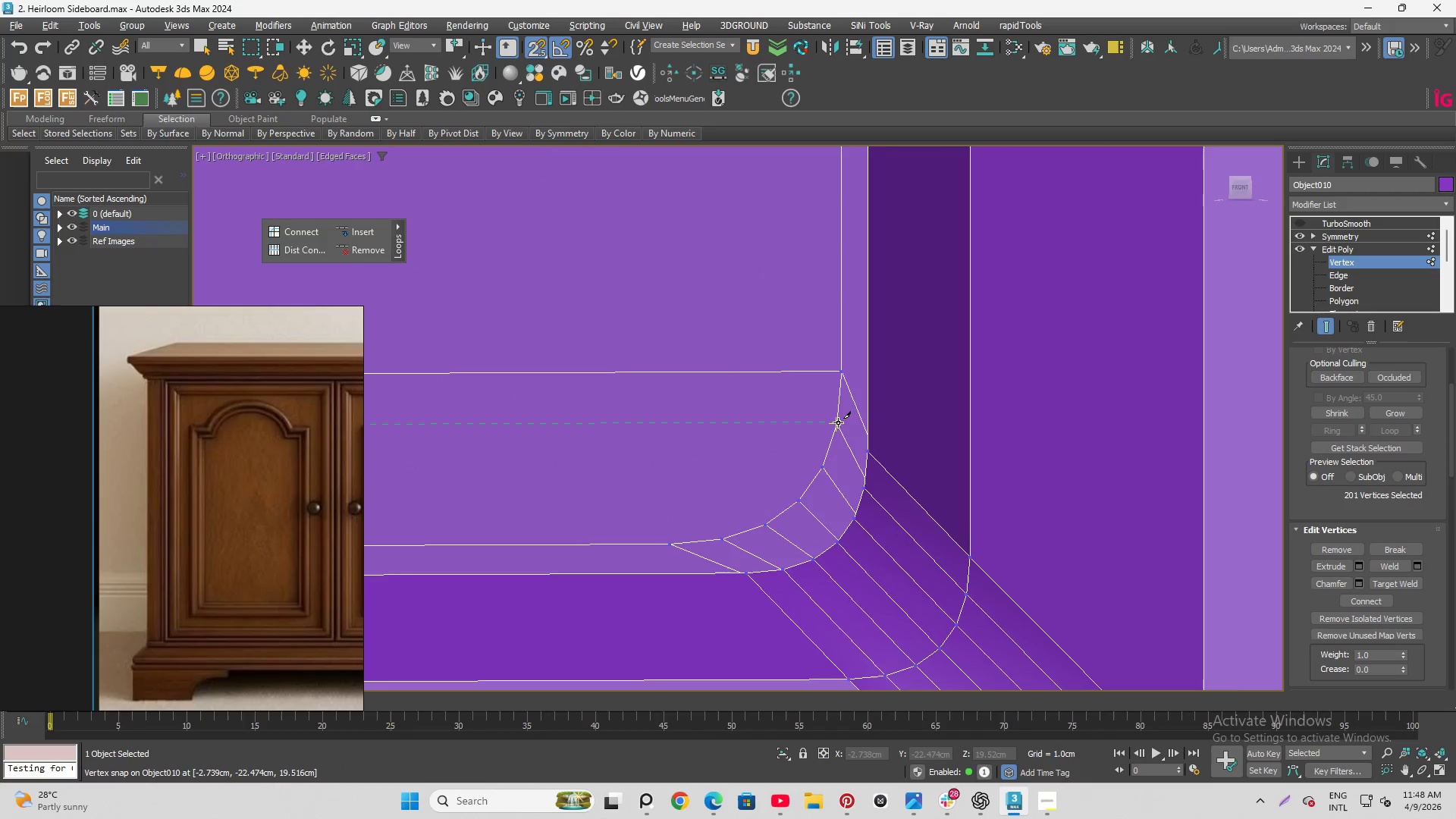 
left_click([838, 422])
 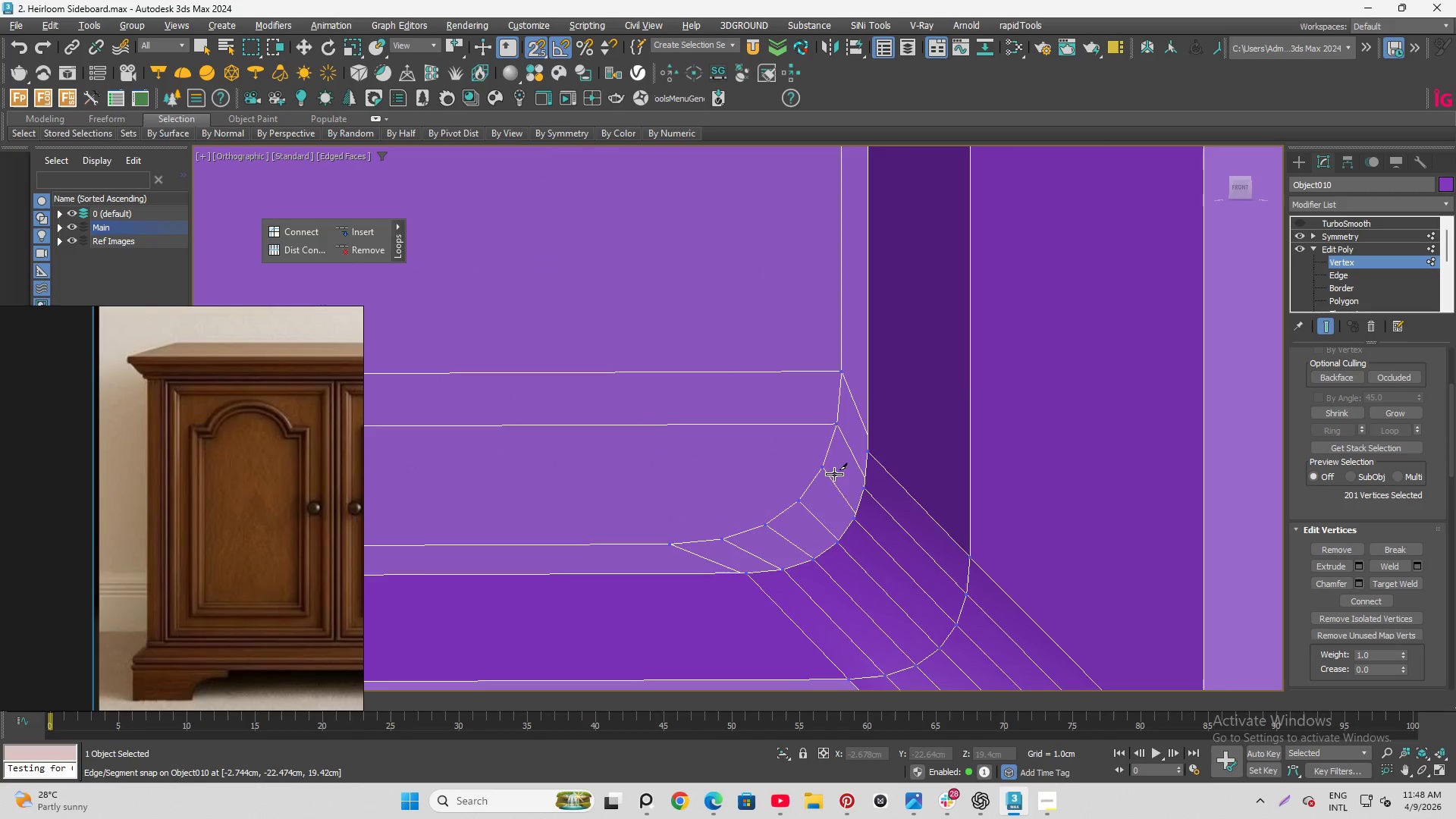 
left_click([818, 468])
 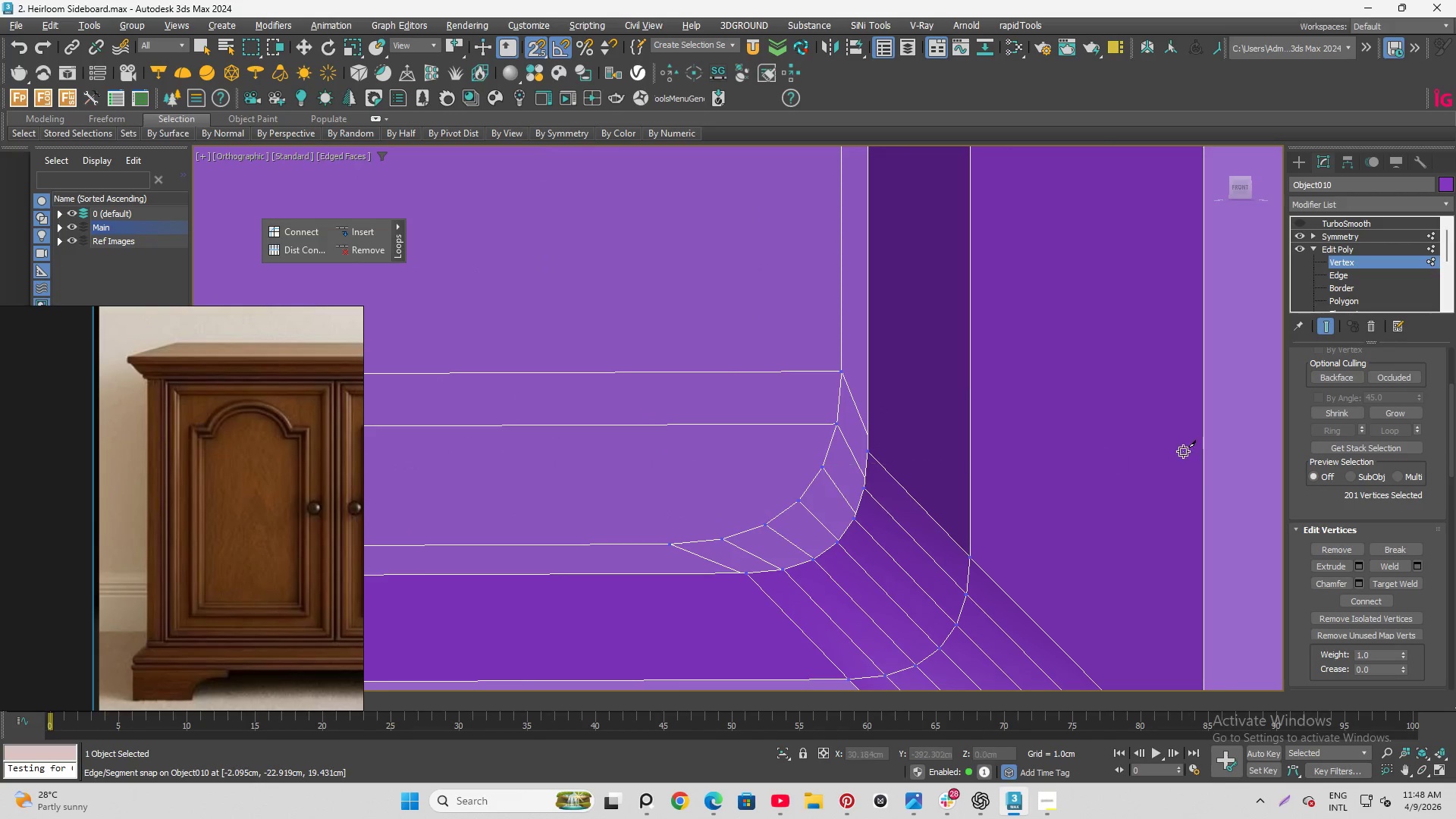 
scroll: coordinate [1161, 457], scroll_direction: down, amount: 19.0
 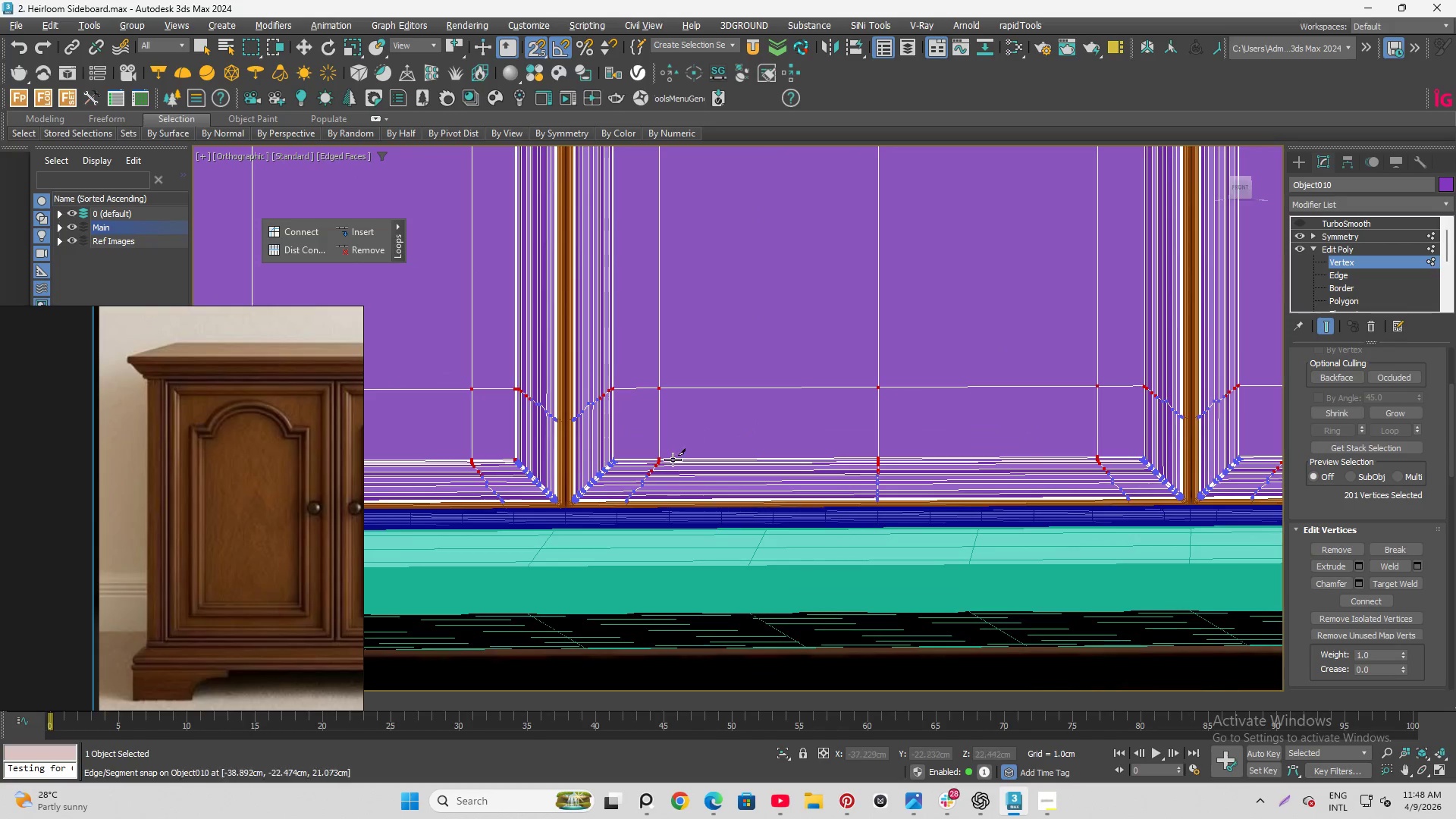 
scroll: coordinate [552, 515], scroll_direction: up, amount: 18.0
 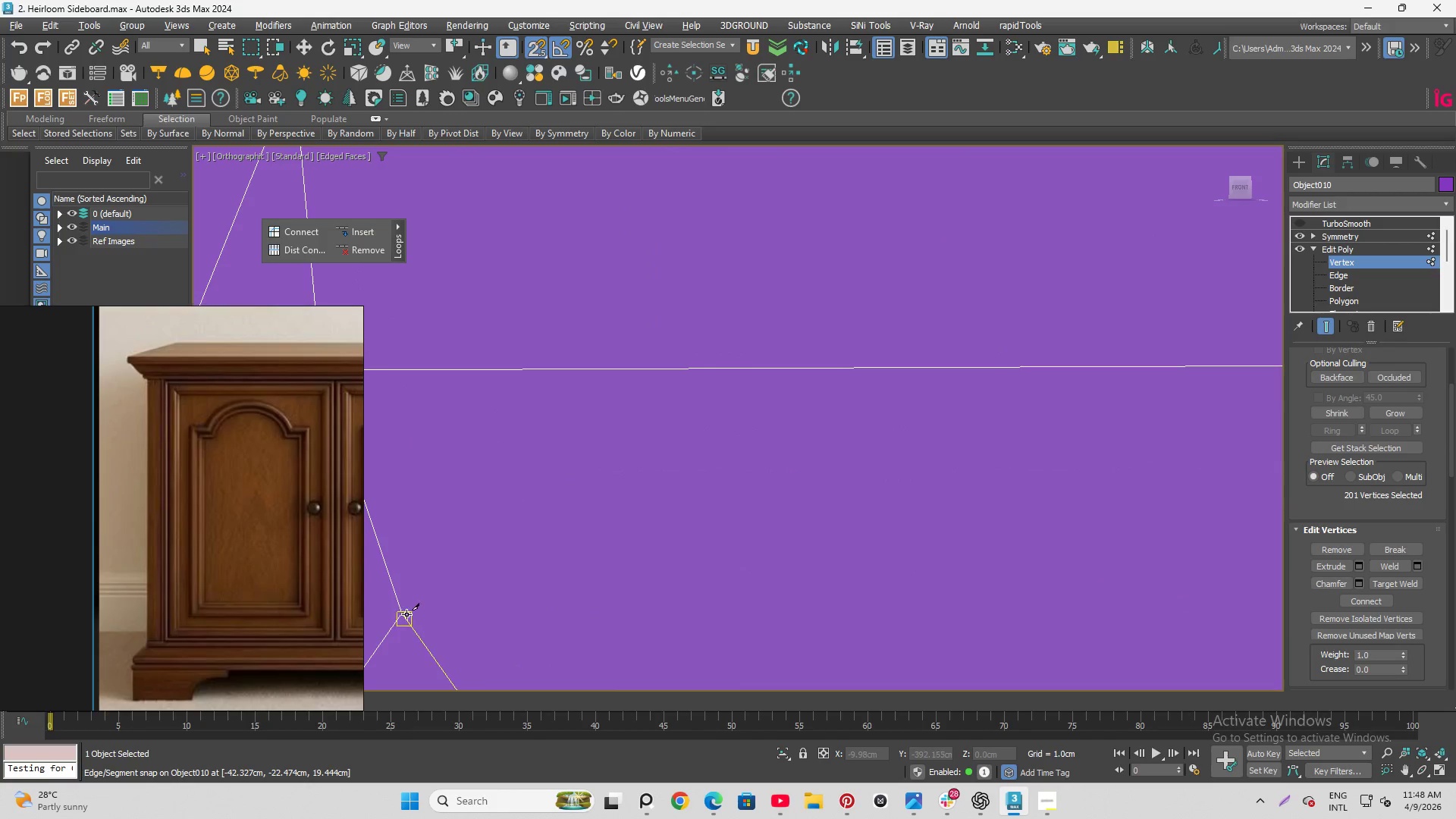 
left_click([400, 614])
 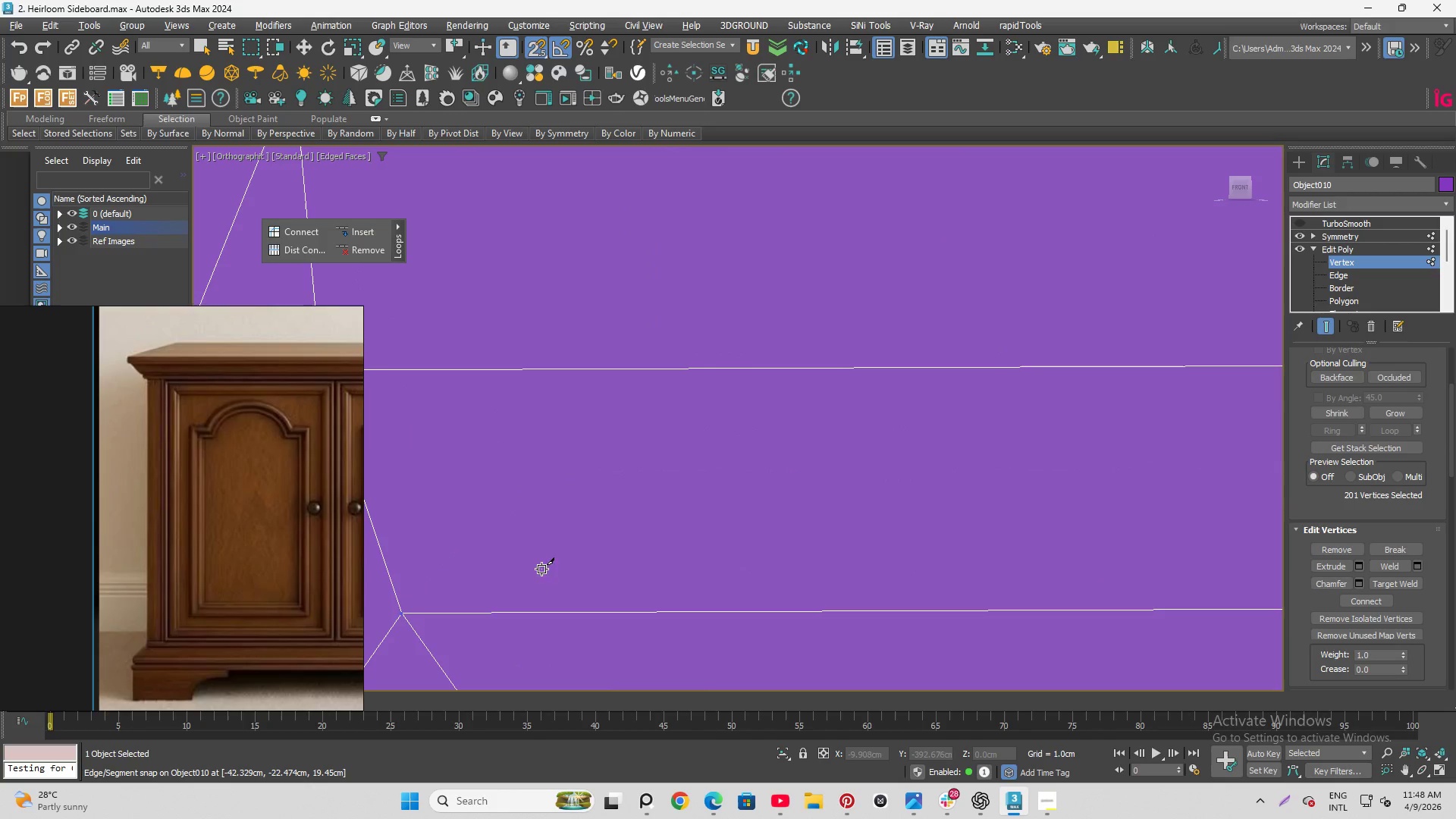 
scroll: coordinate [722, 554], scroll_direction: down, amount: 30.0
 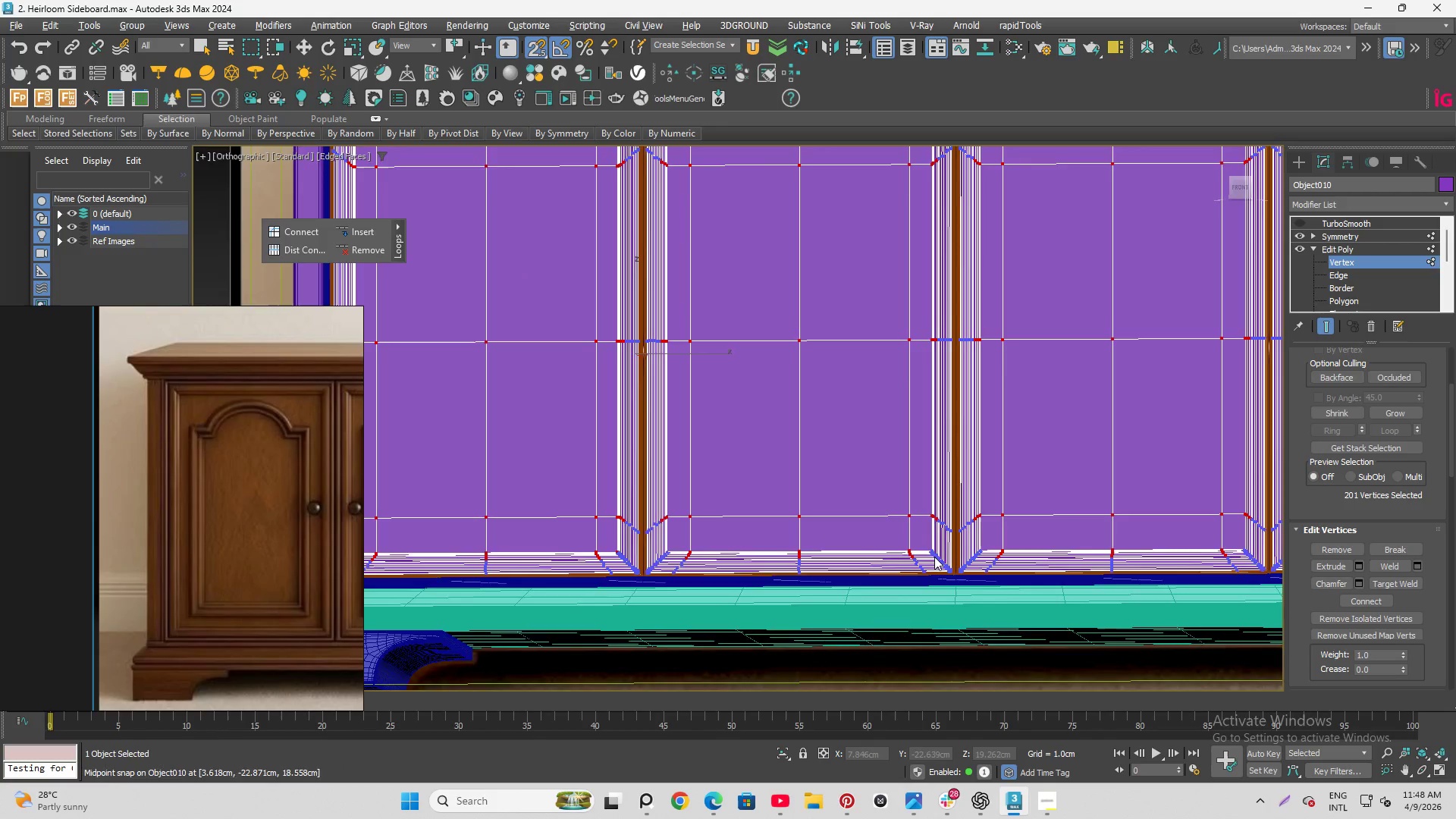 
scroll: coordinate [922, 543], scroll_direction: up, amount: 20.0
 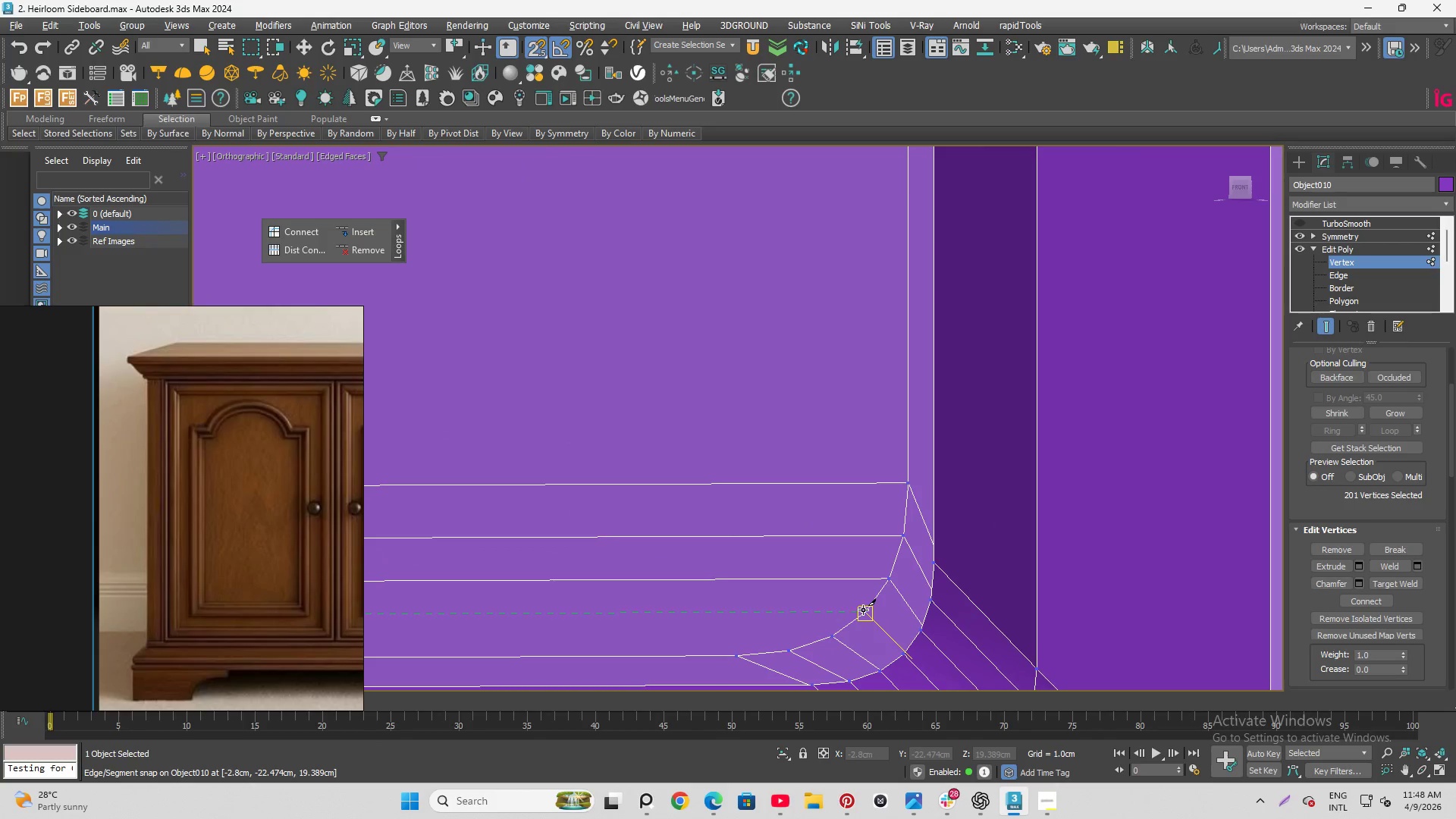 
right_click([776, 588])
 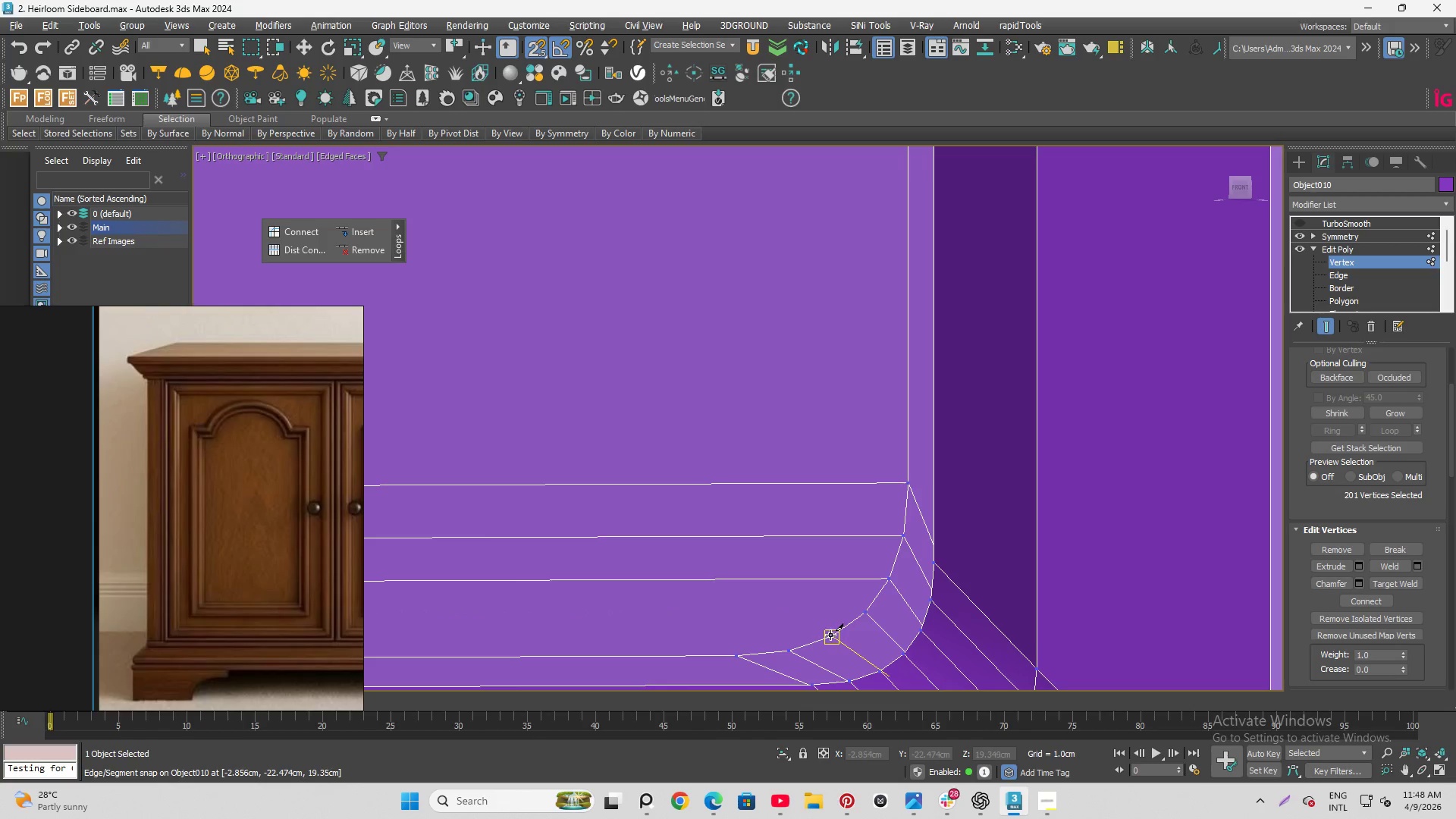 
scroll: coordinate [846, 552], scroll_direction: down, amount: 22.0
 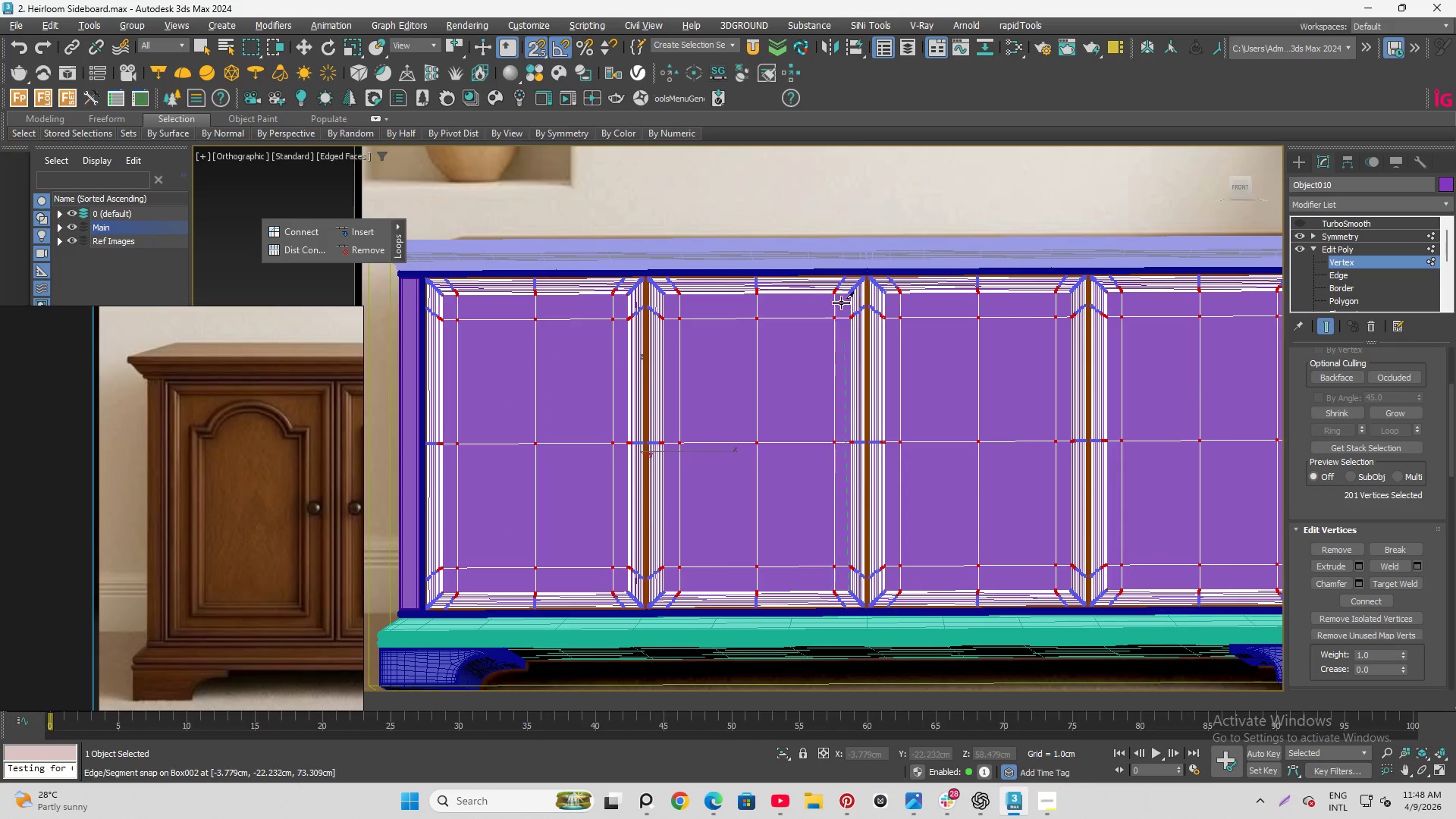 
scroll: coordinate [896, 295], scroll_direction: up, amount: 27.0
 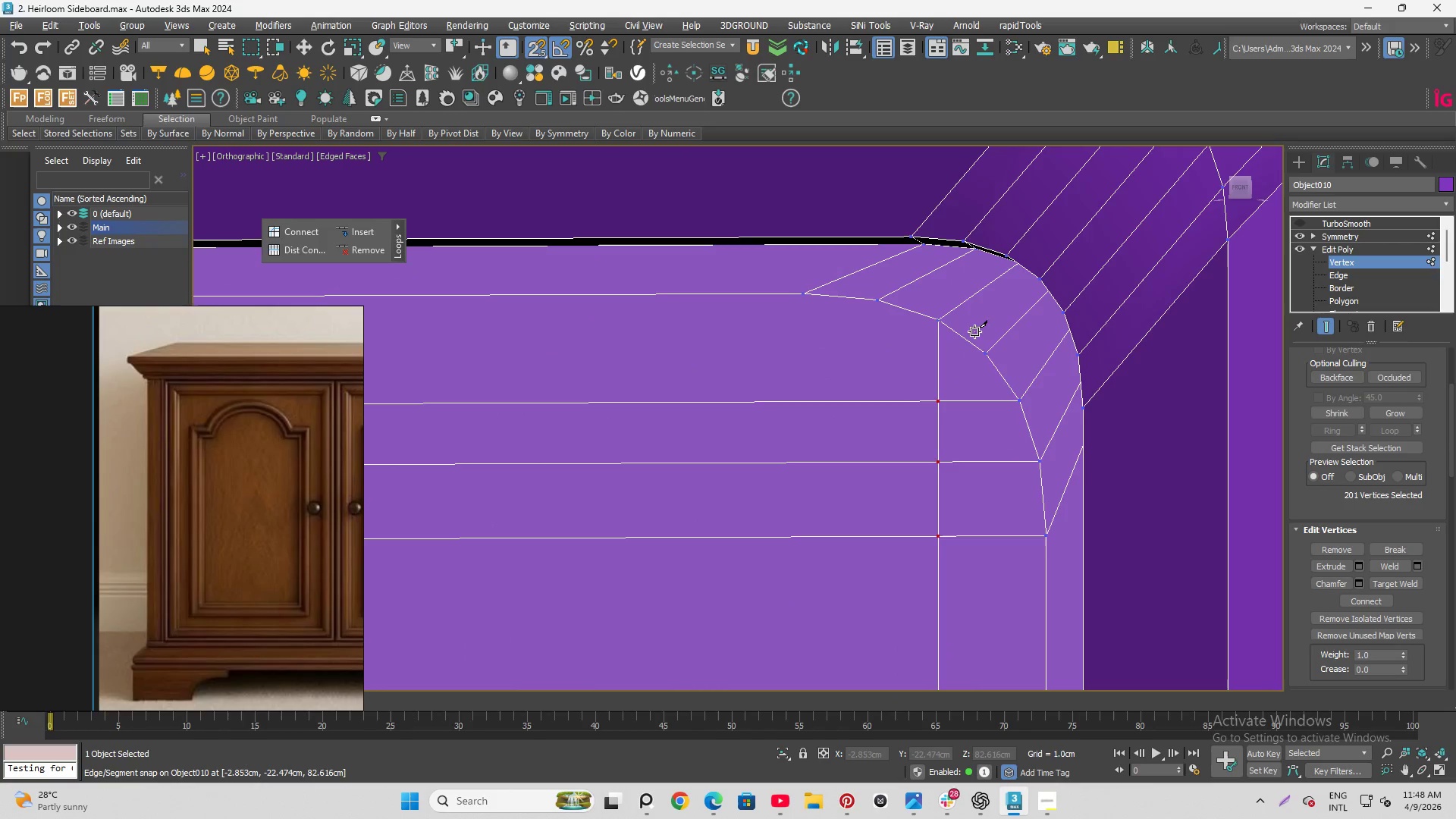 
left_click([883, 300])
 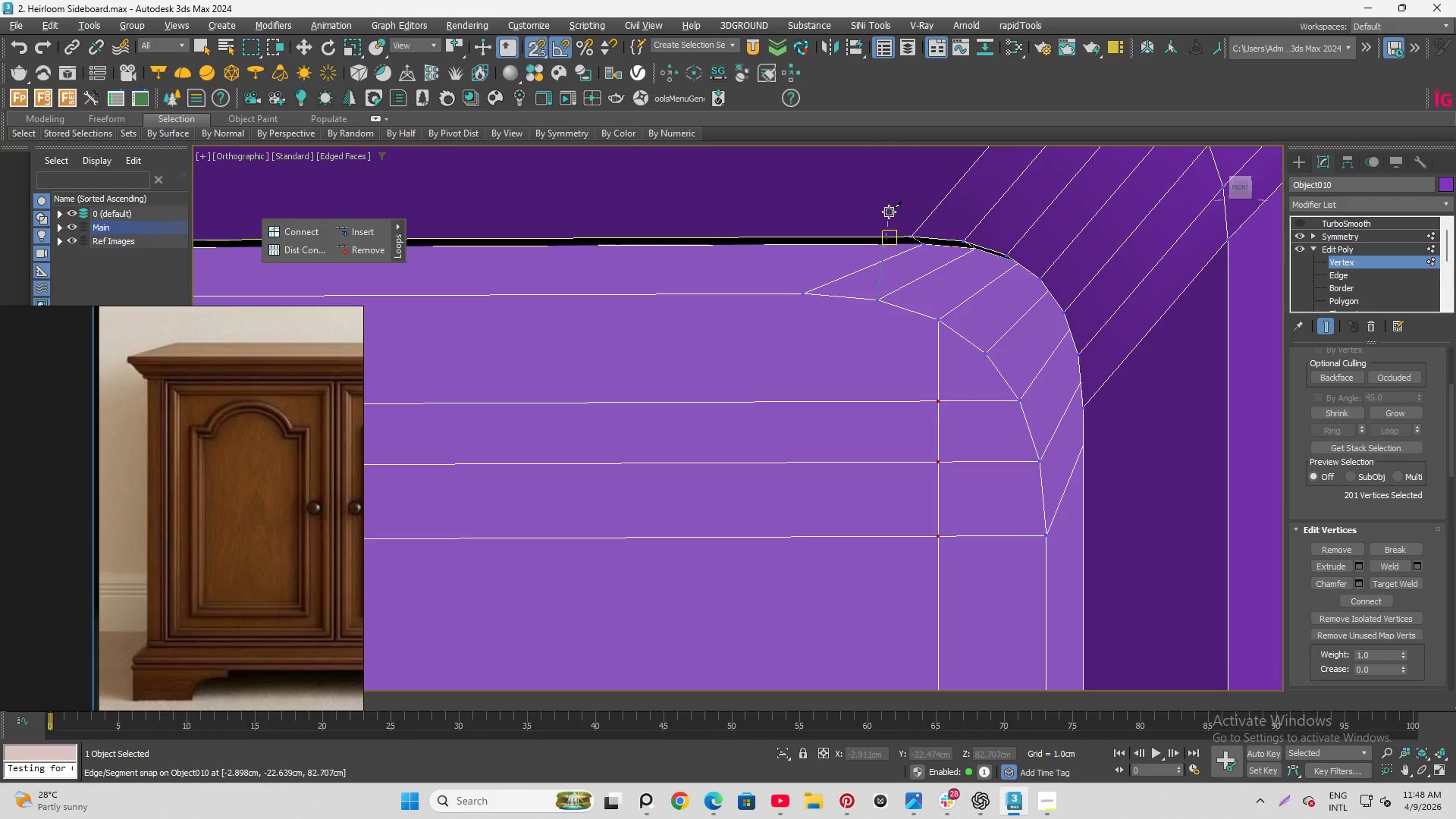 
scroll: coordinate [862, 263], scroll_direction: down, amount: 26.0
 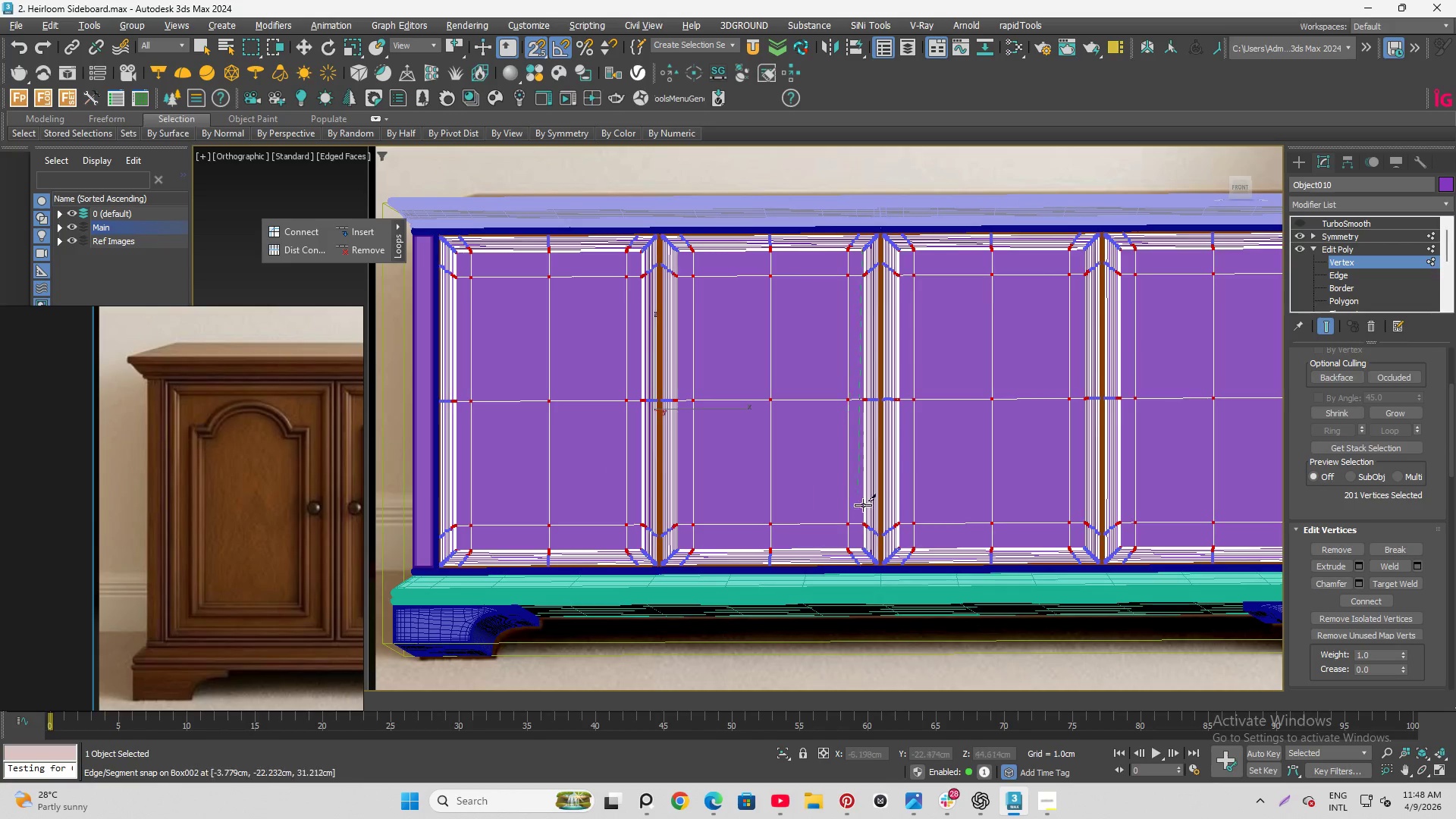 
scroll: coordinate [864, 523], scroll_direction: up, amount: 24.0
 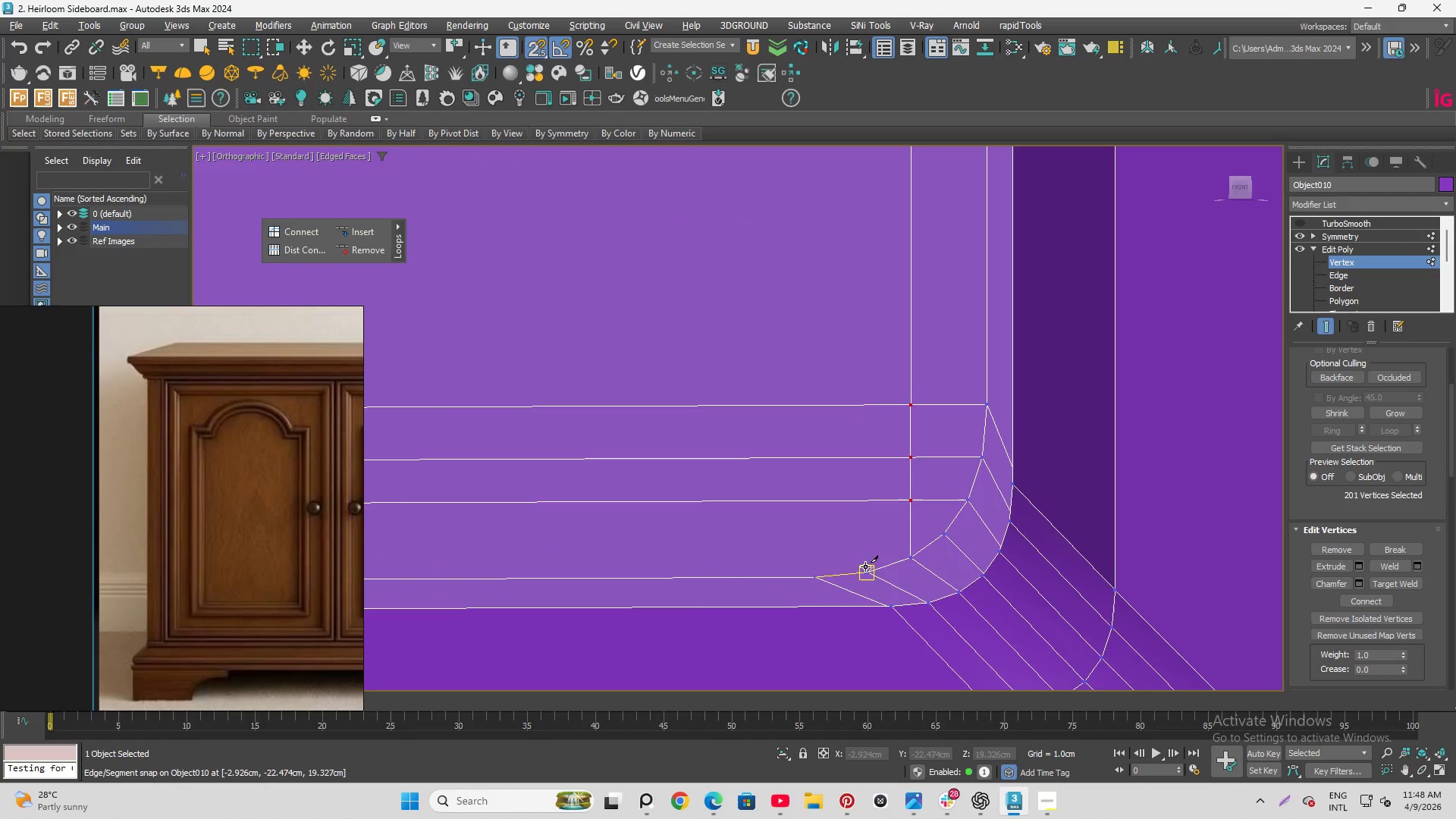 
left_click([865, 566])
 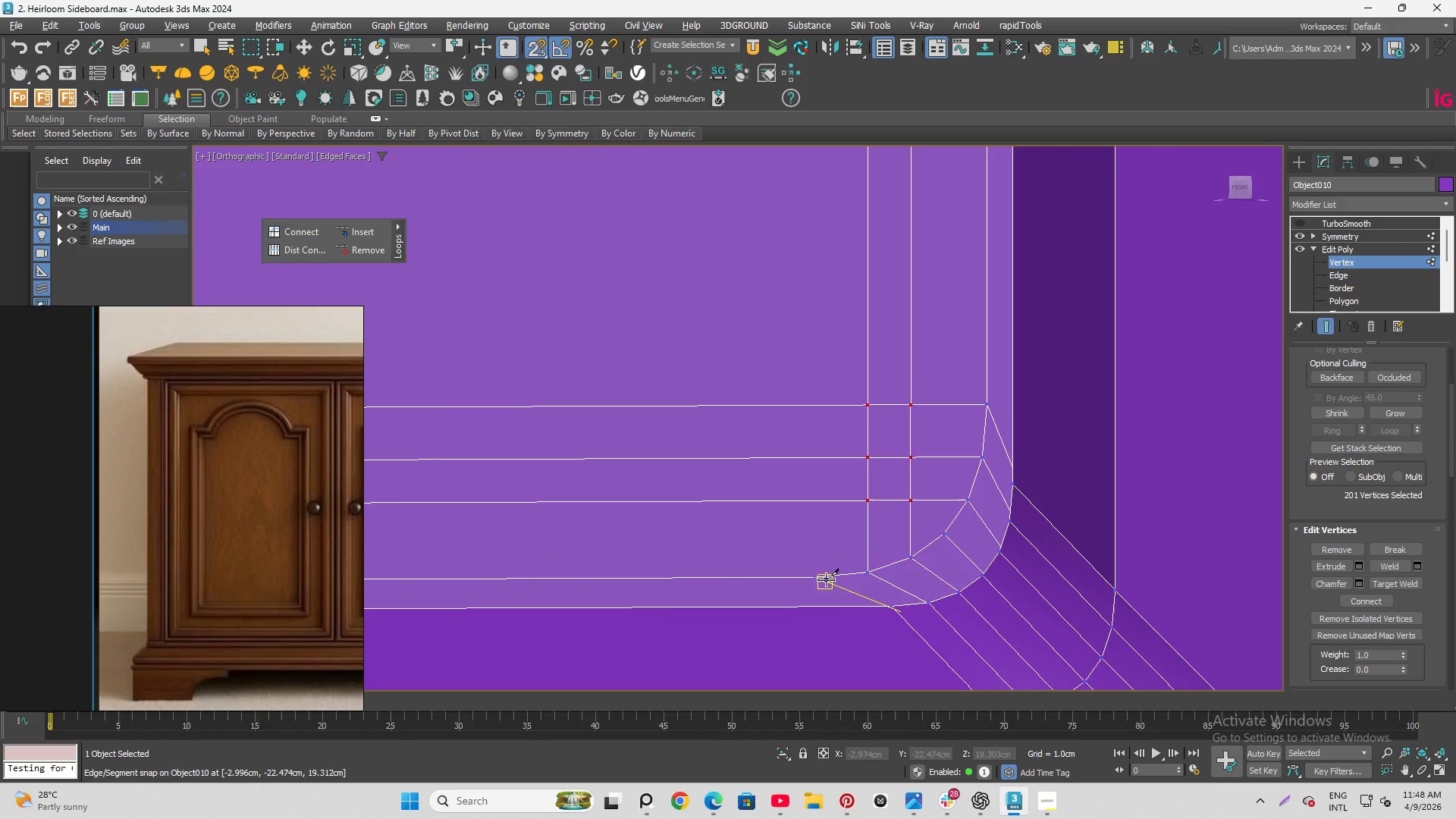 
left_click([820, 576])
 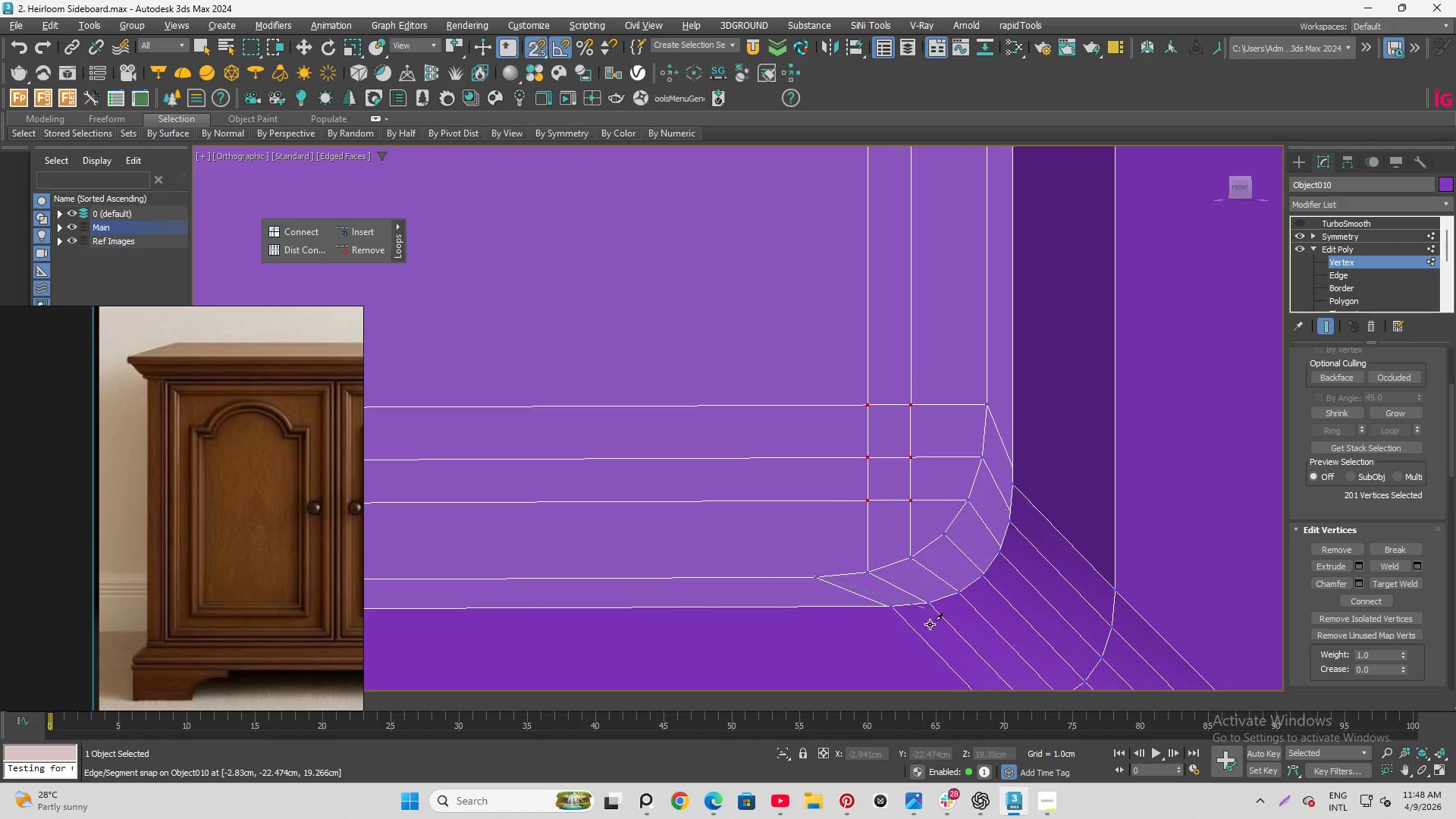 
scroll: coordinate [929, 613], scroll_direction: down, amount: 26.0
 